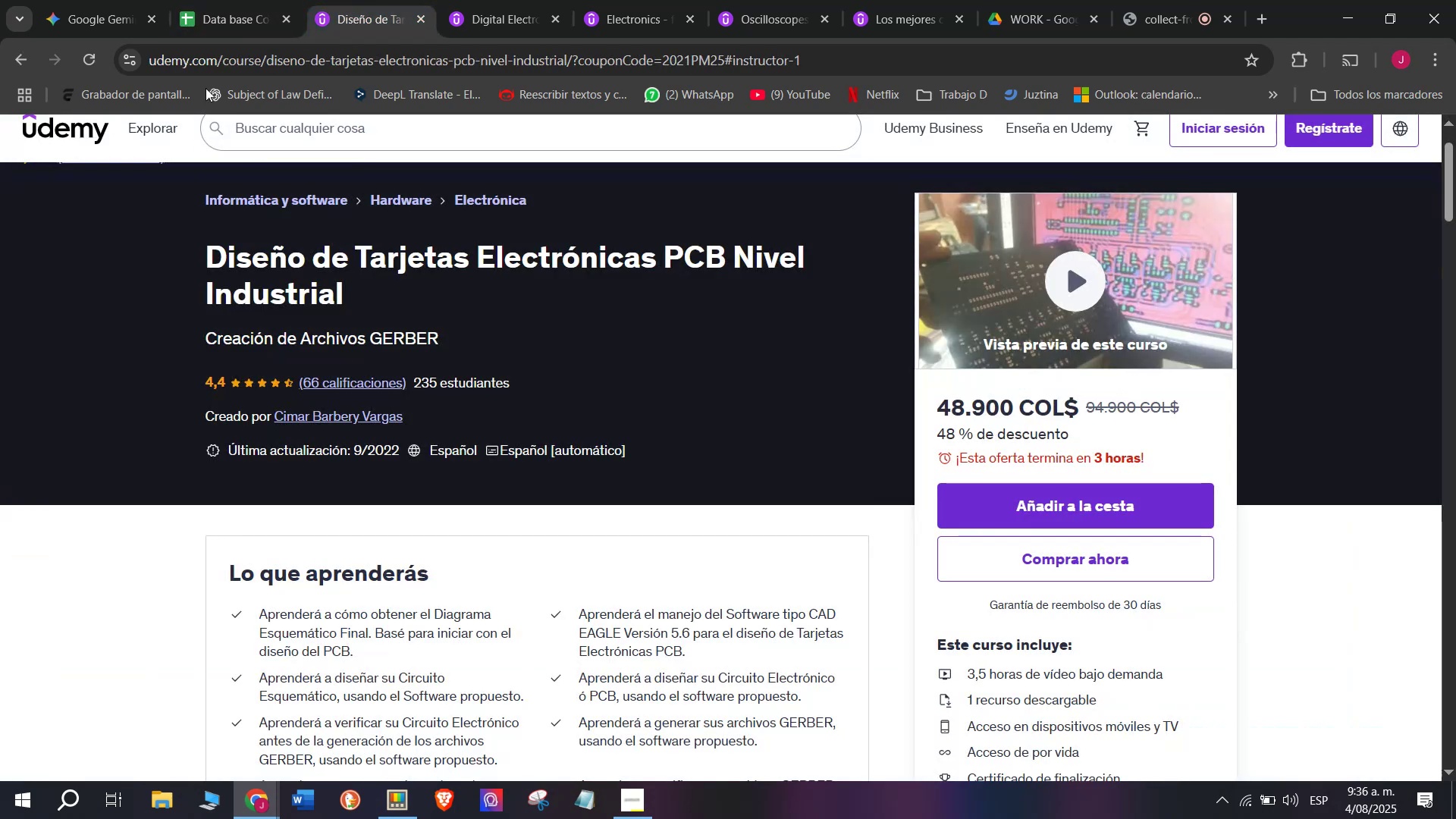 
left_click([209, 0])
 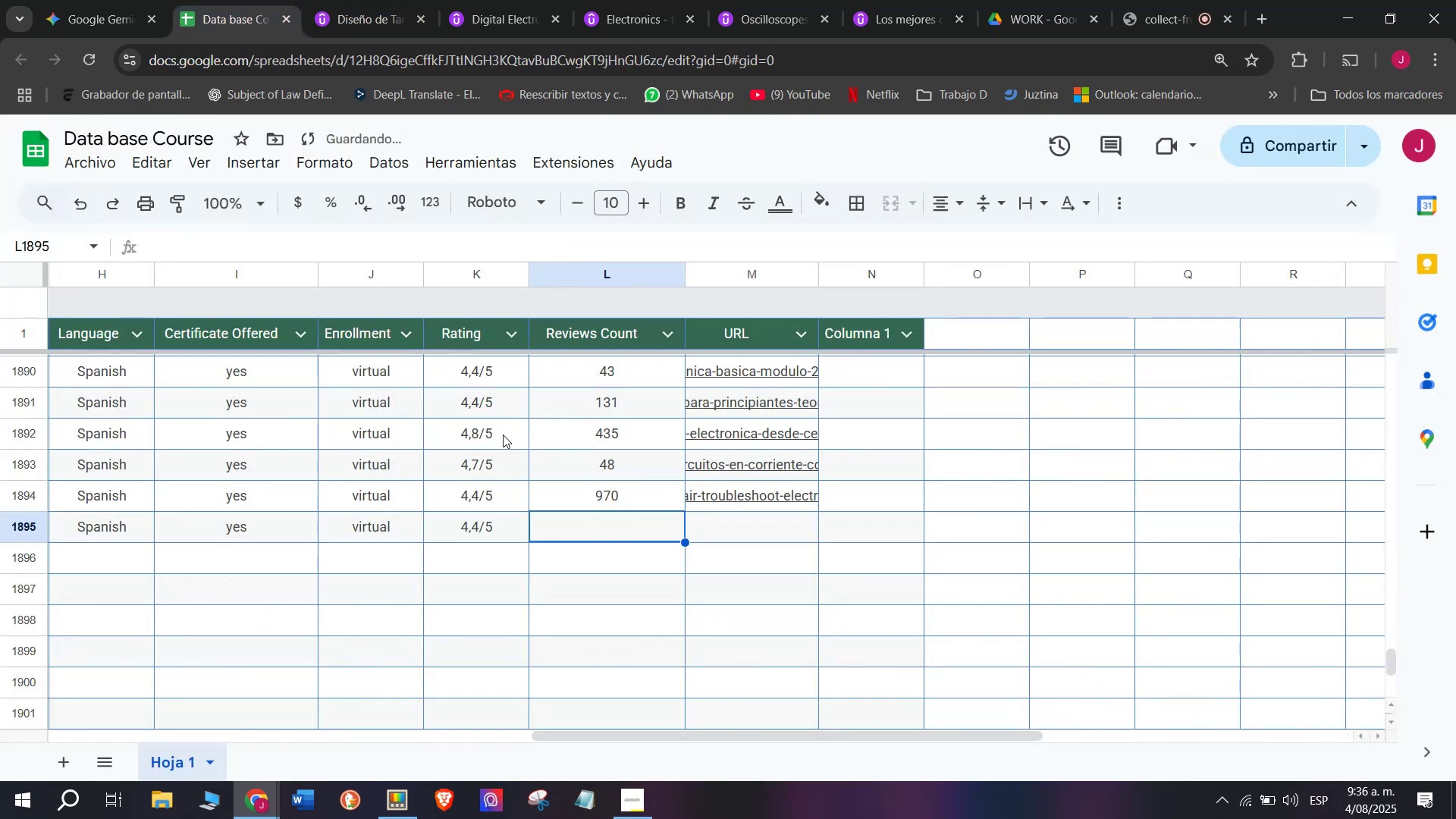 
type(66)
 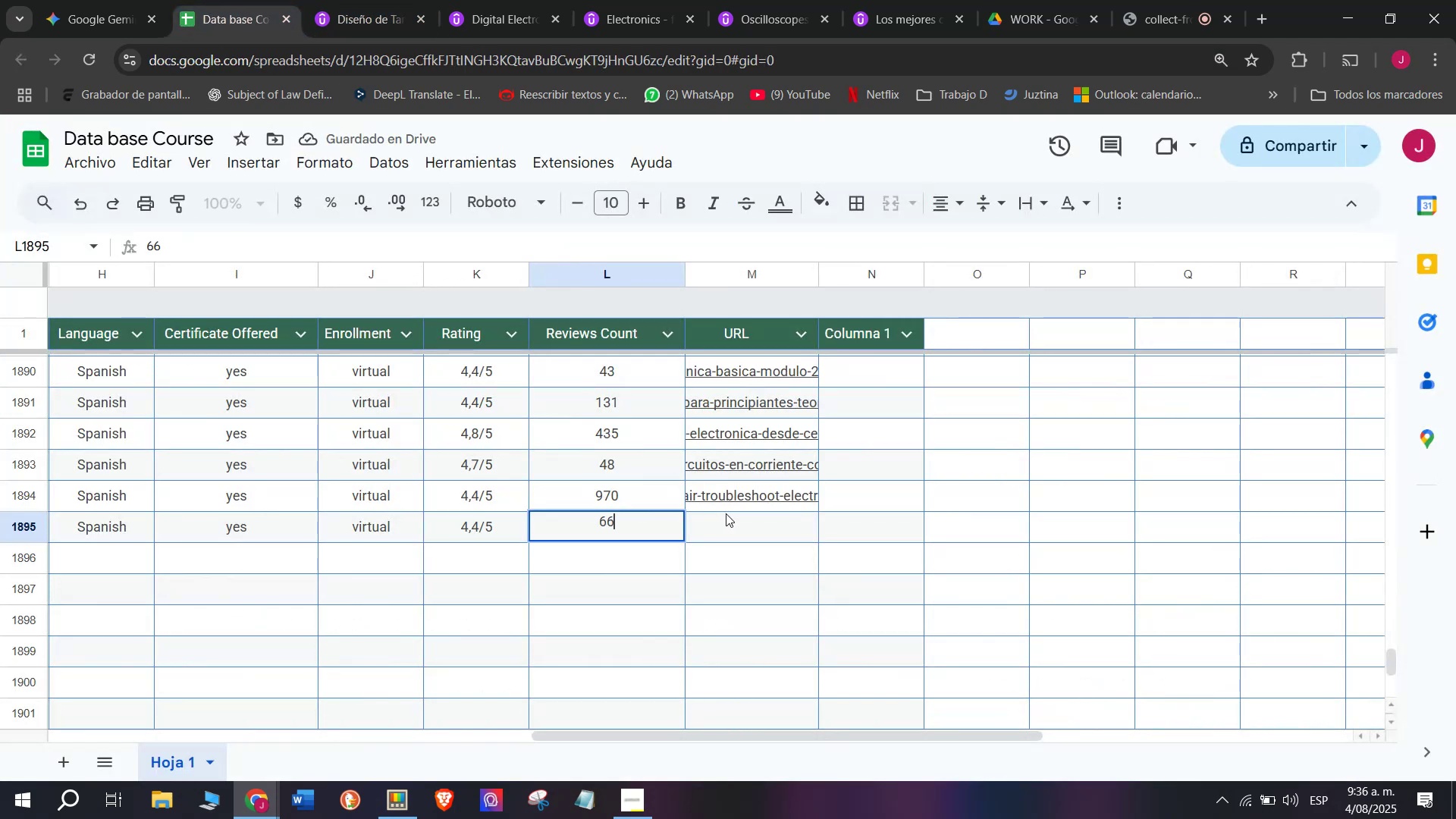 
left_click([734, 517])
 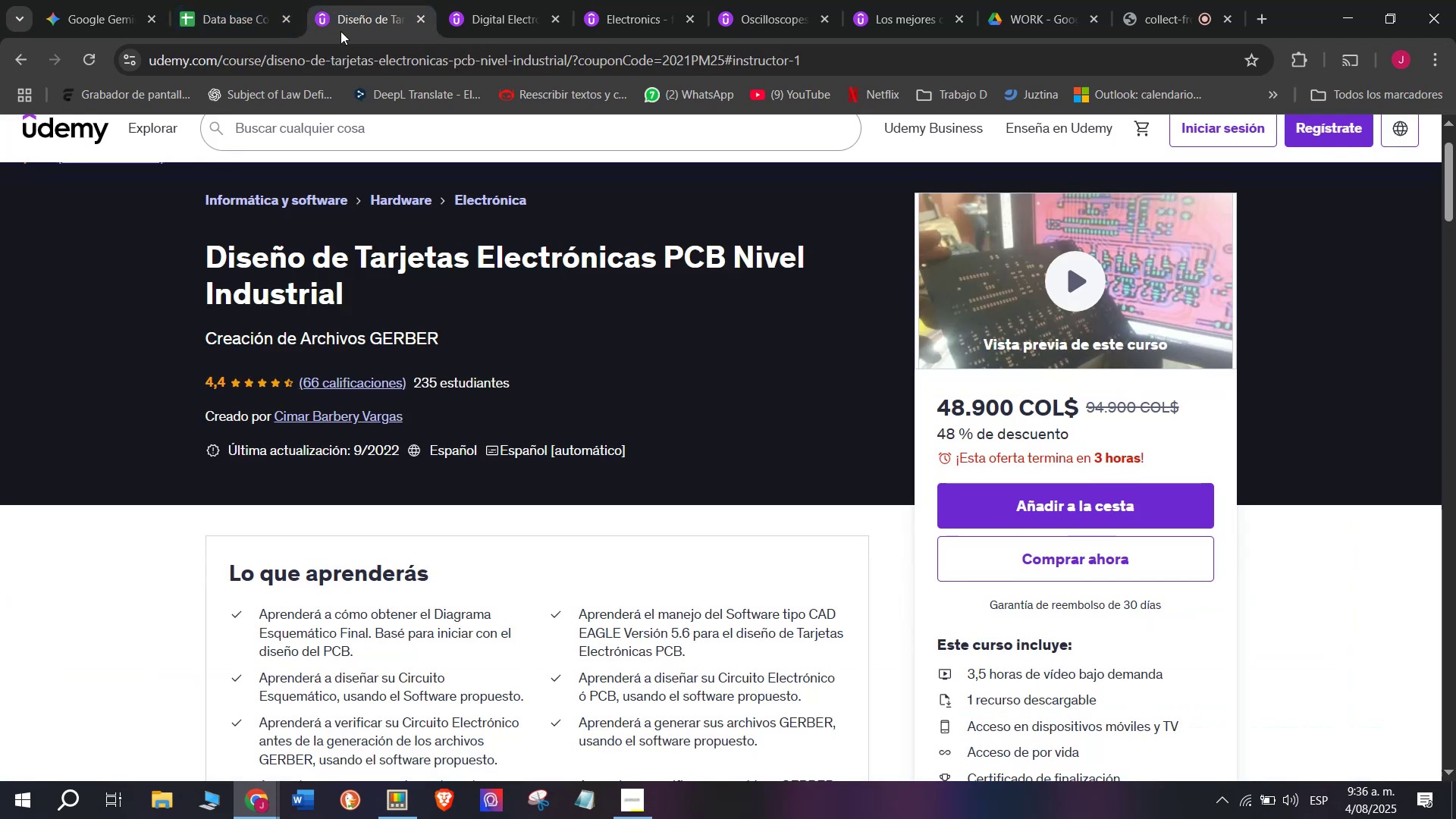 
double_click([356, 61])
 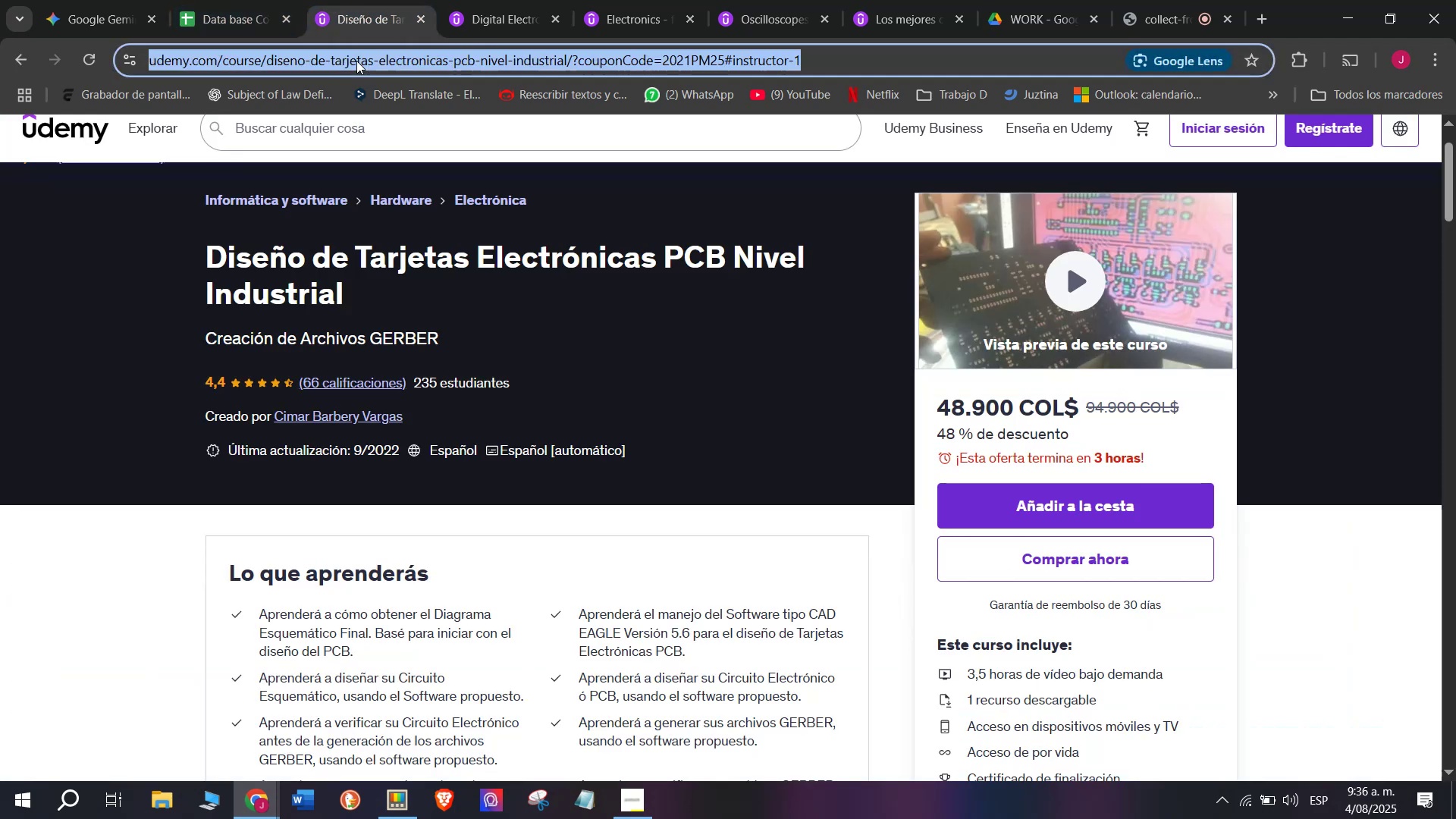 
triple_click([356, 61])
 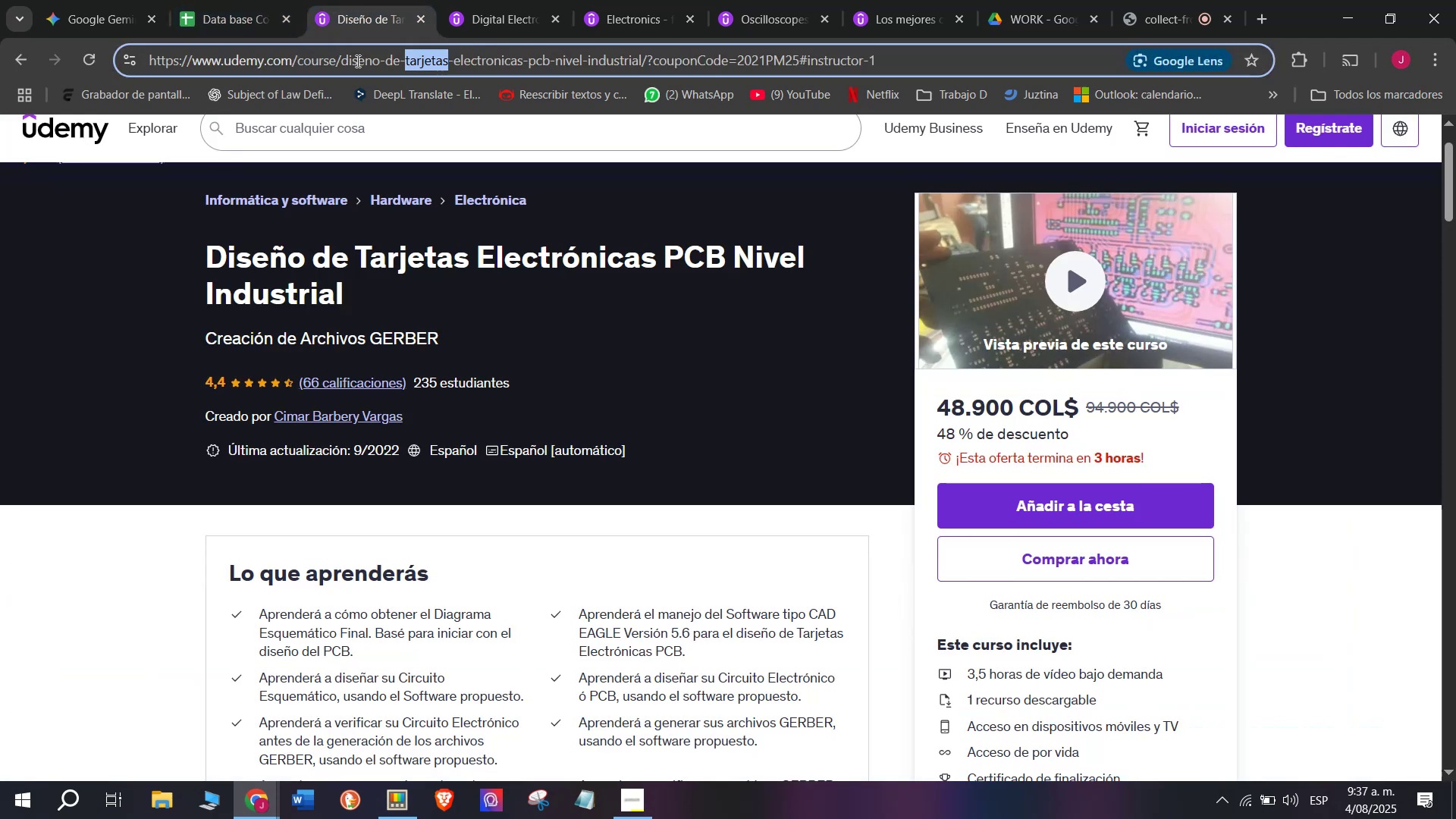 
triple_click([356, 61])
 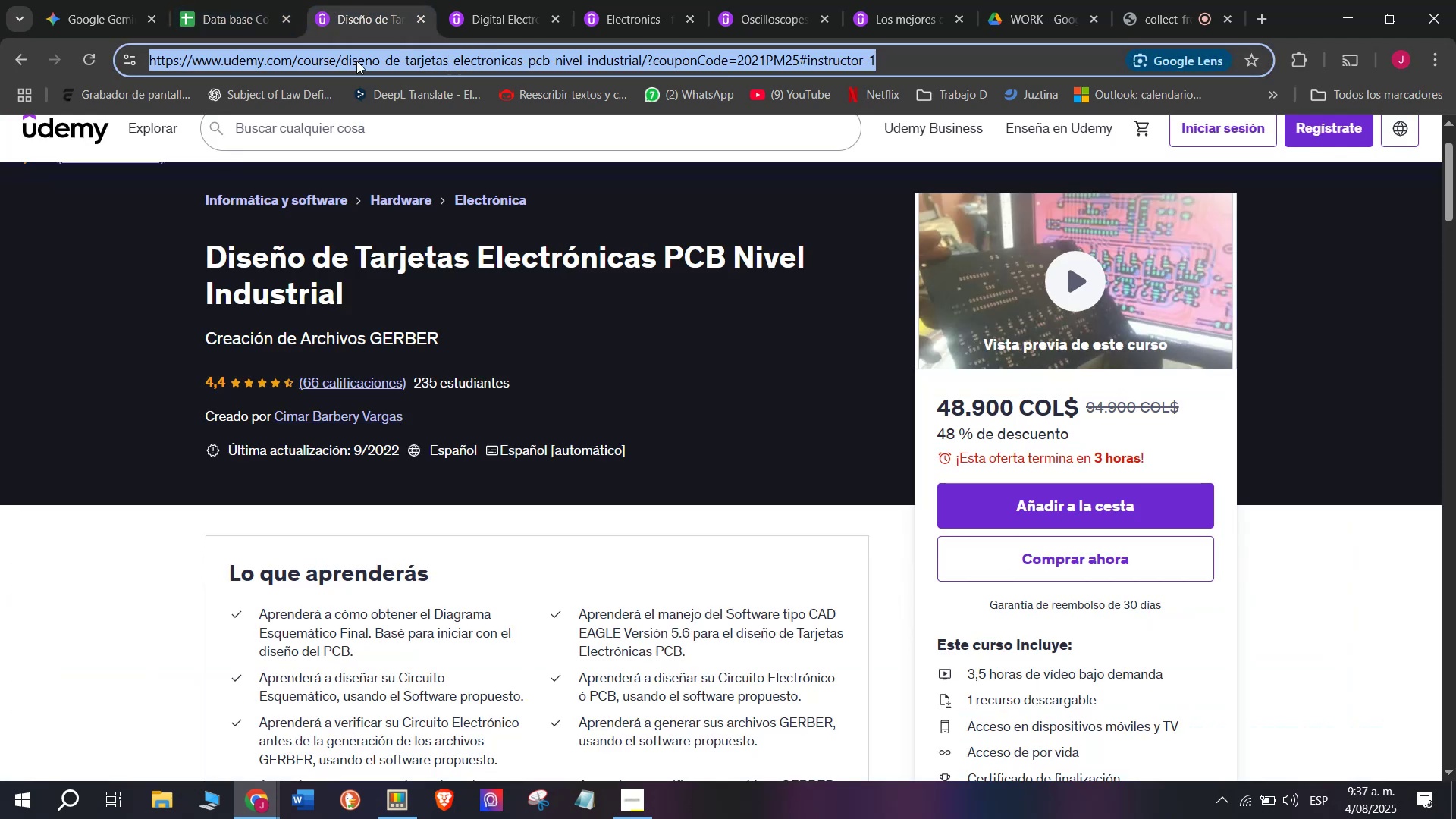 
key(Control+ControlLeft)
 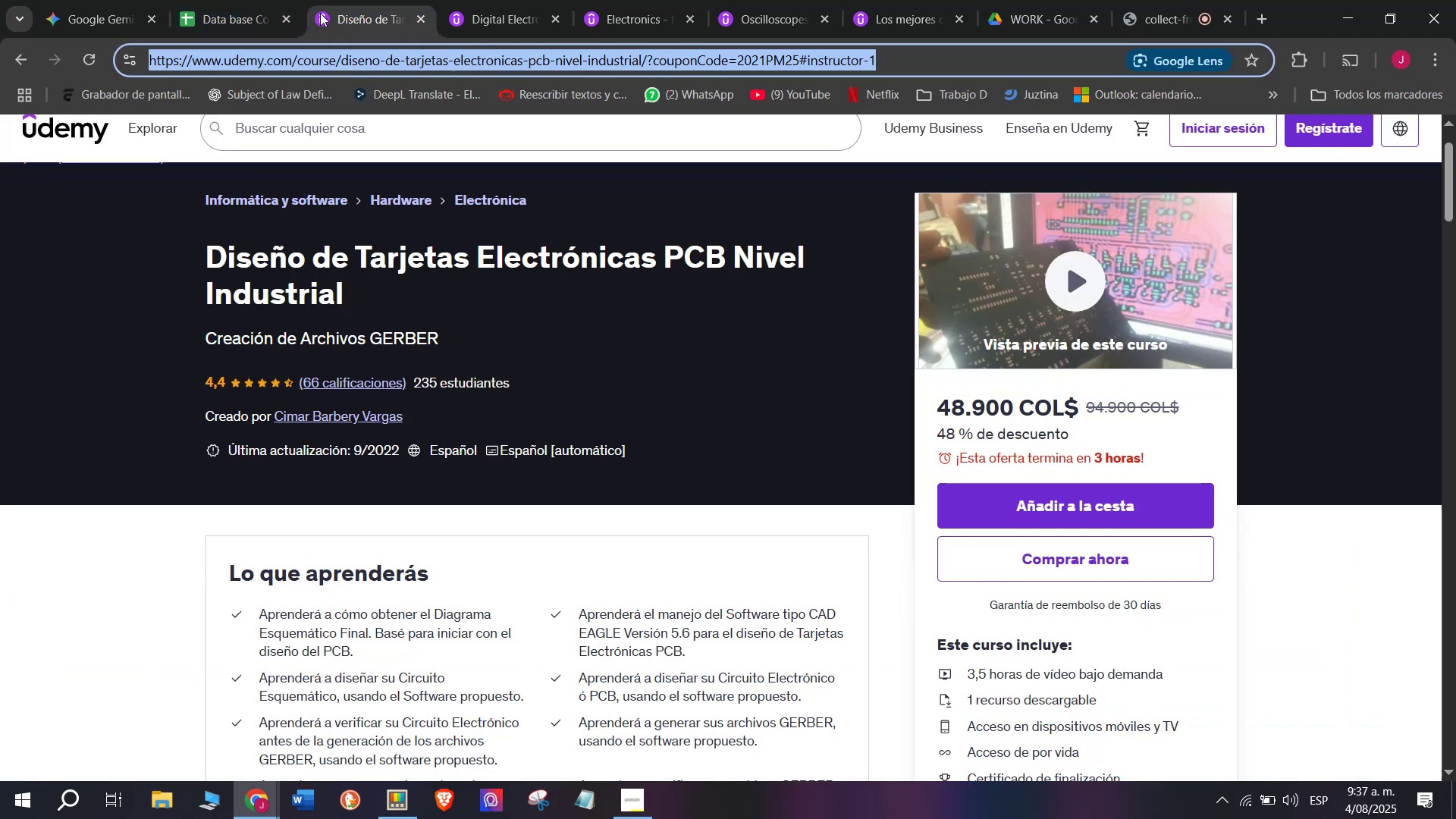 
key(Break)
 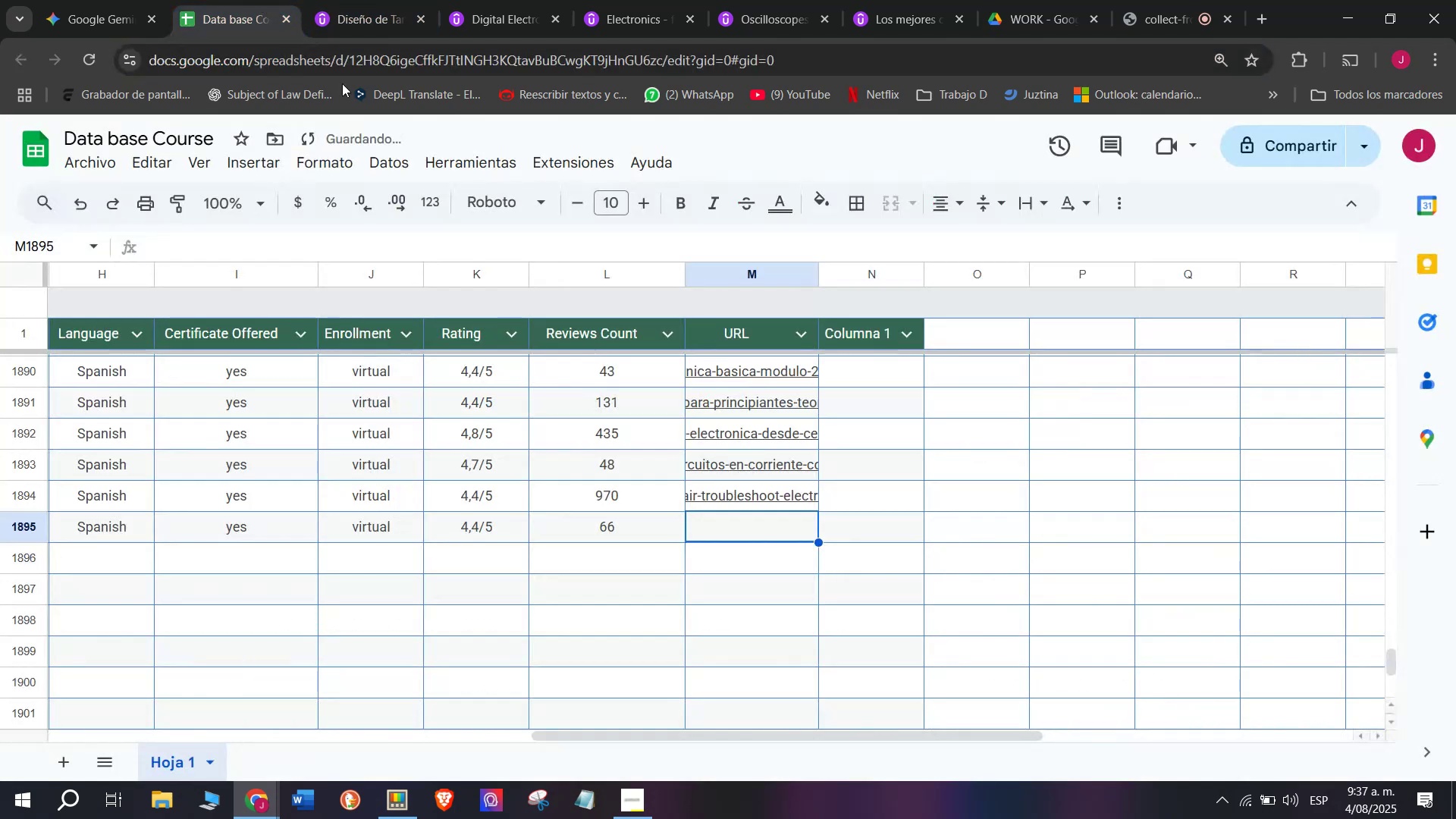 
key(Control+C)
 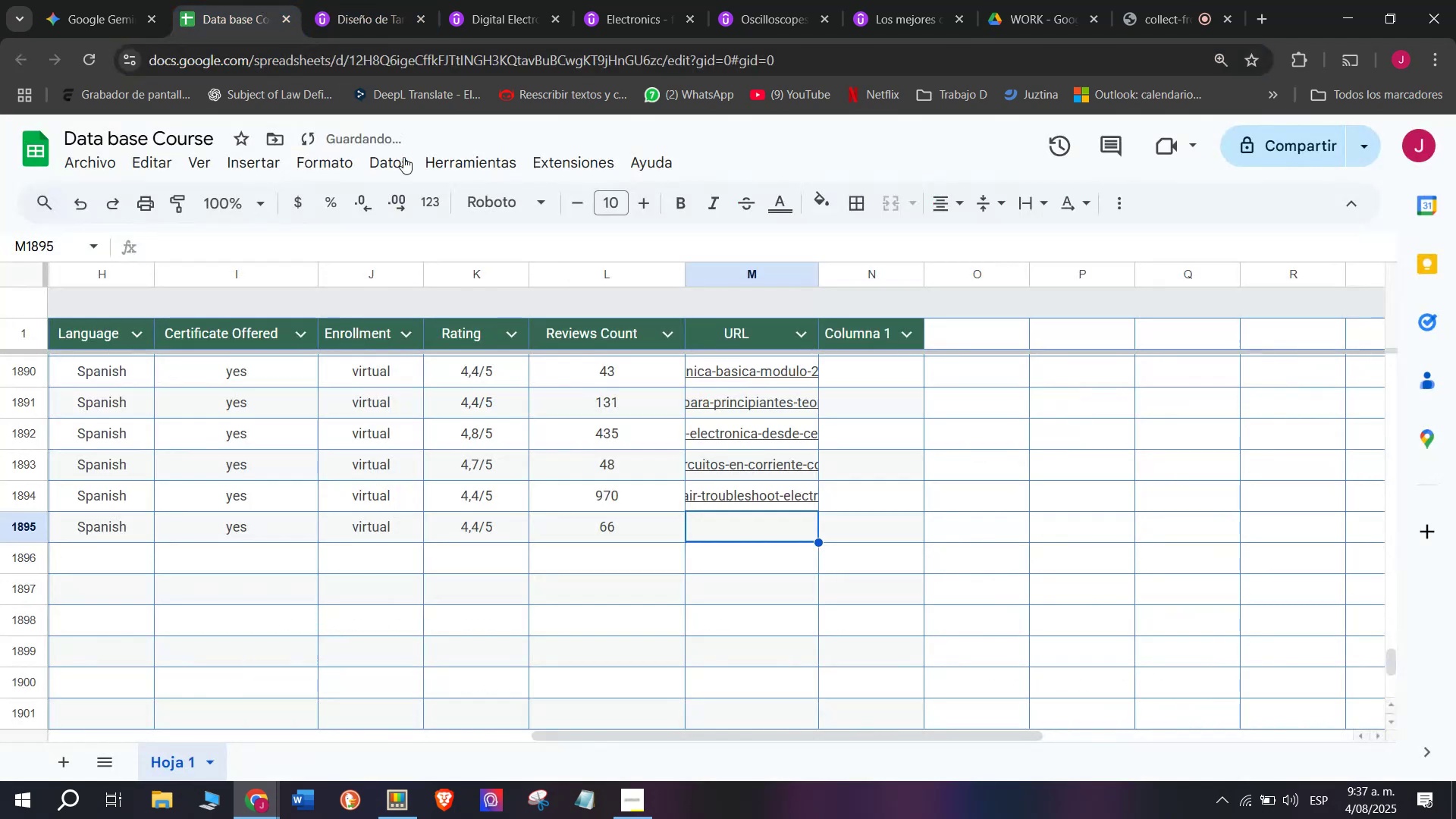 
key(Control+ControlLeft)
 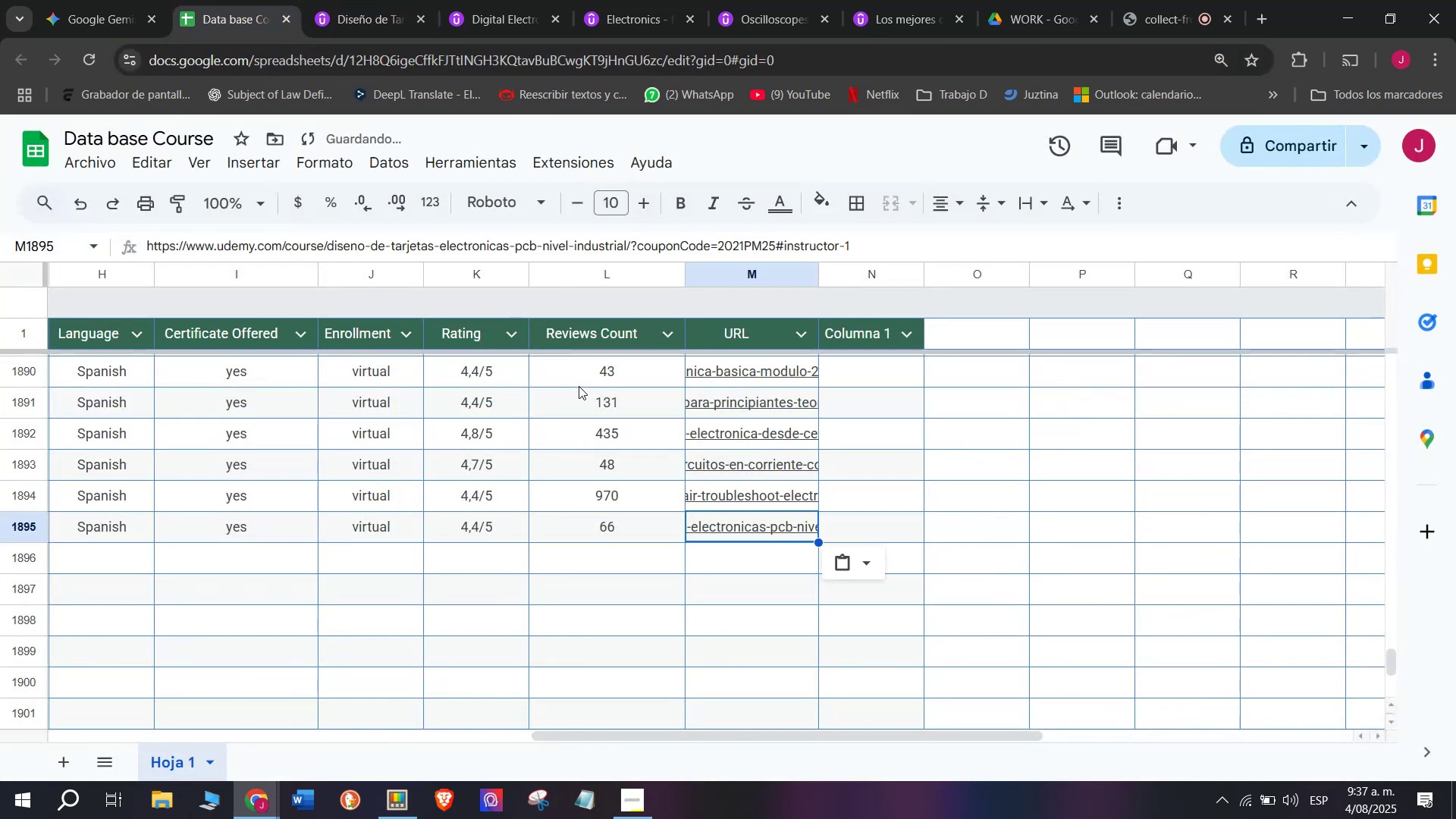 
key(Z)
 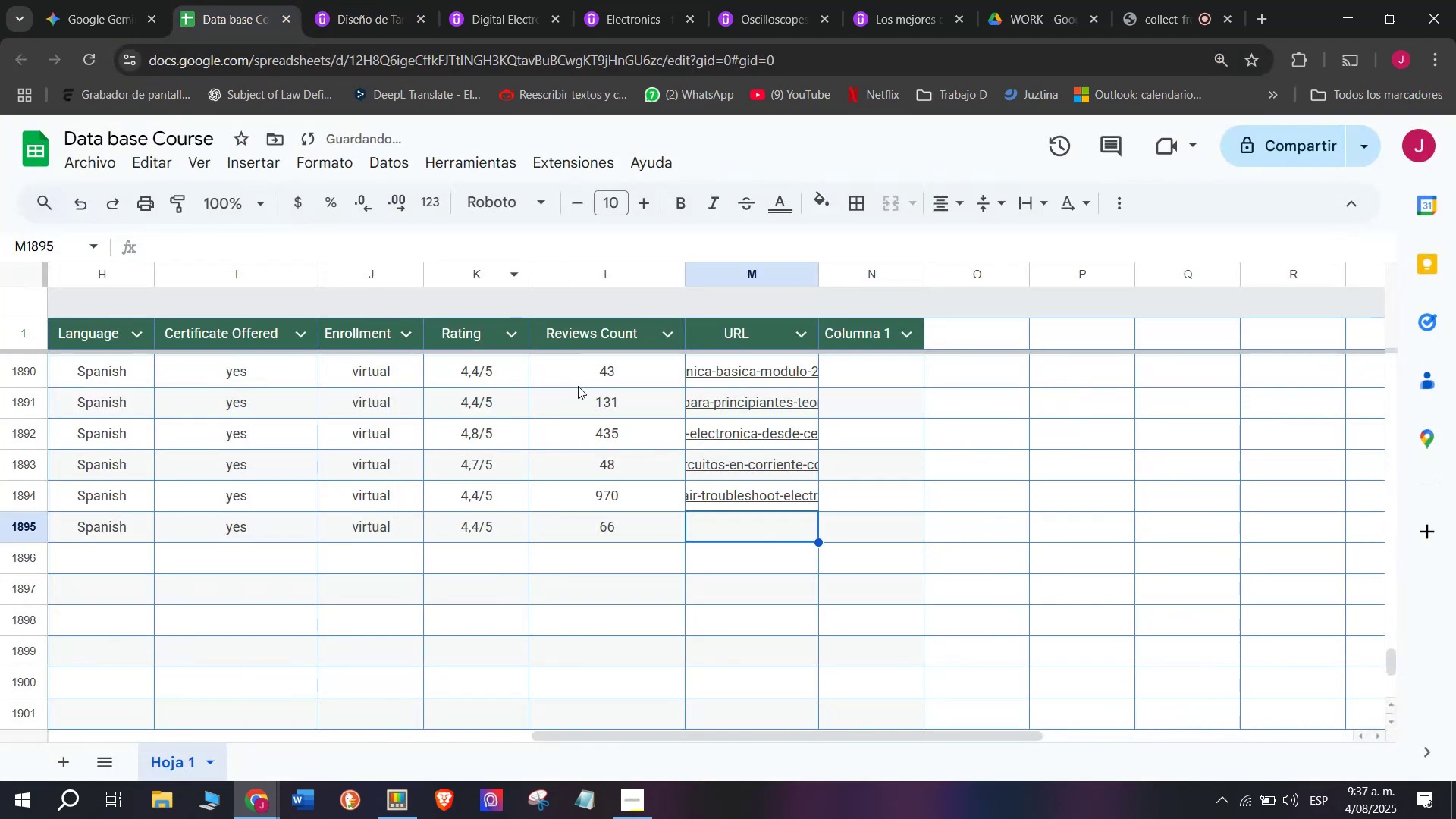 
key(Control+V)
 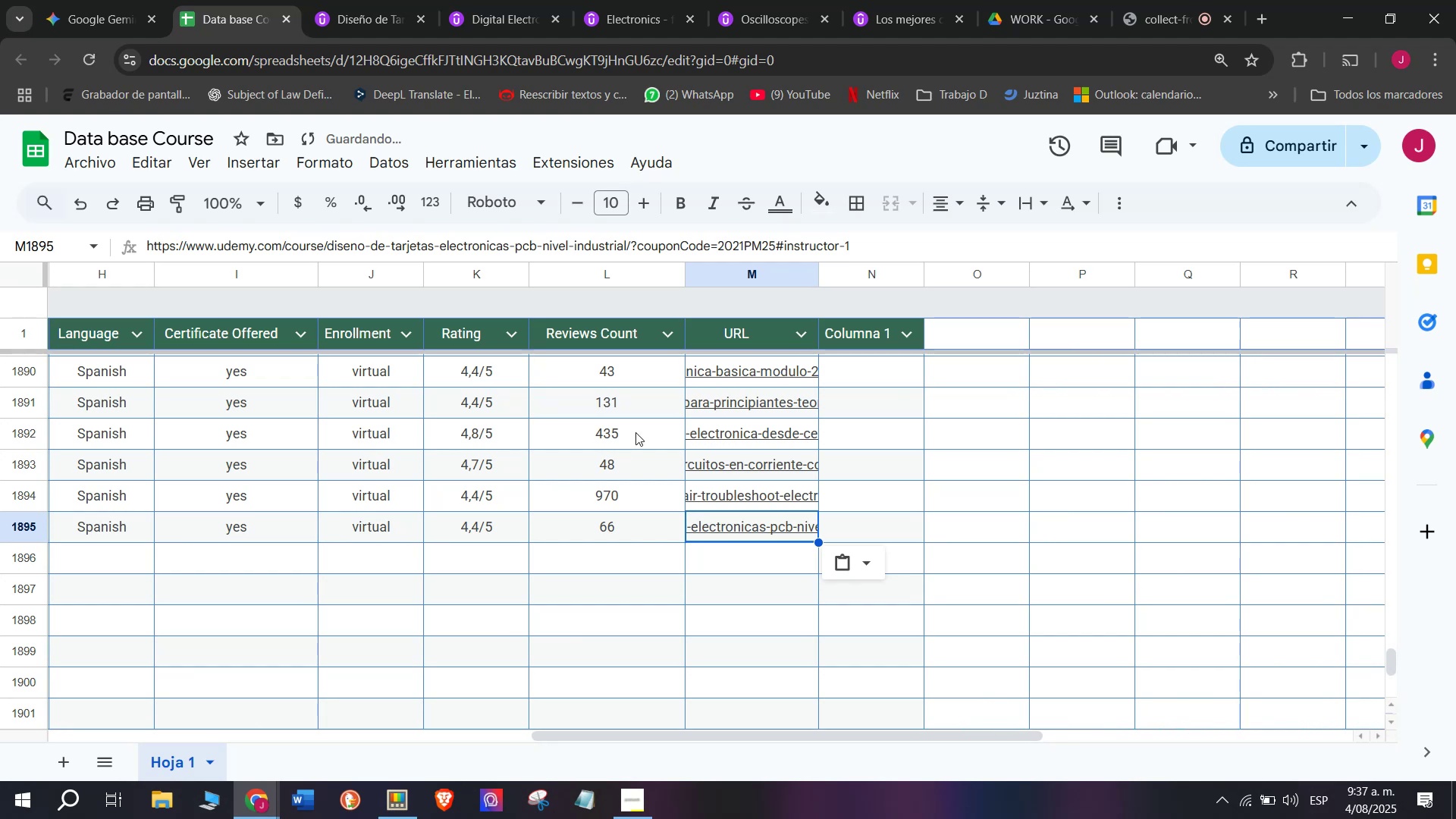 
wait(5.69)
 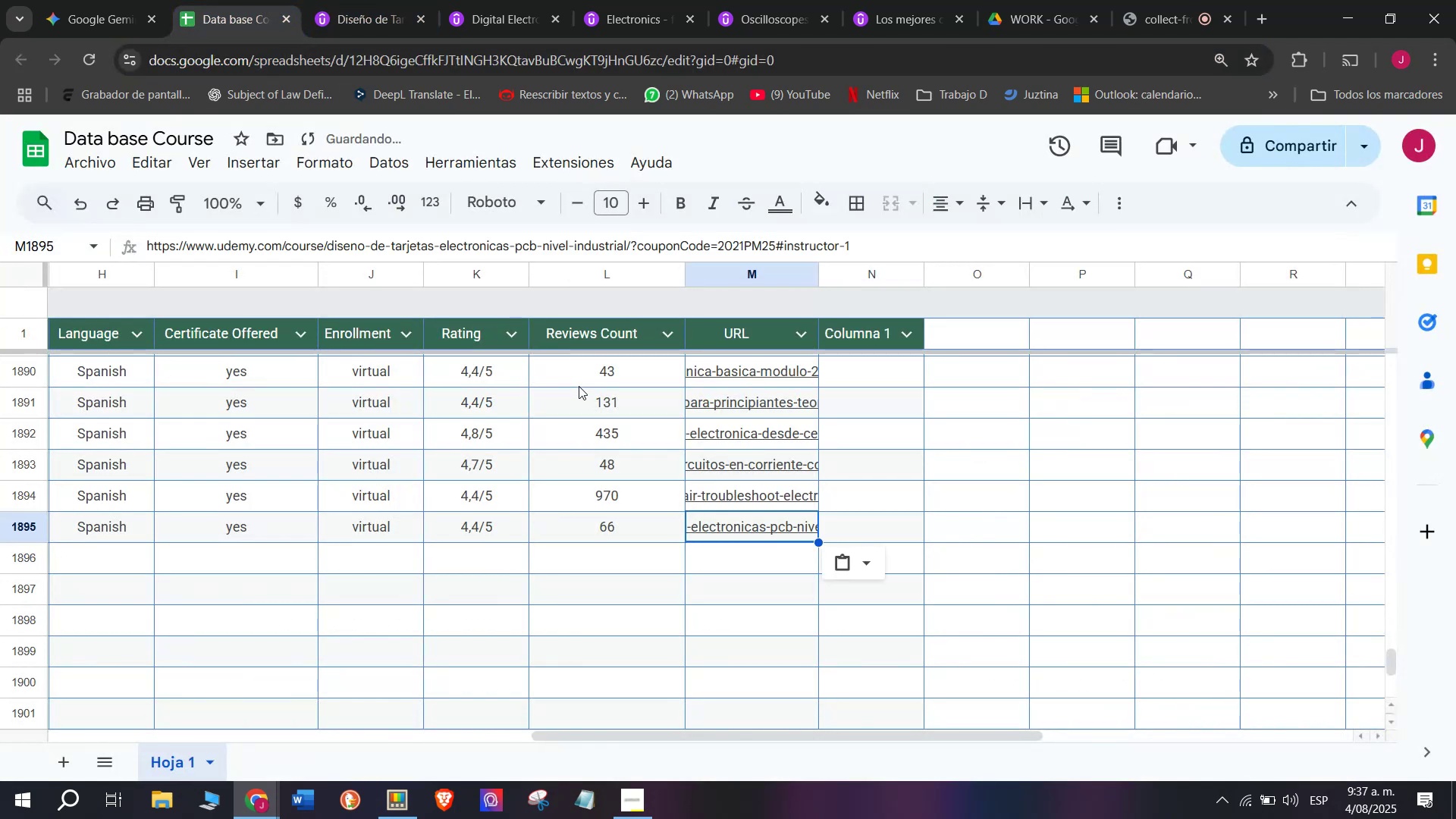 
scroll: coordinate [224, 567], scroll_direction: up, amount: 3.0
 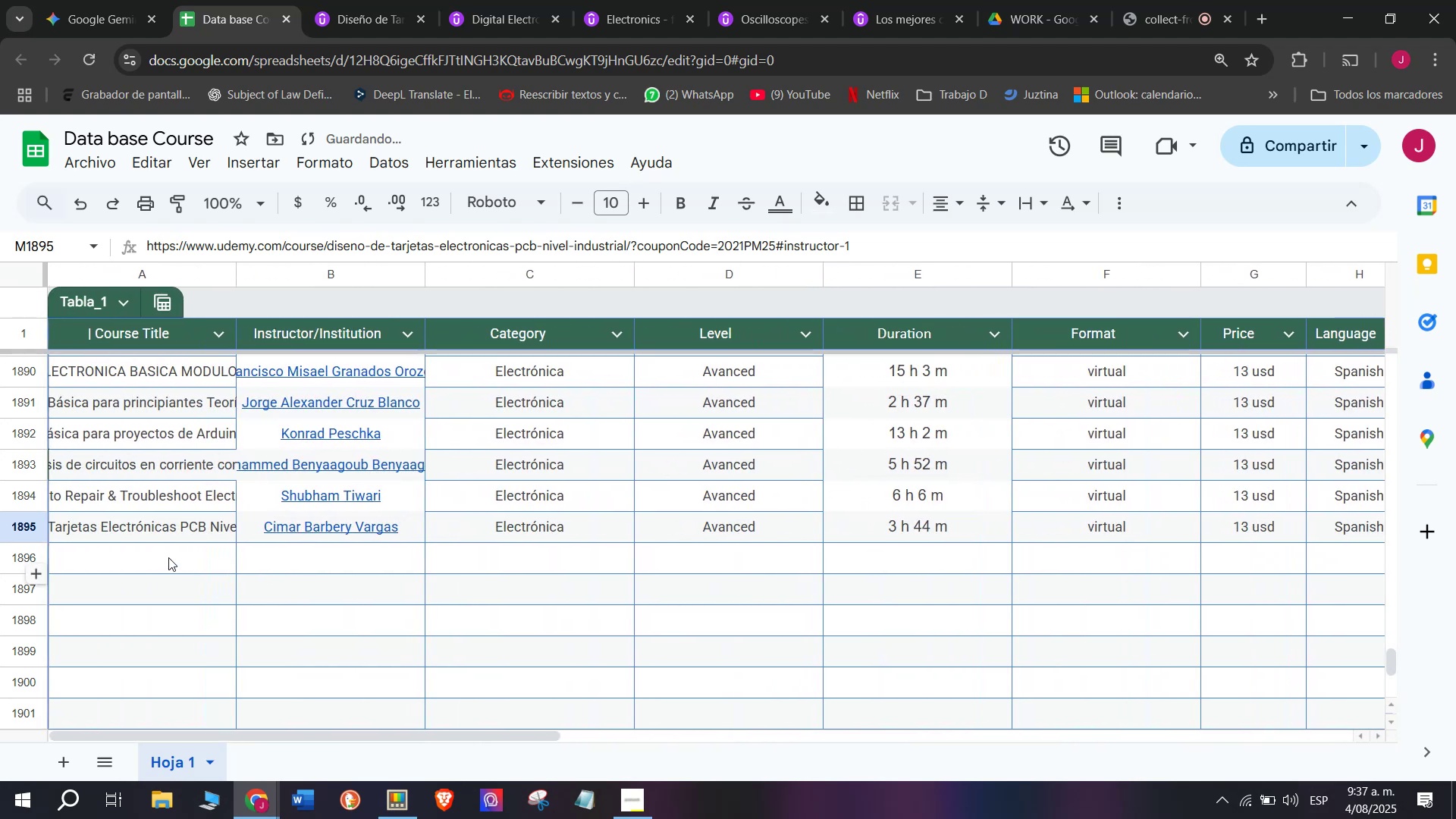 
left_click([167, 556])
 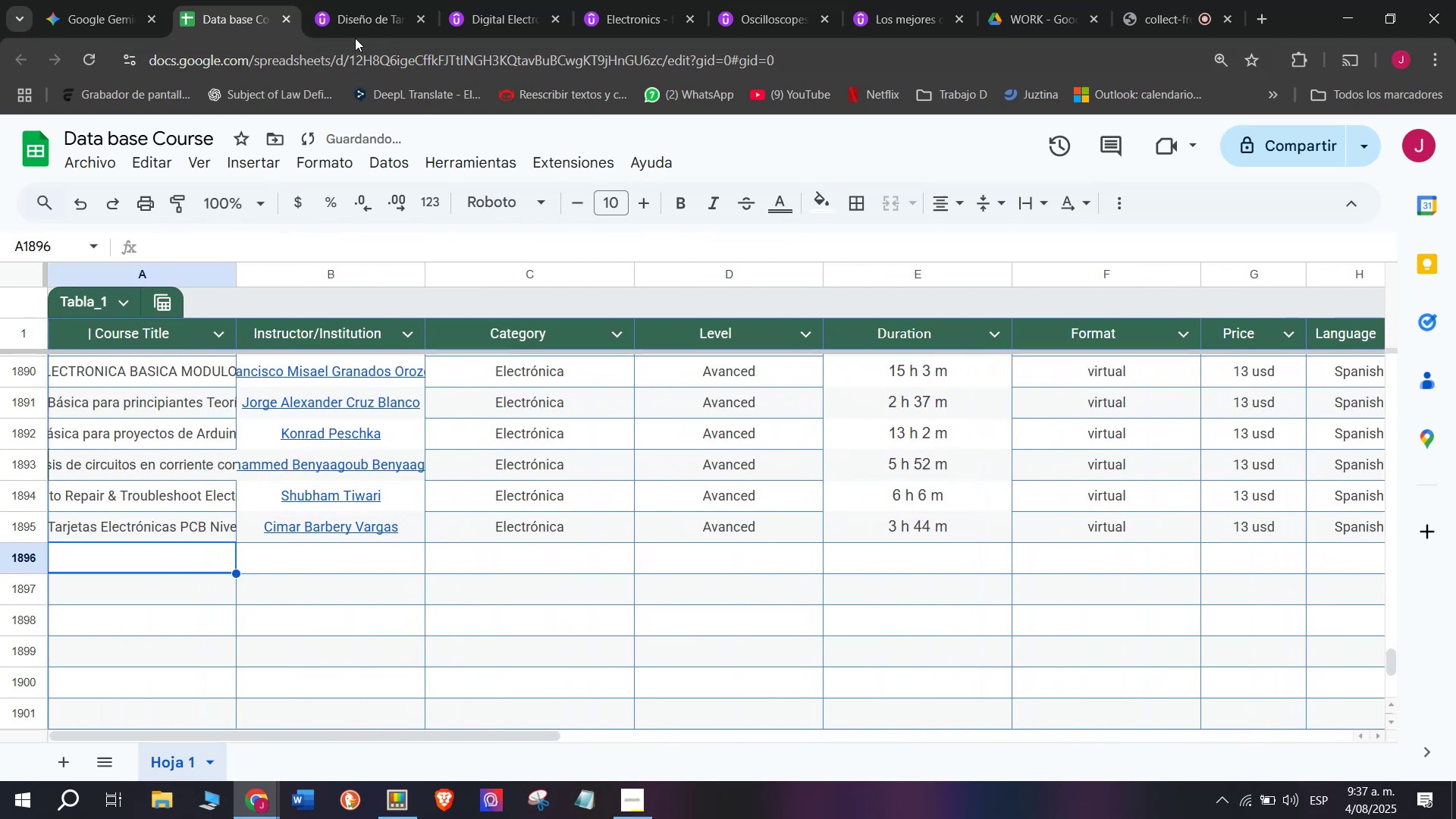 
left_click([356, 27])
 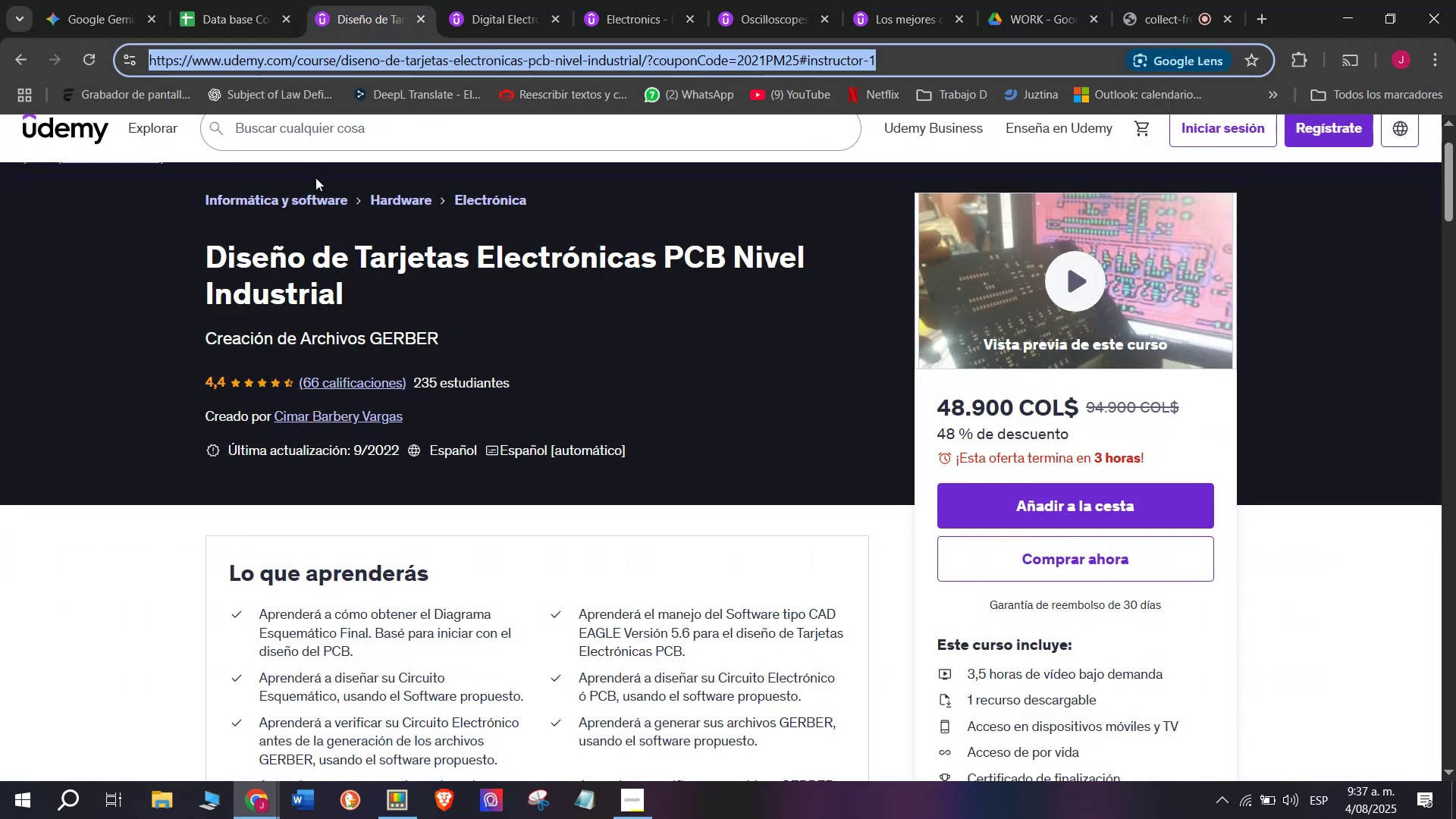 
left_click([217, 0])
 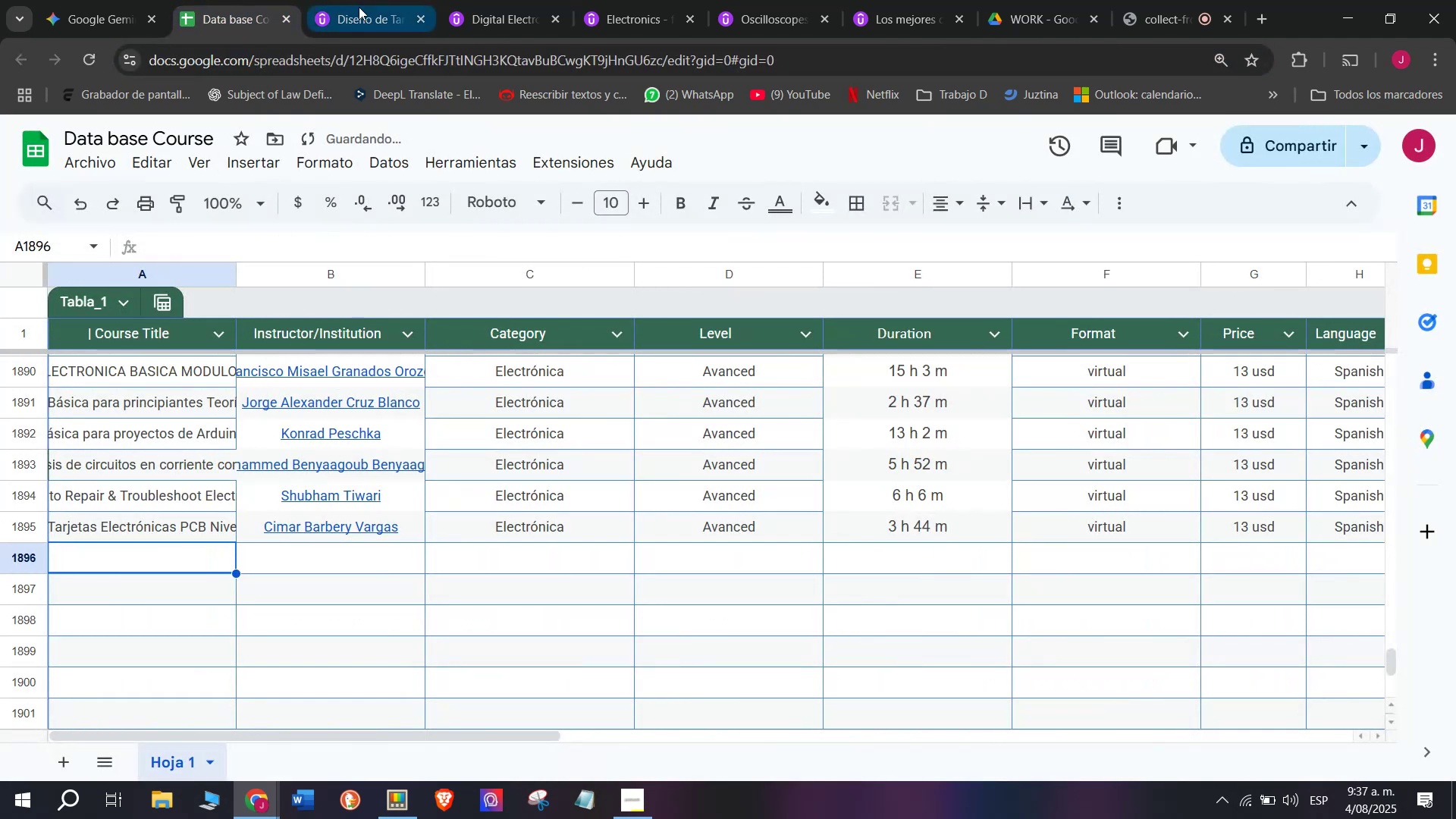 
mouse_move([405, 94])
 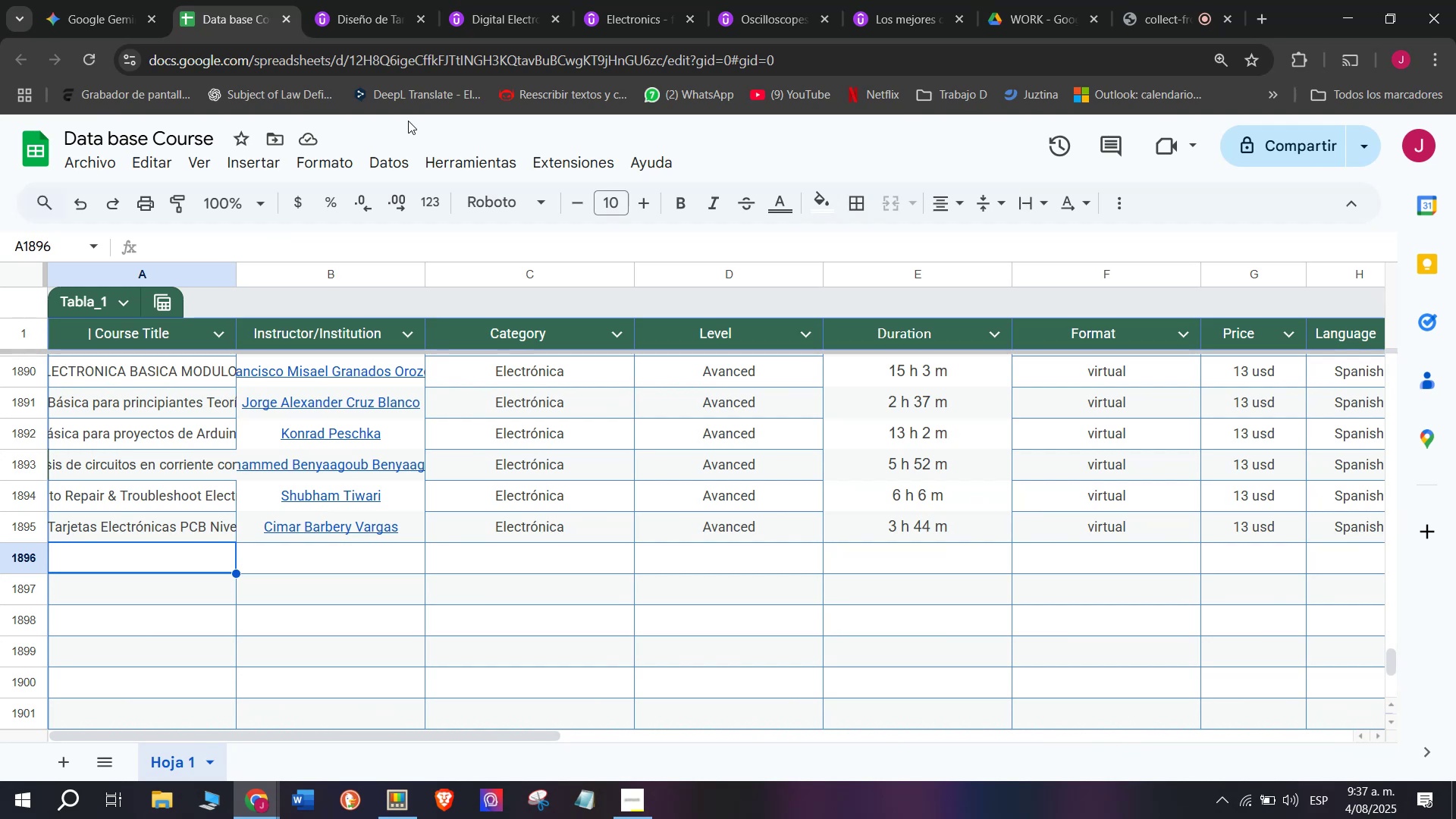 
wait(17.0)
 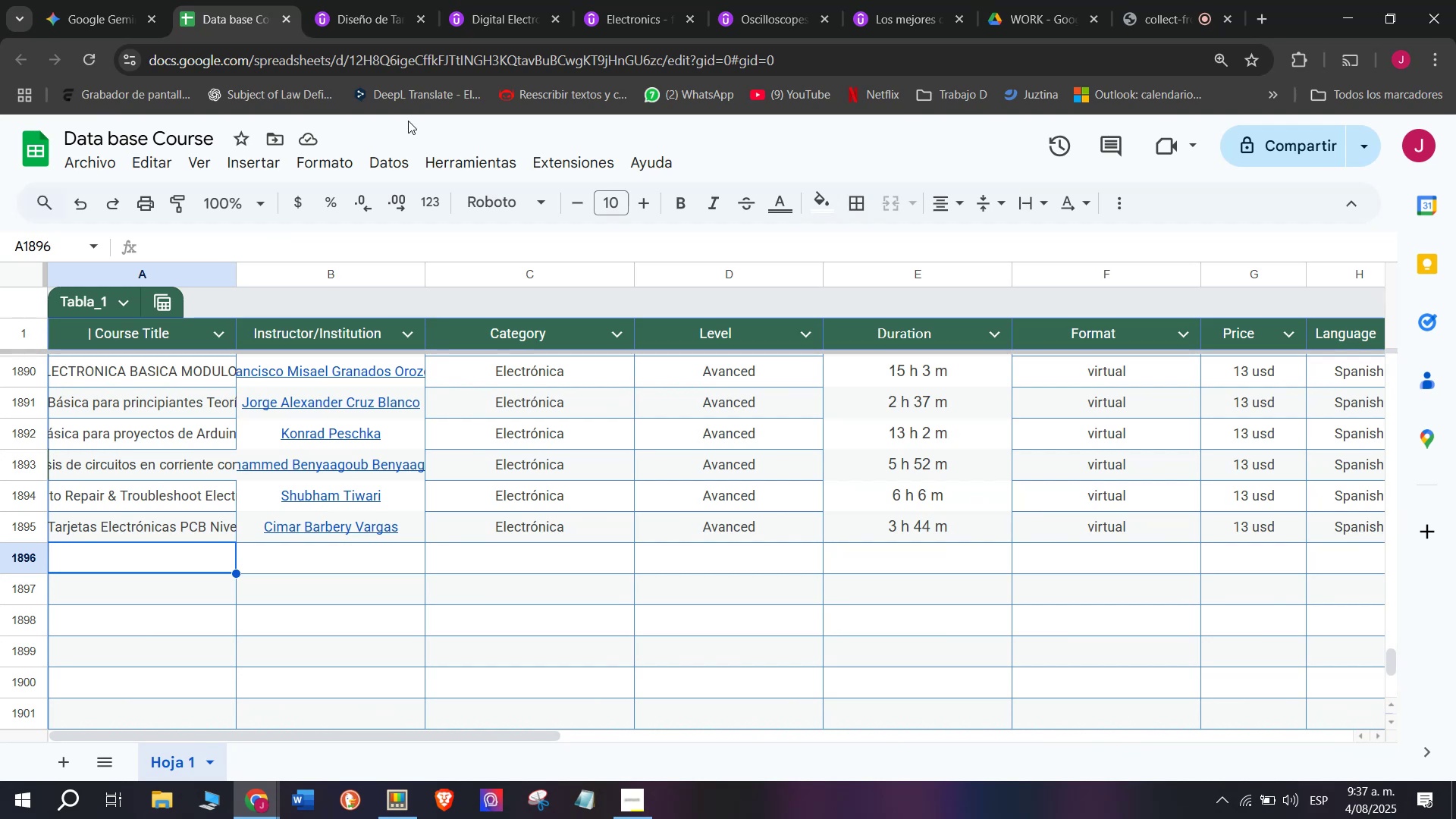 
scroll: coordinate [165, 517], scroll_direction: none, amount: 0.0
 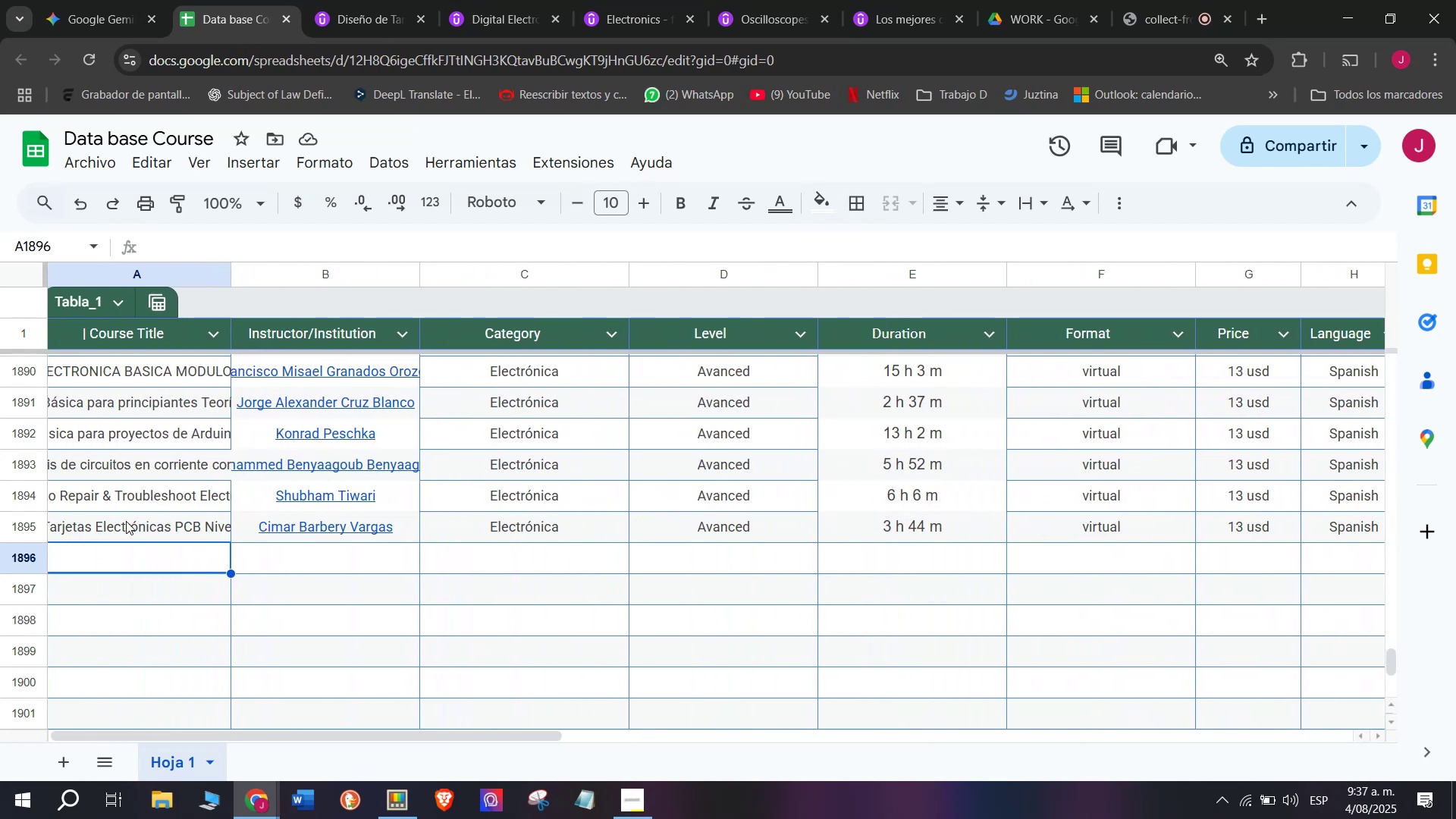 
left_click([126, 521])
 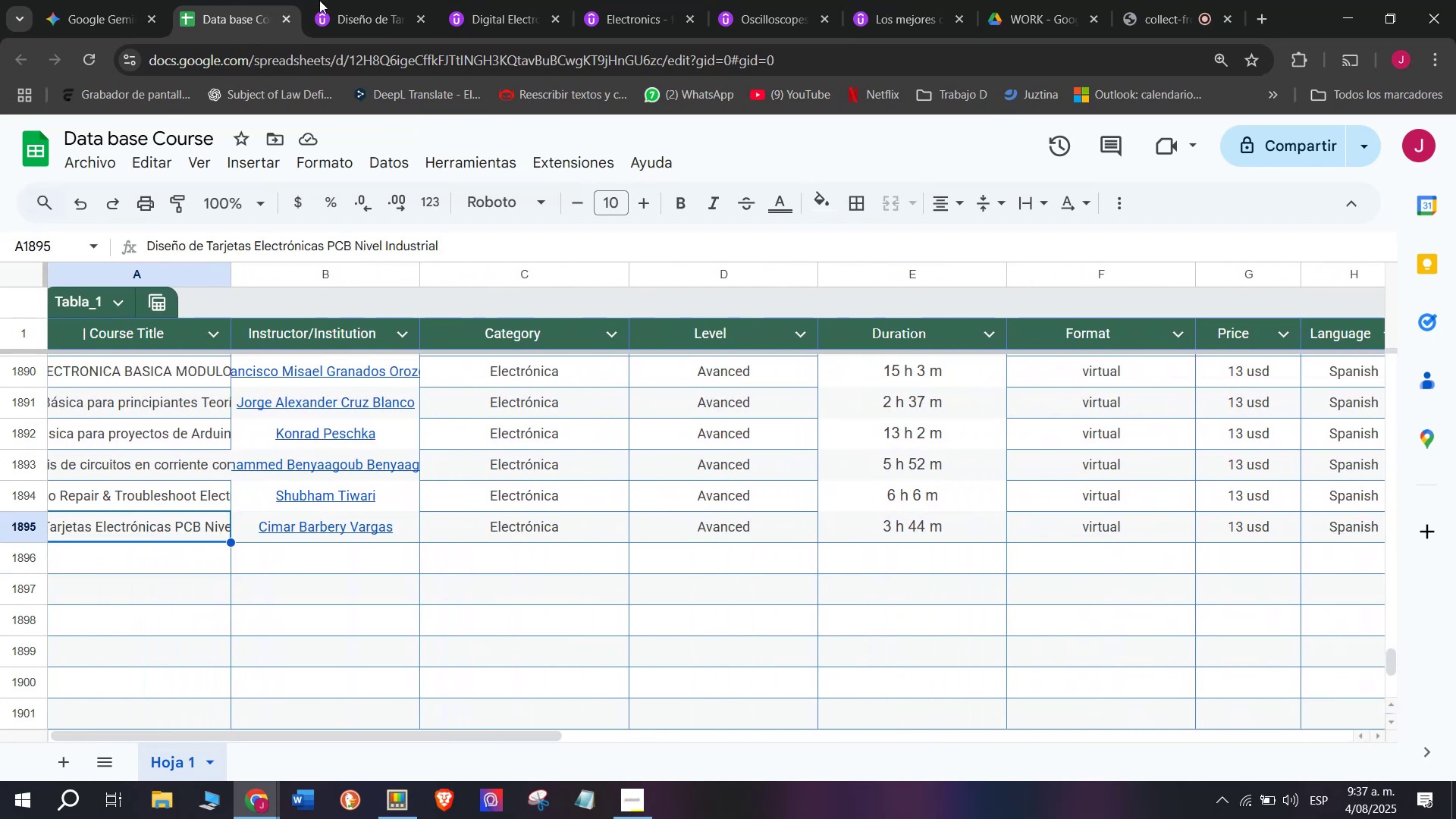 
left_click([330, 0])
 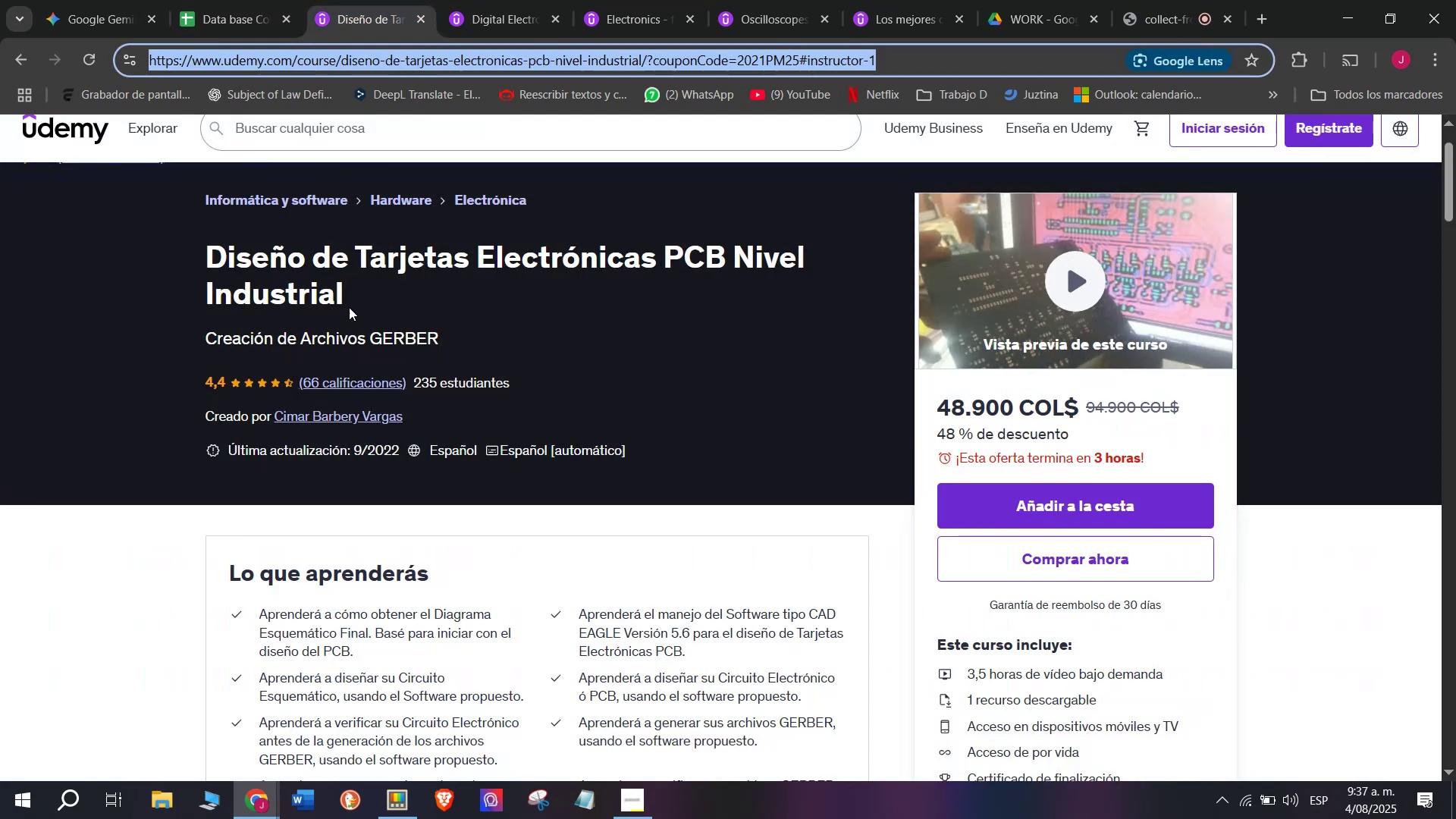 
key(Control+ControlLeft)
 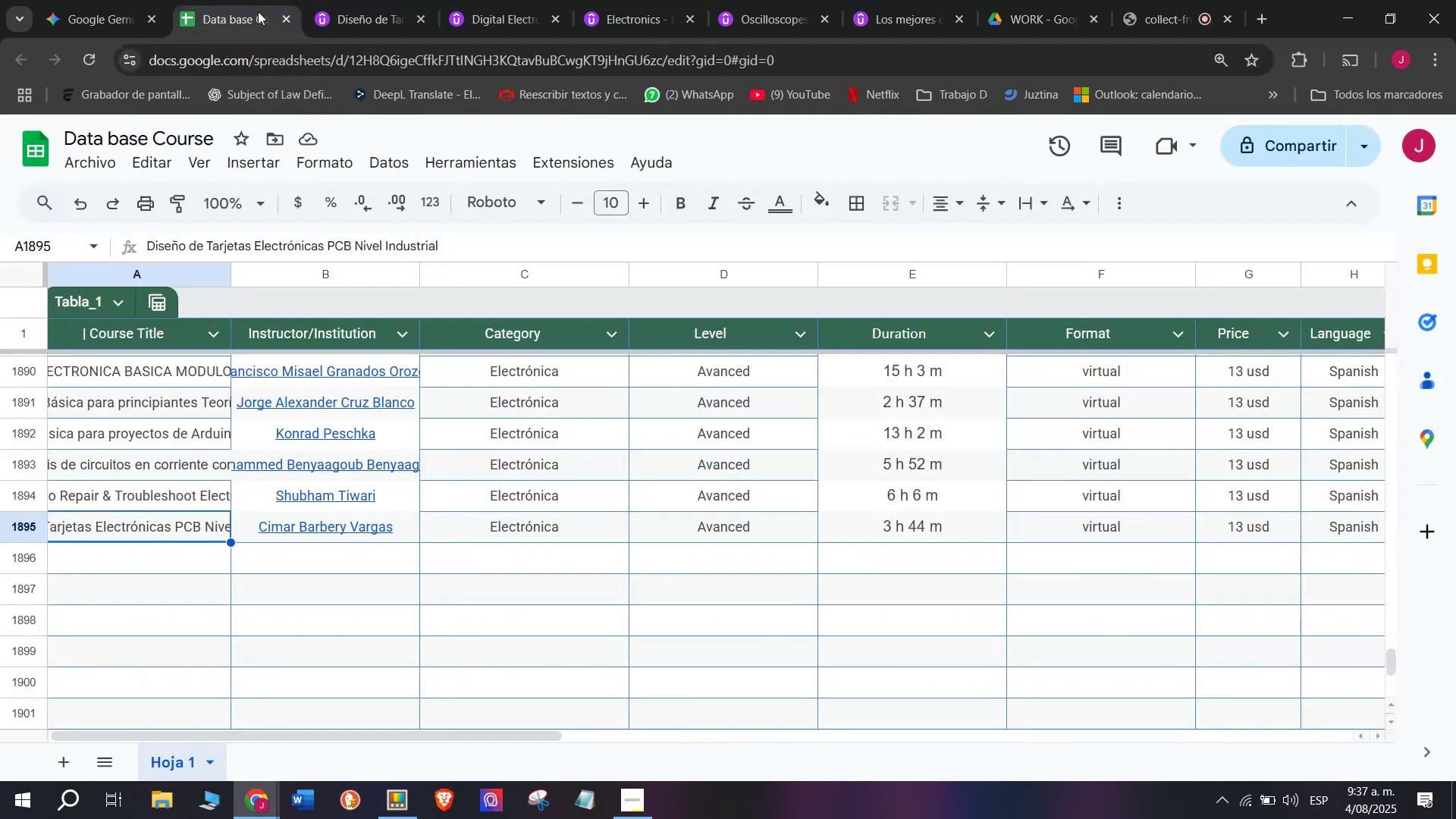 
key(Break)
 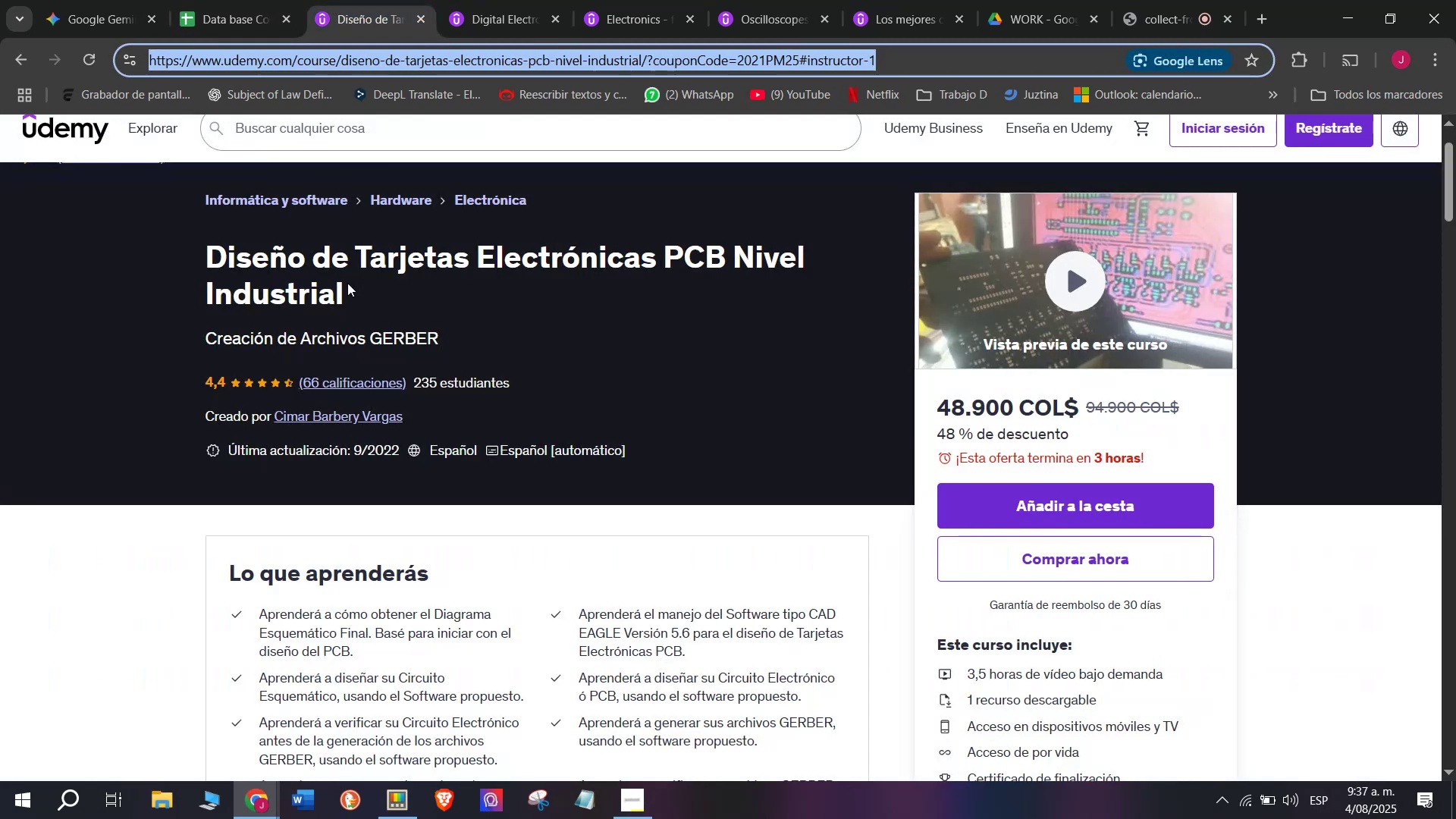 
key(Control+C)
 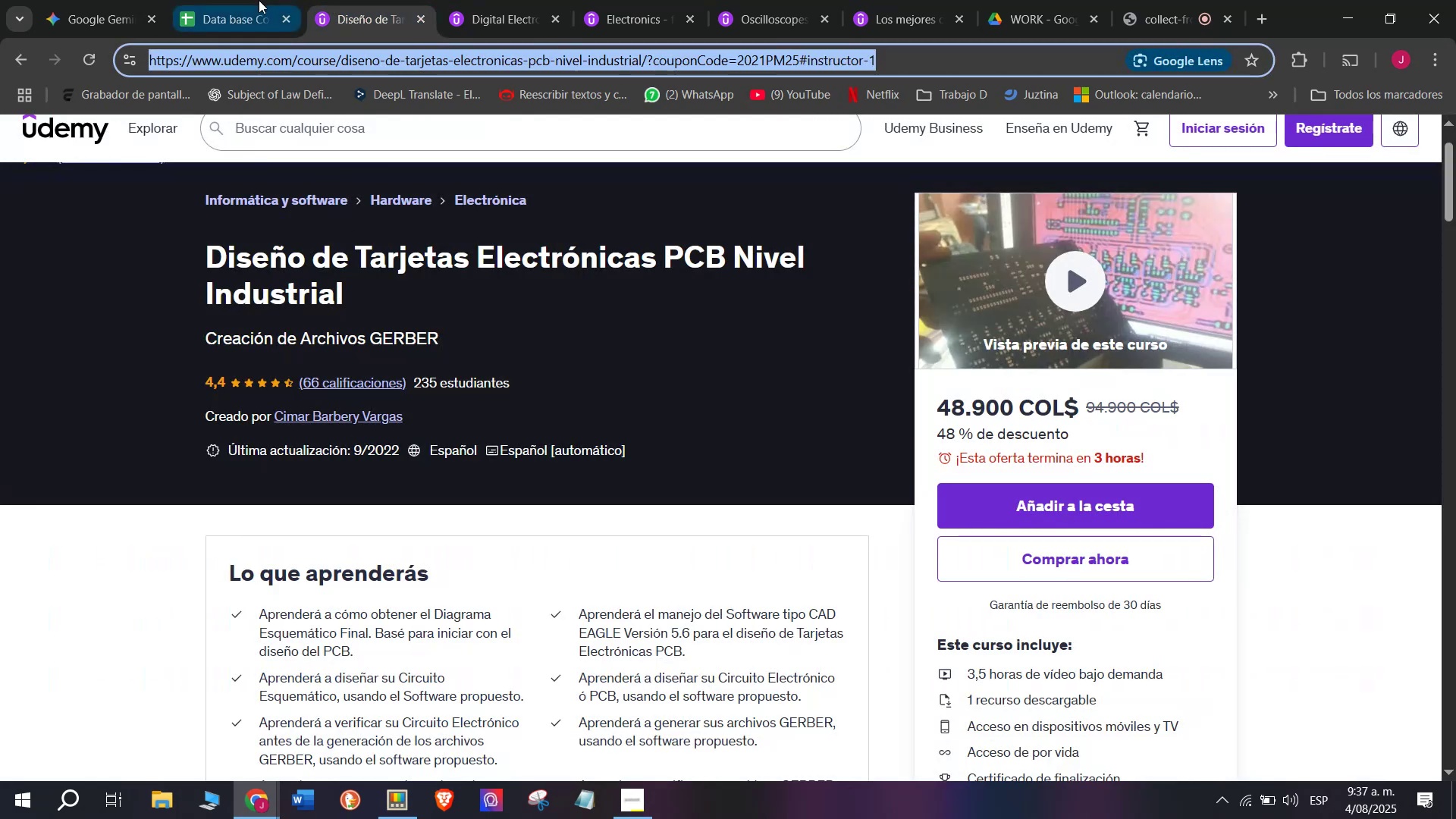 
left_click([257, 0])
 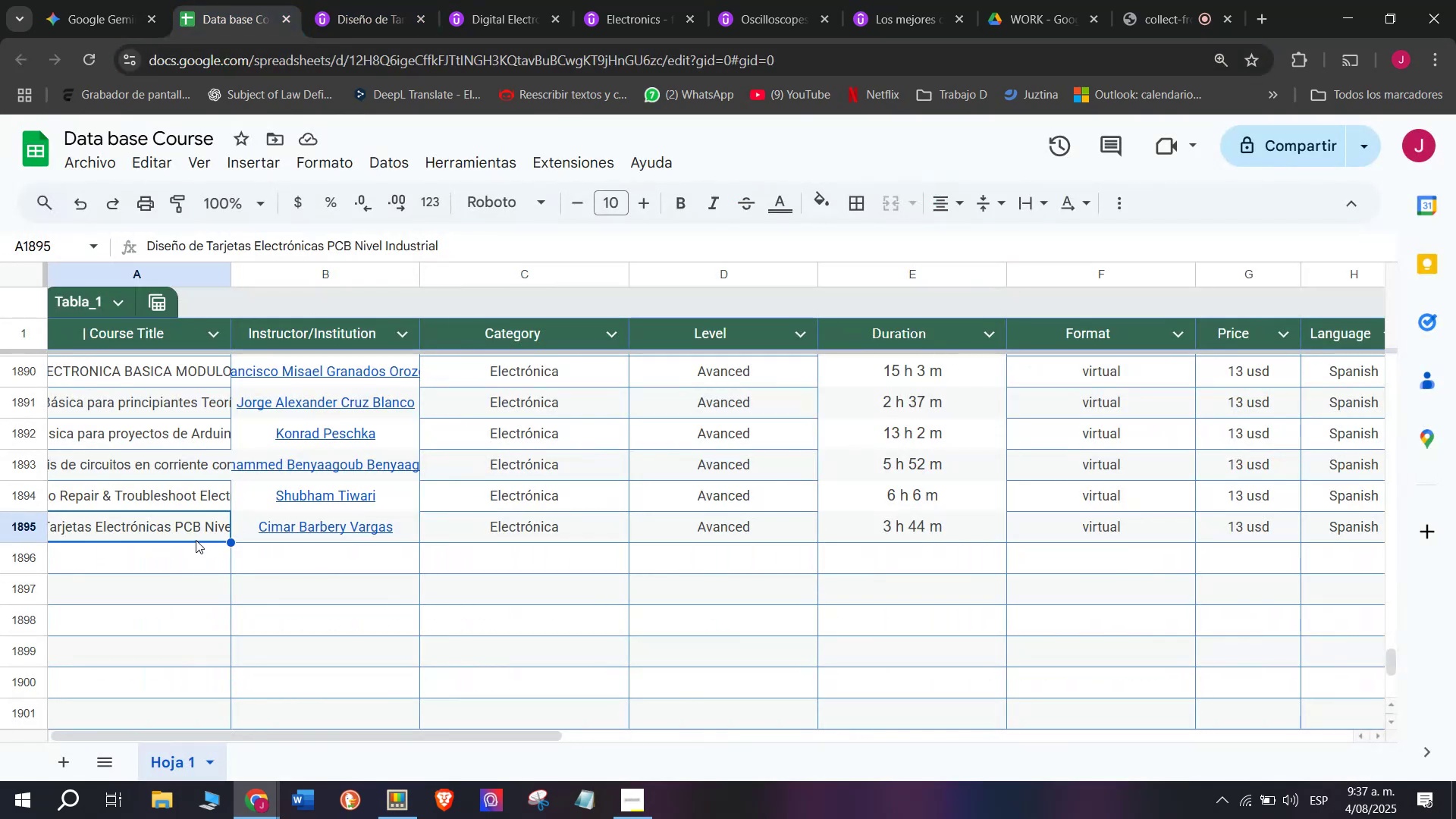 
left_click([190, 562])
 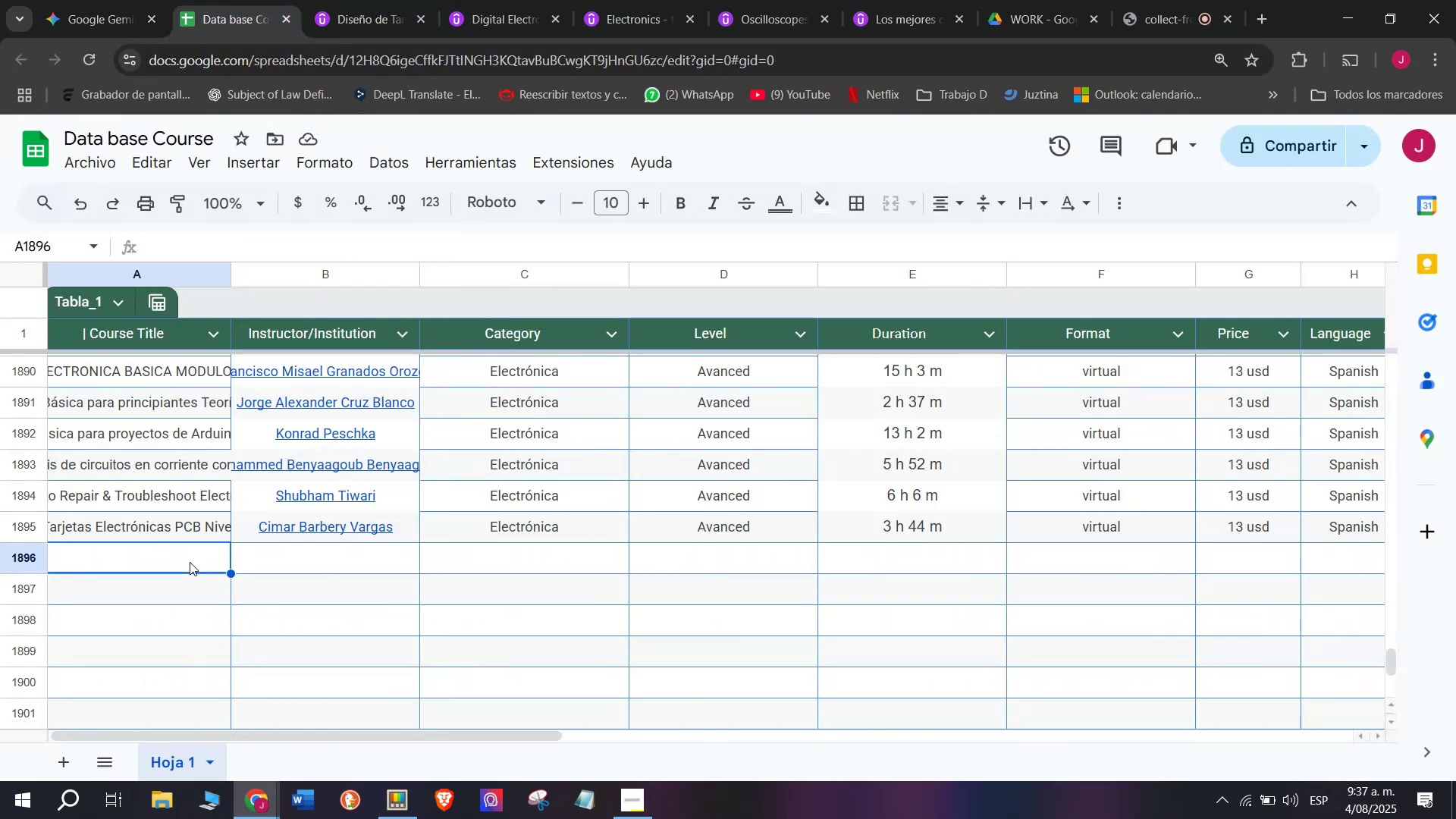 
key(Z)
 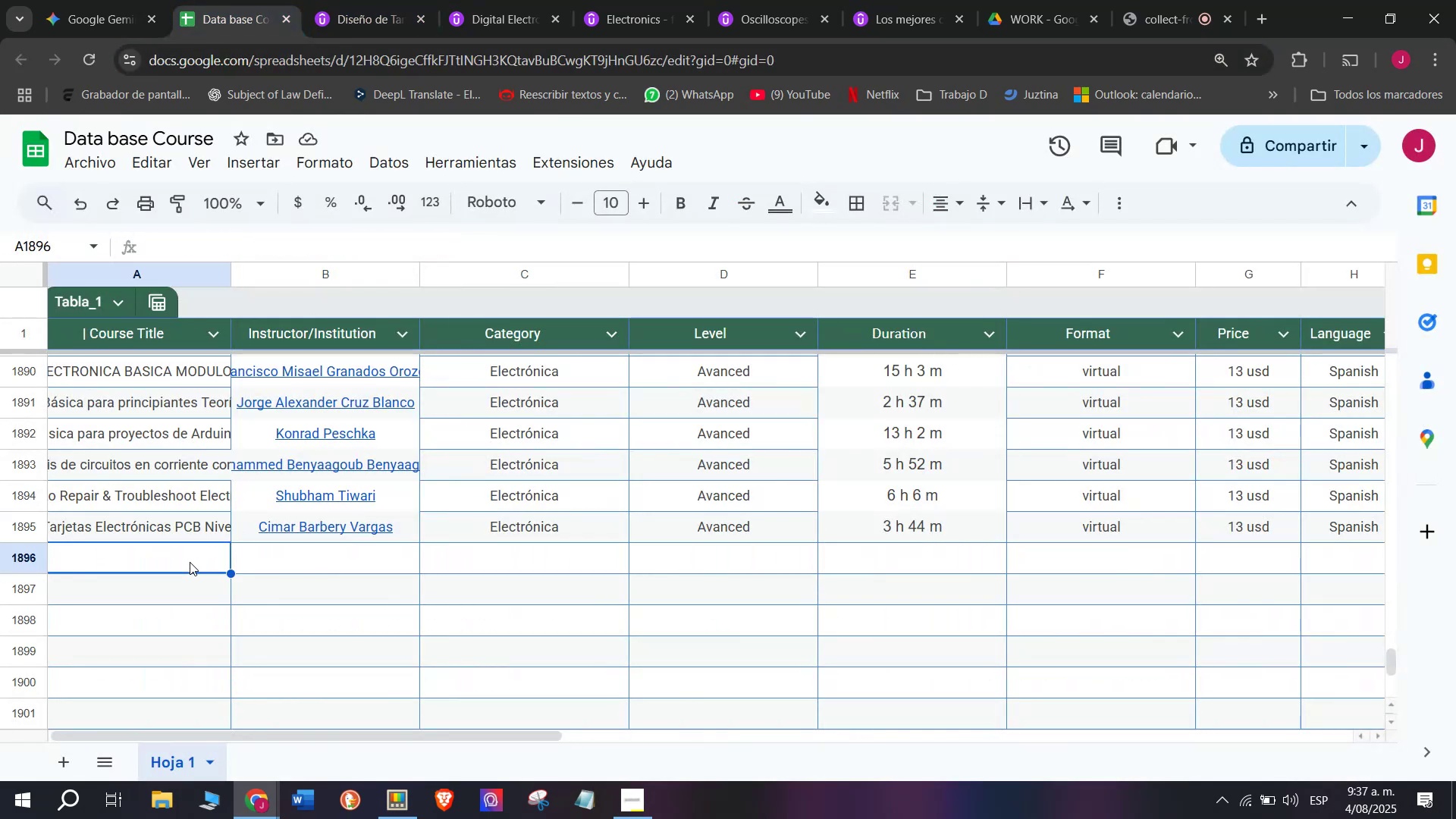 
key(Control+ControlLeft)
 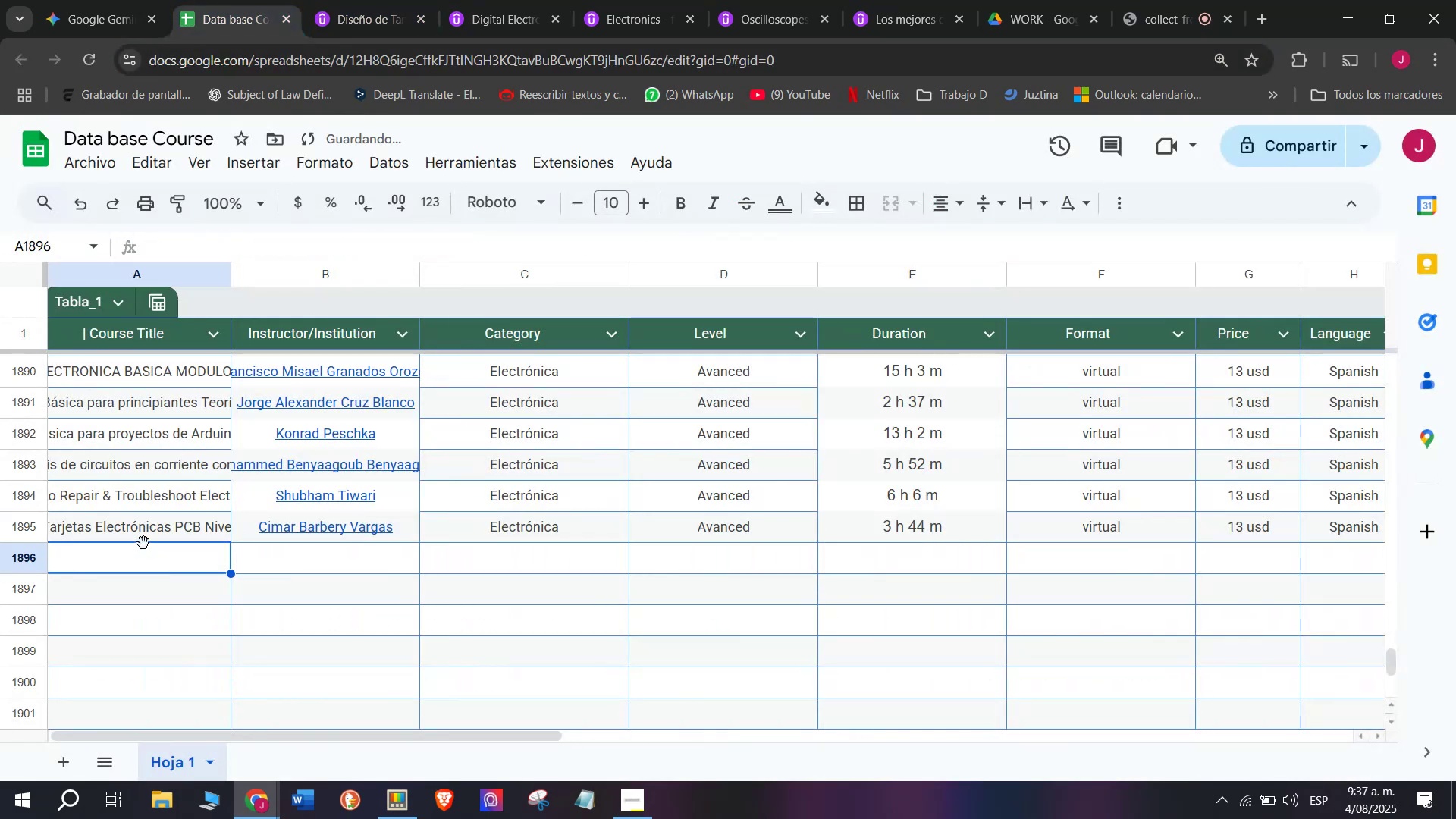 
key(Control+V)
 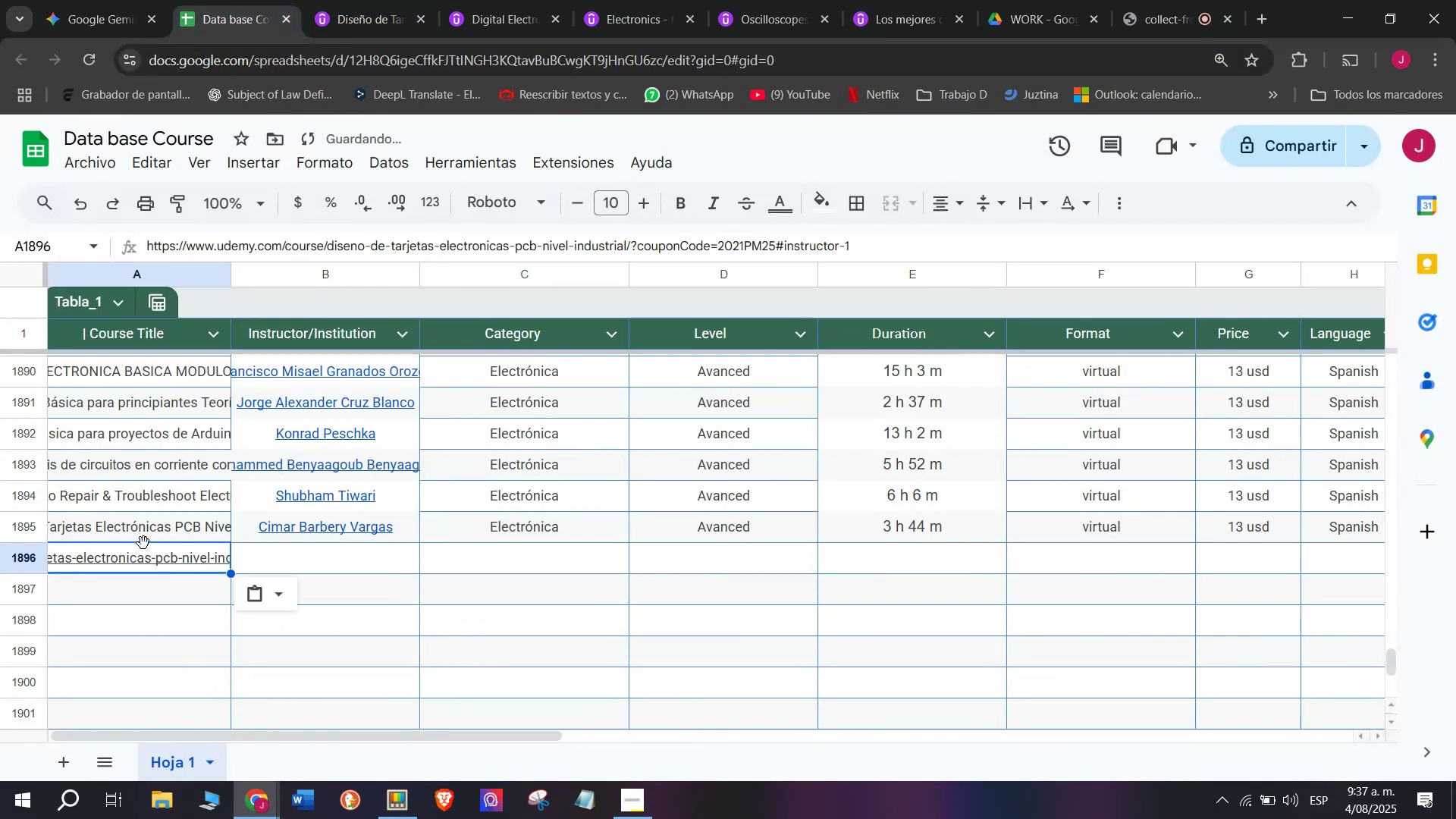 
key(Control+Shift+ControlLeft)
 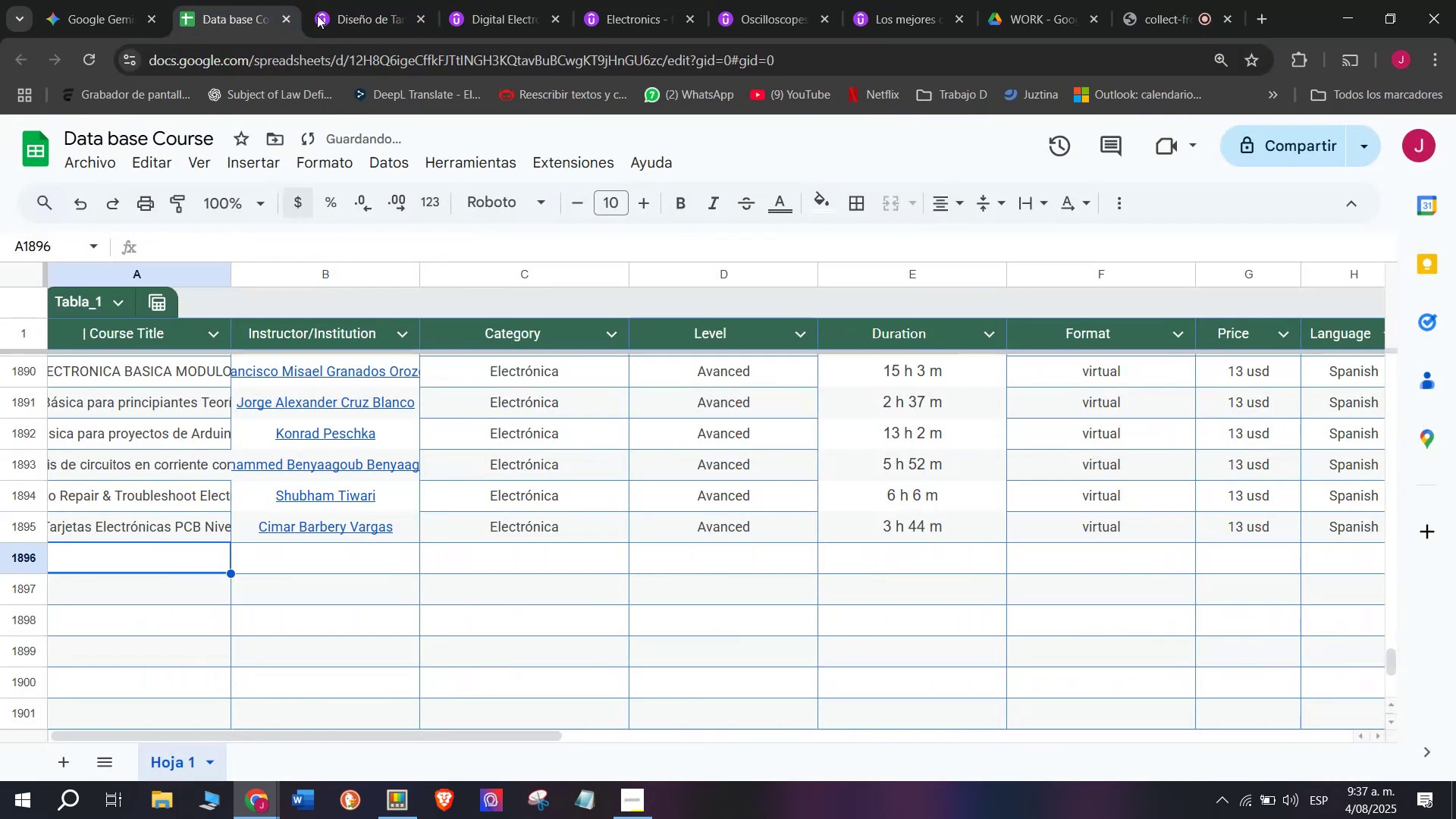 
key(Shift+ShiftLeft)
 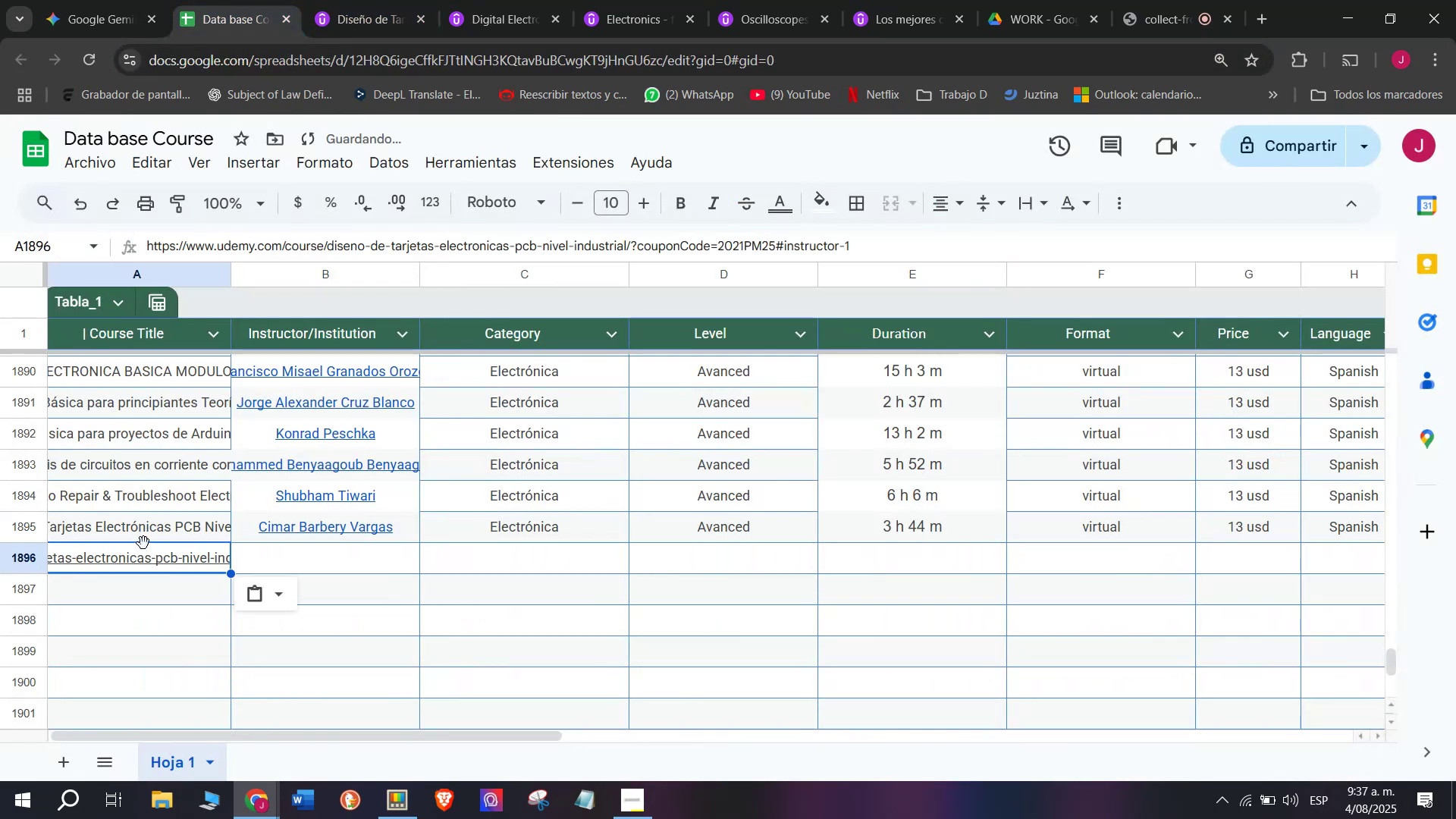 
key(Control+Shift+Z)
 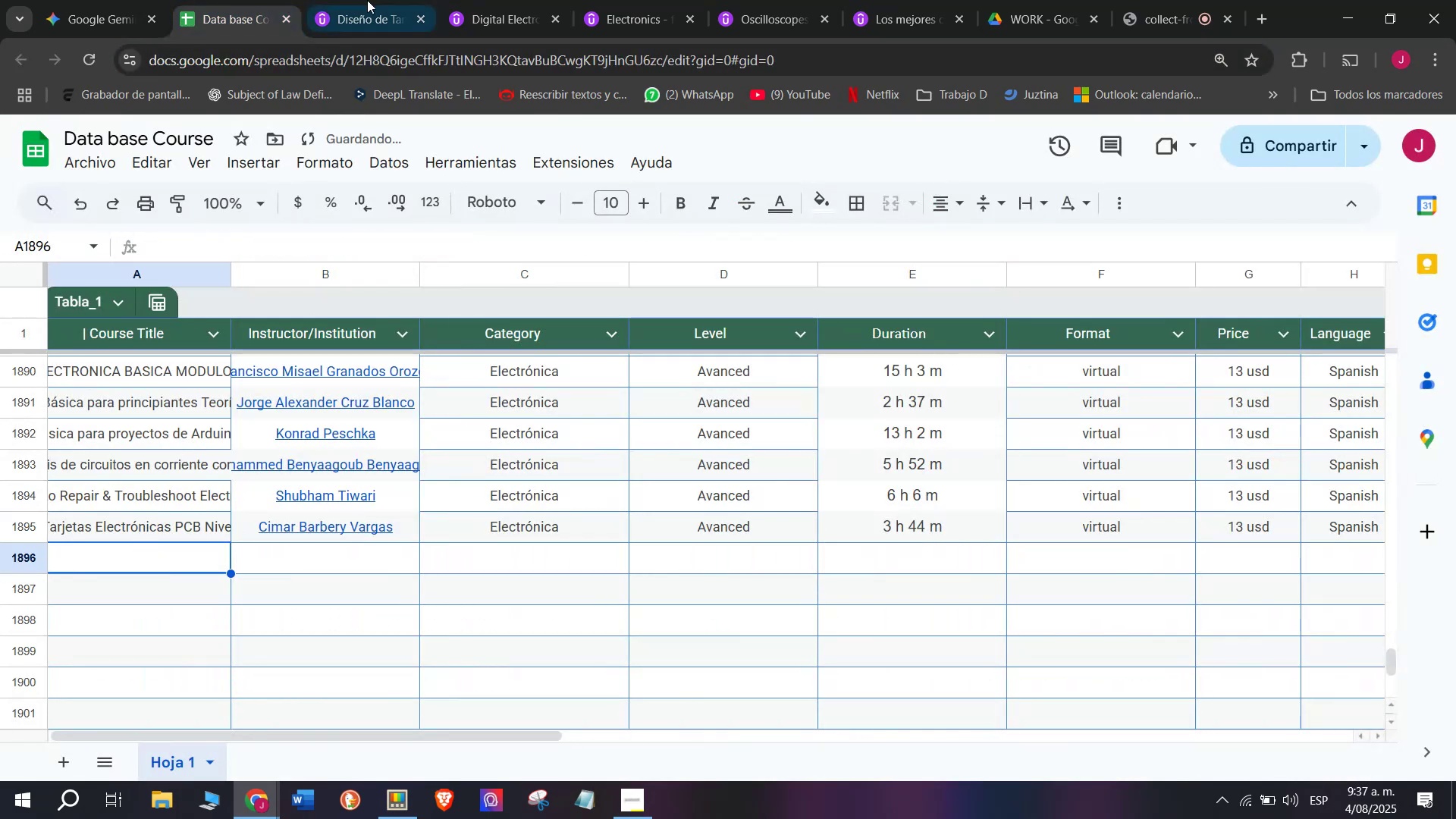 
left_click([420, 0])
 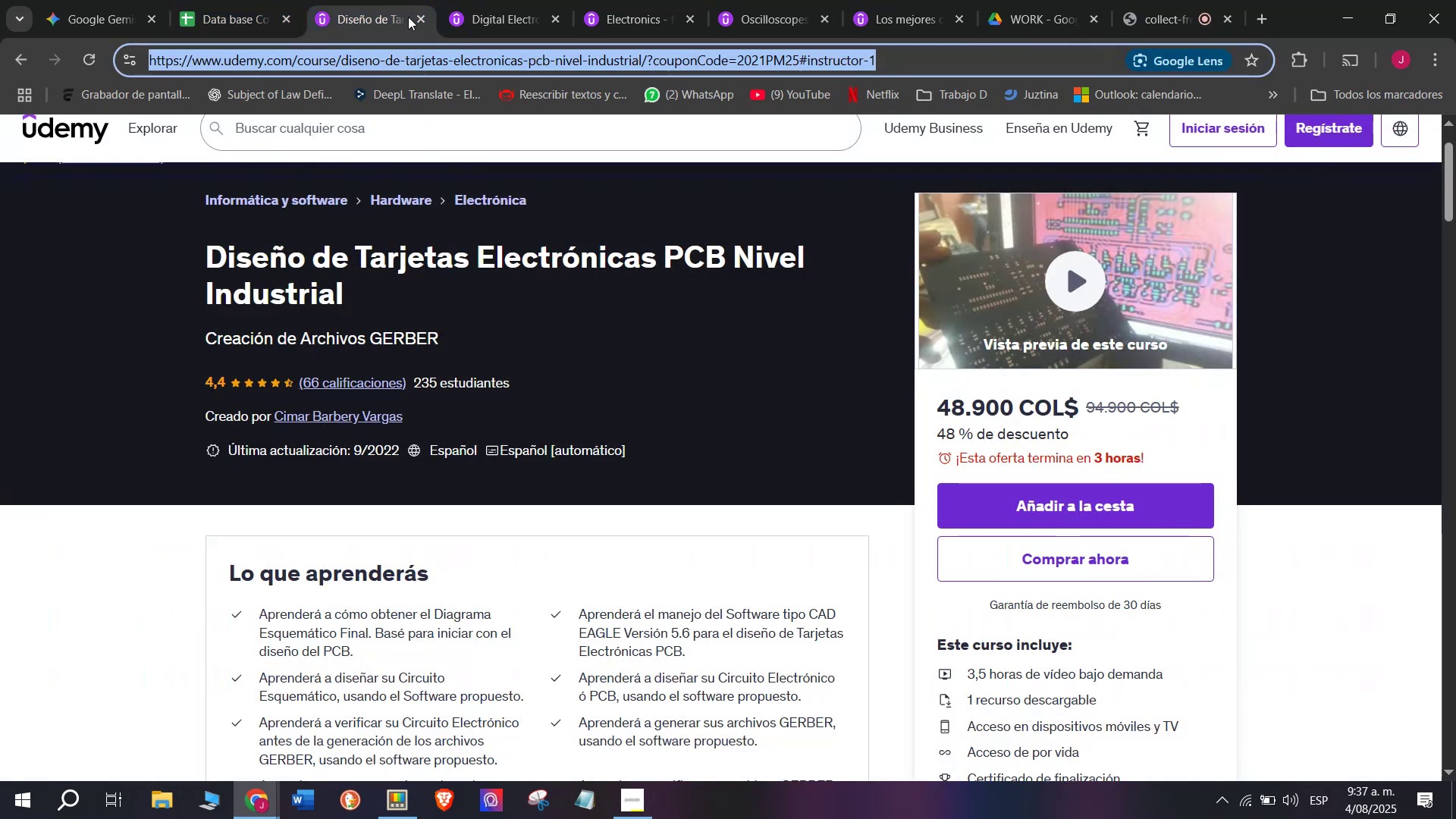 
left_click([416, 19])
 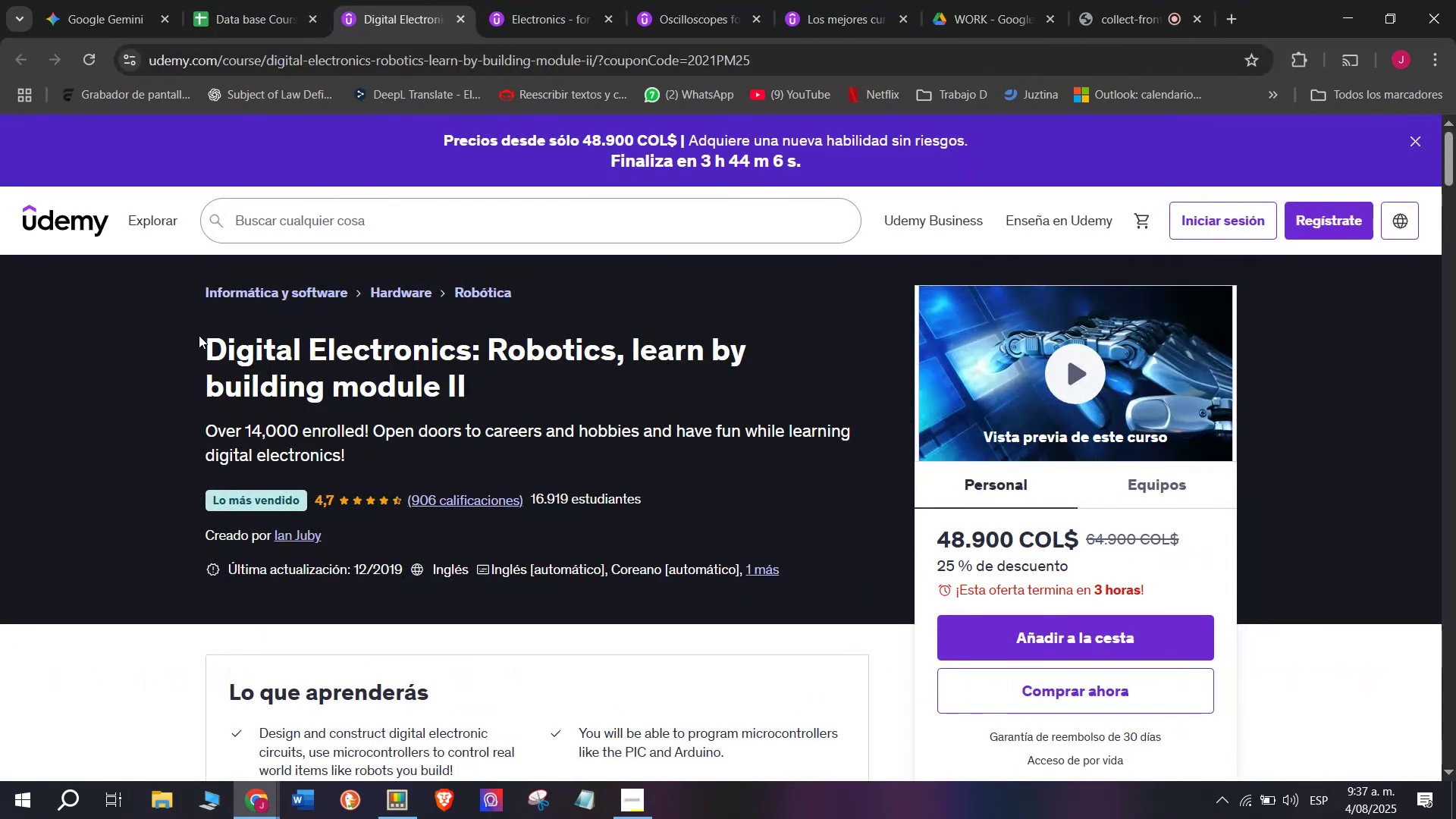 
left_click_drag(start_coordinate=[205, 337], to_coordinate=[540, 375])
 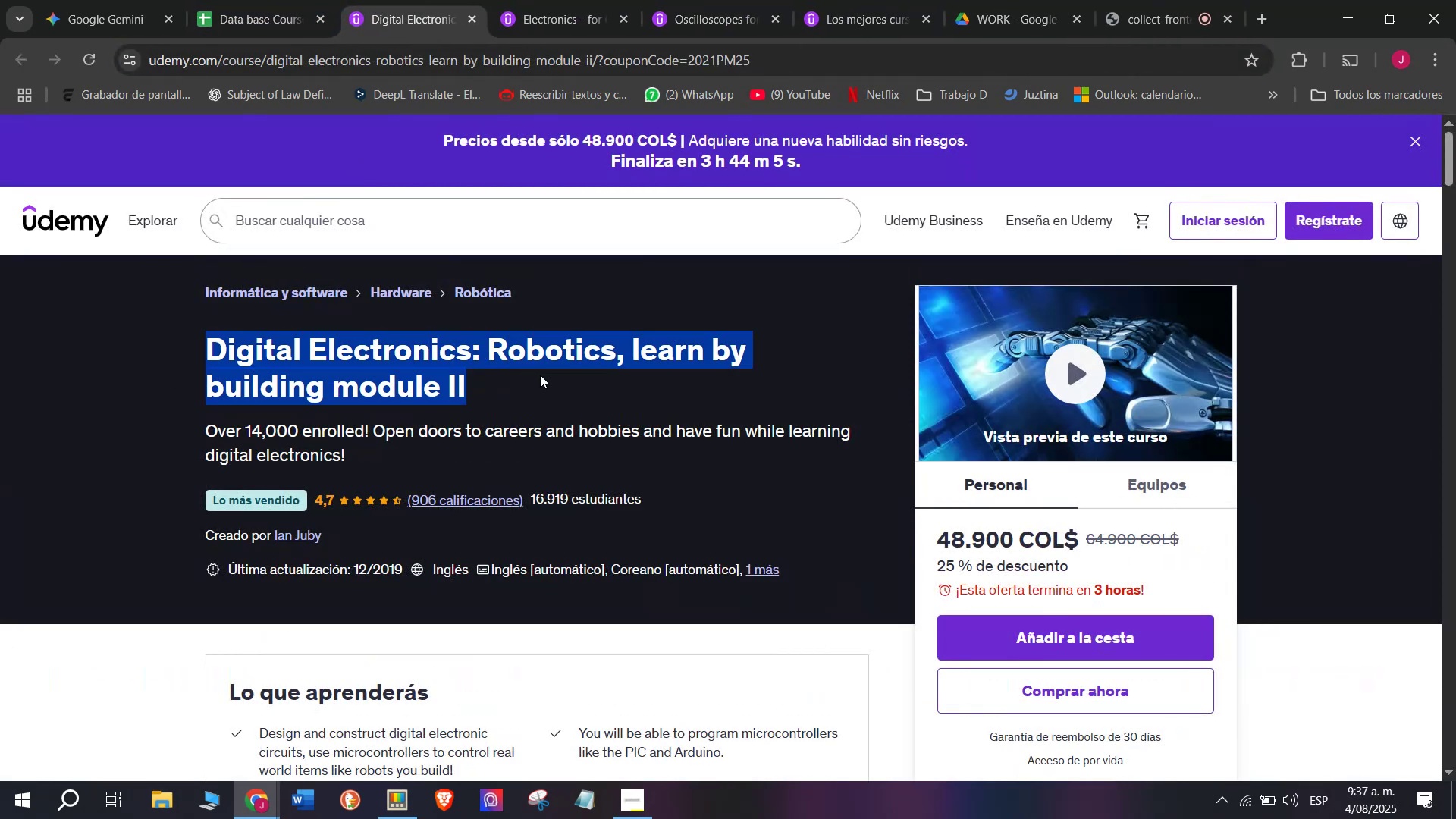 
key(Break)
 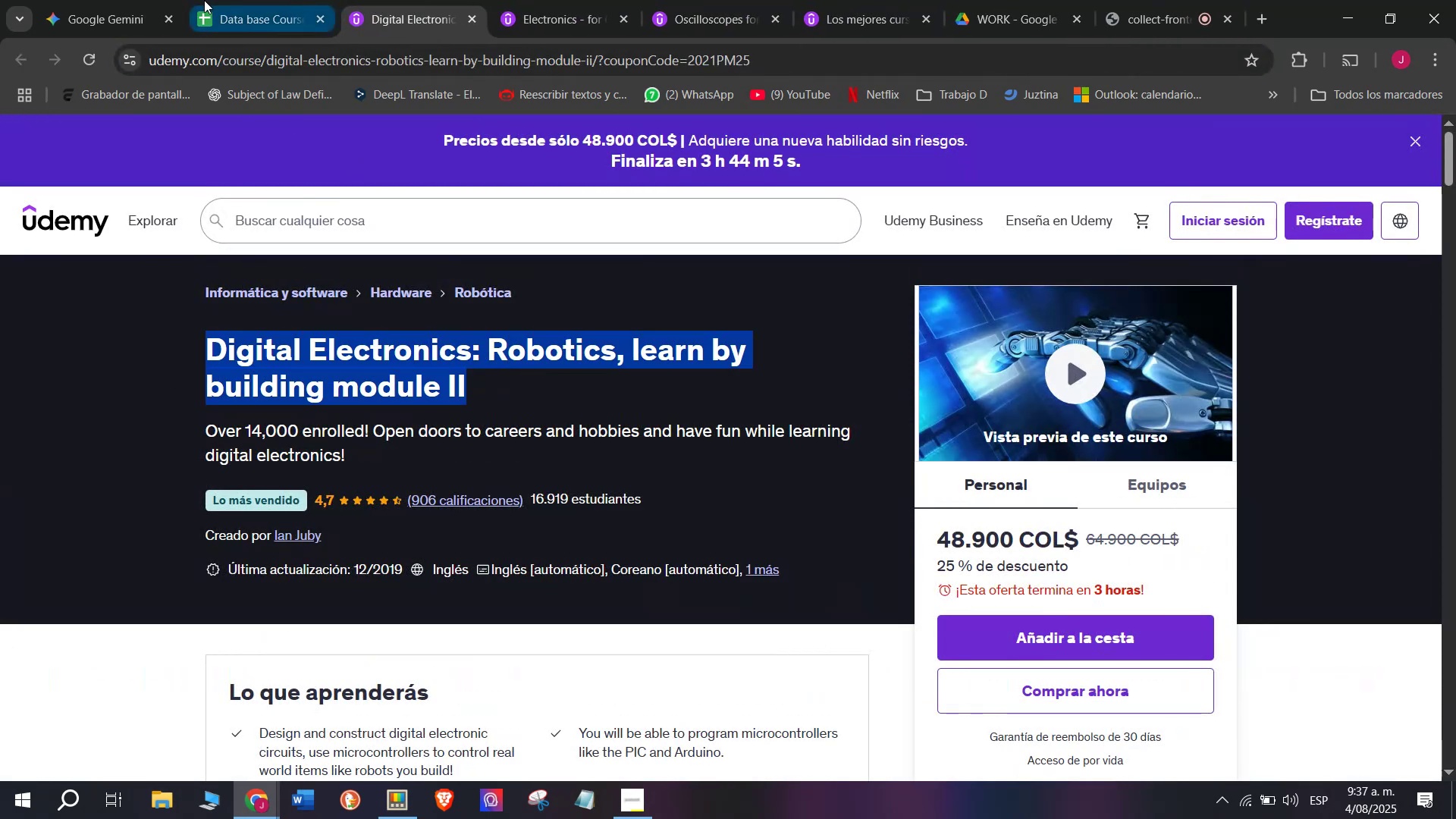 
key(Control+ControlLeft)
 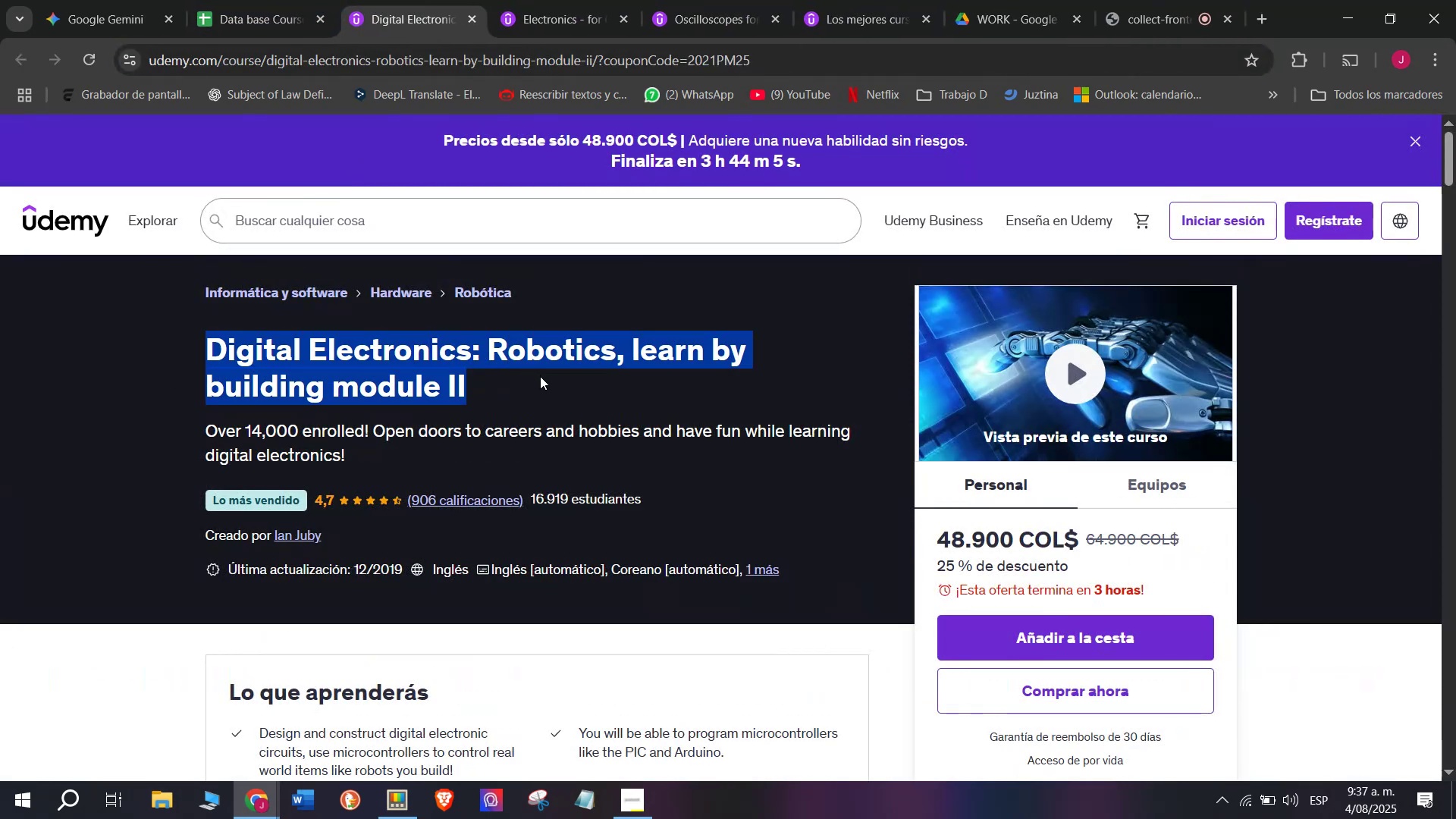 
key(Control+C)
 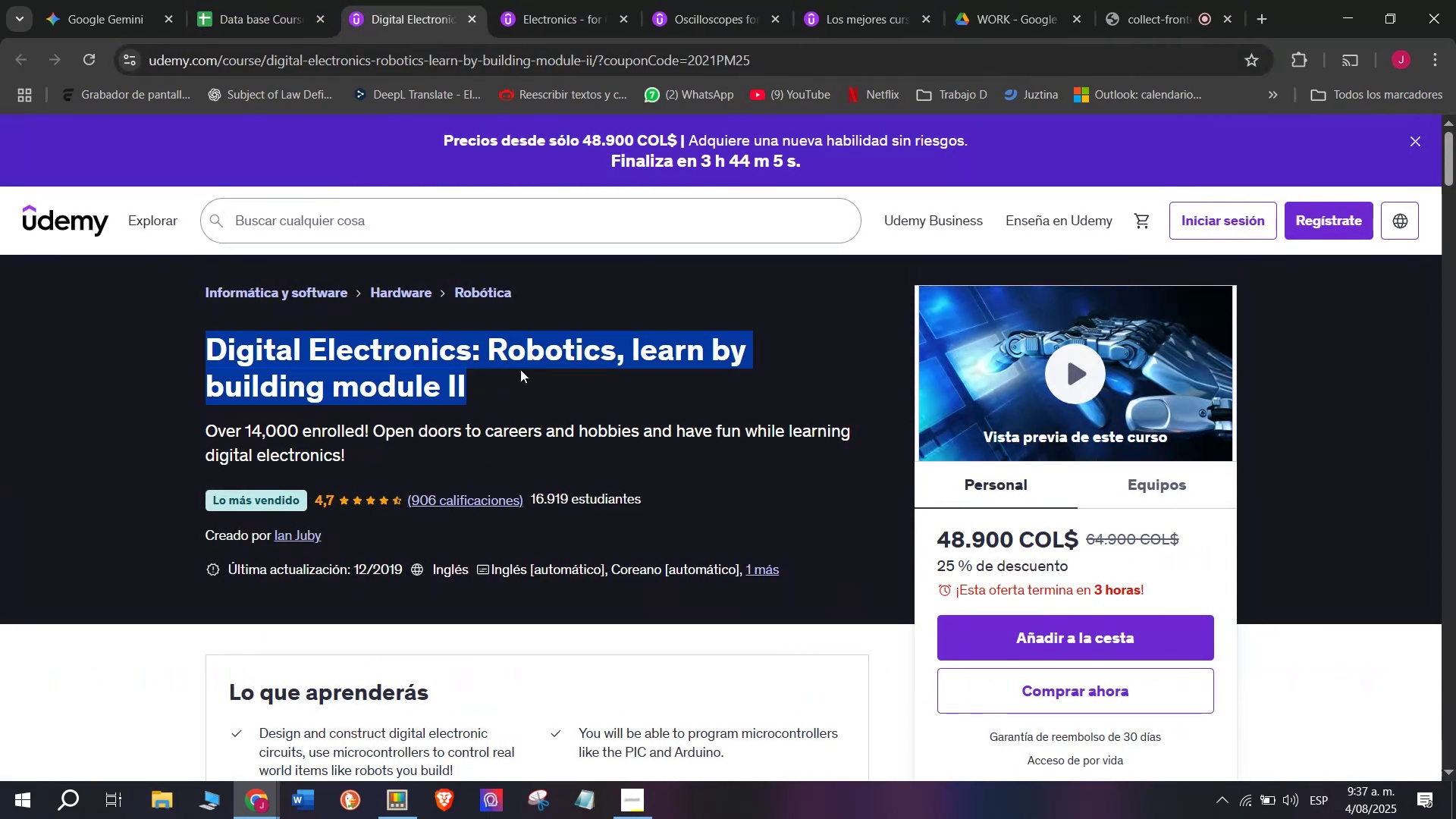 
key(Break)
 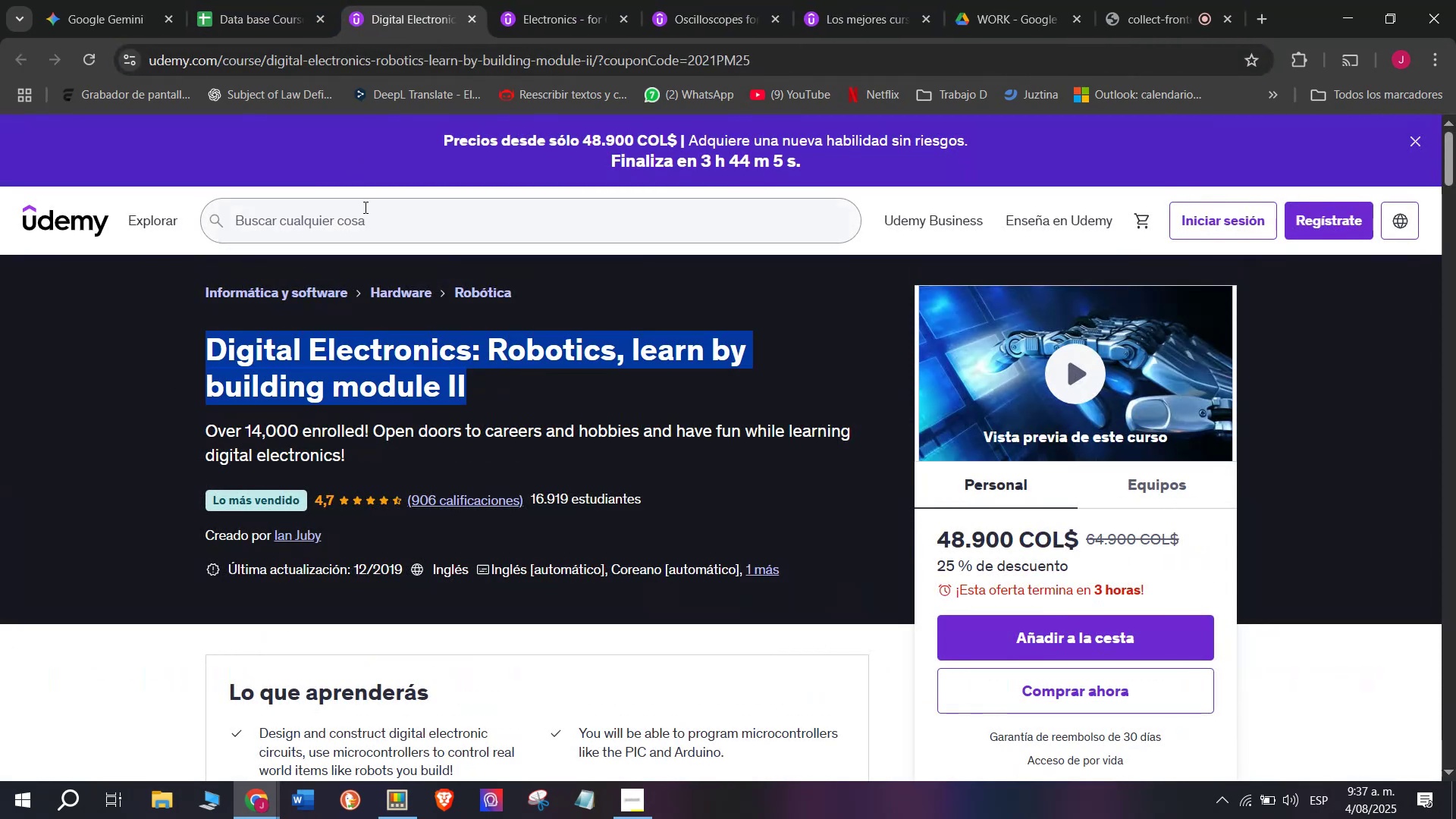 
key(Control+ControlLeft)
 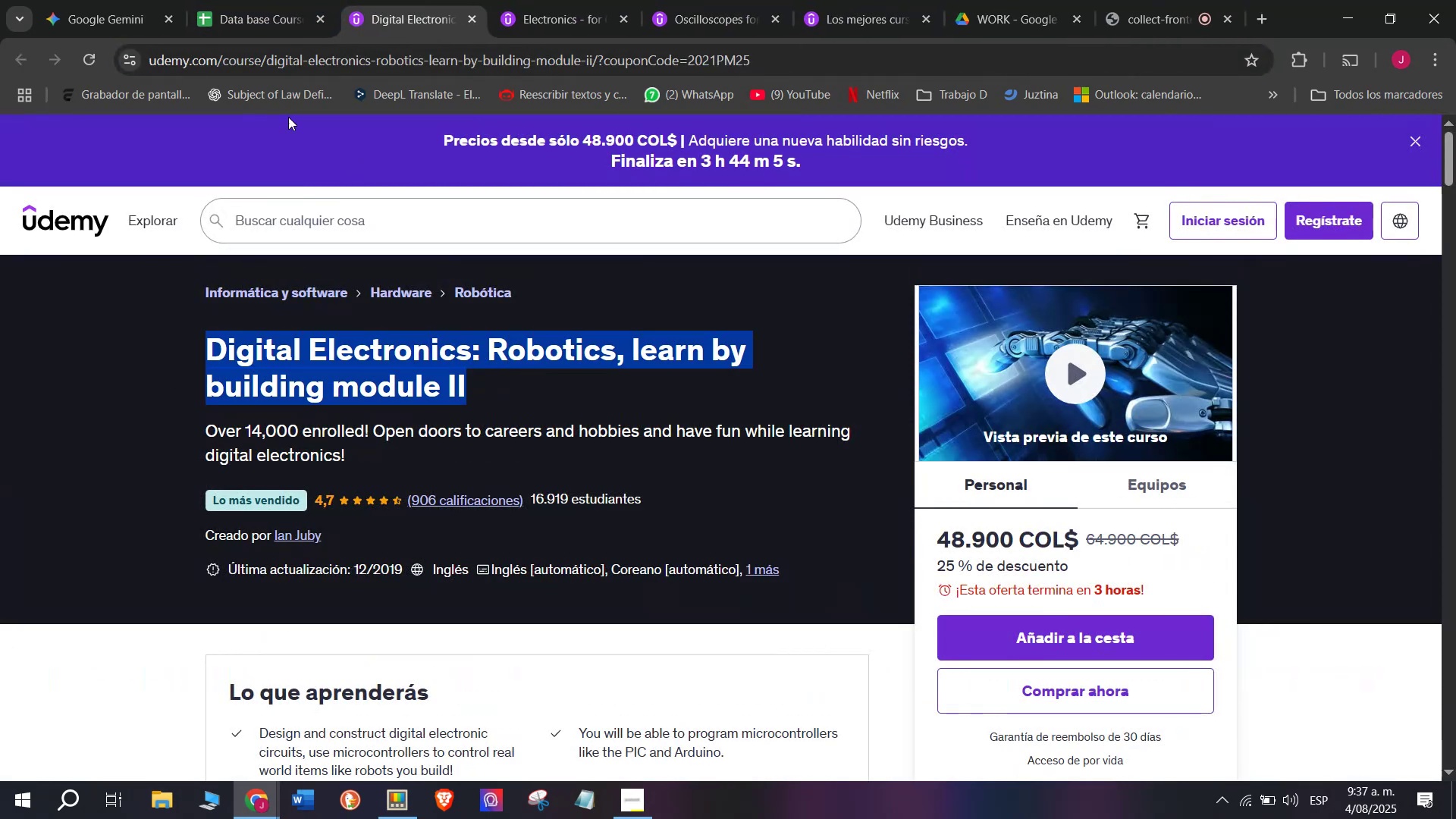 
key(Control+C)
 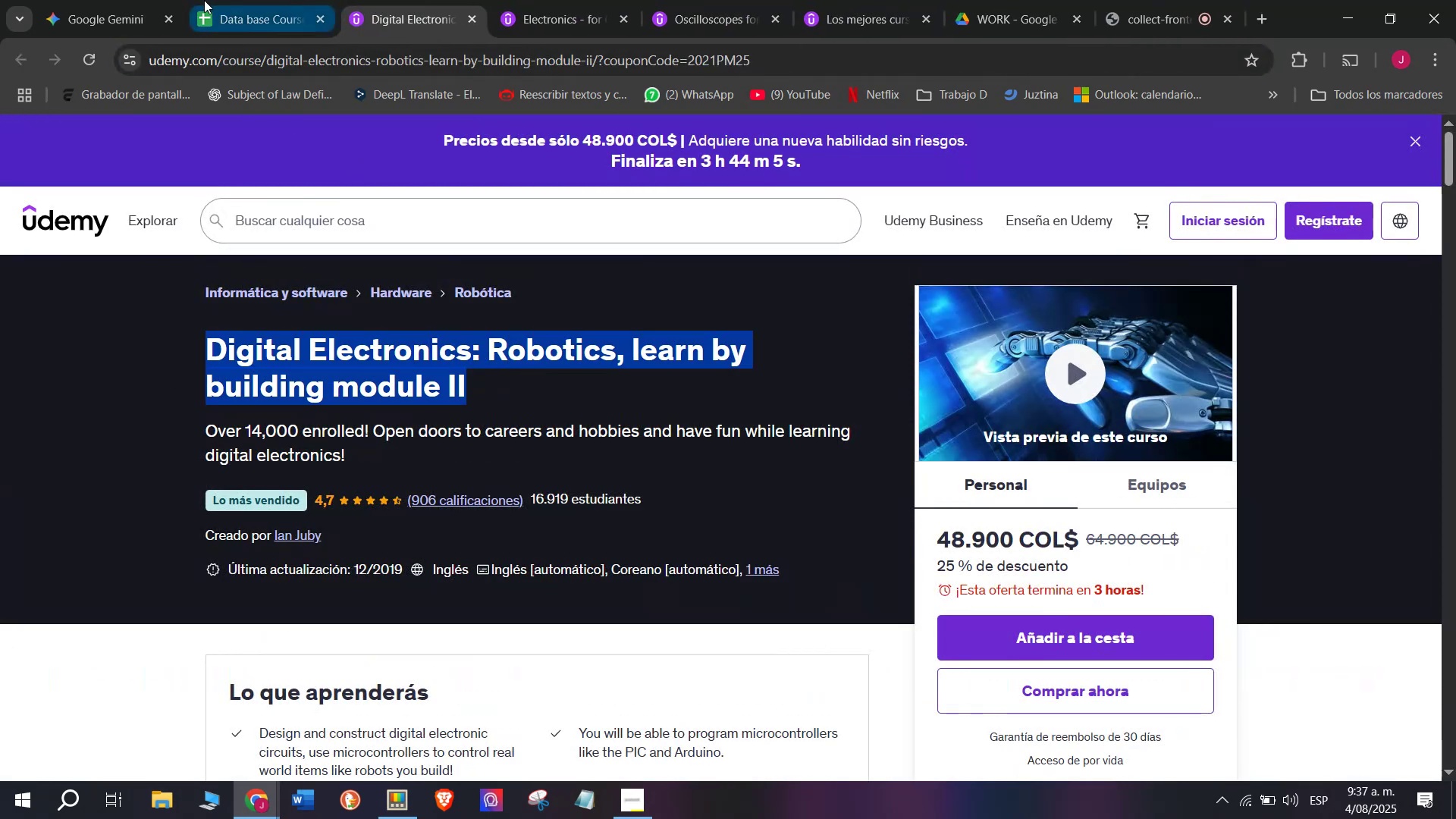 
left_click([204, 0])
 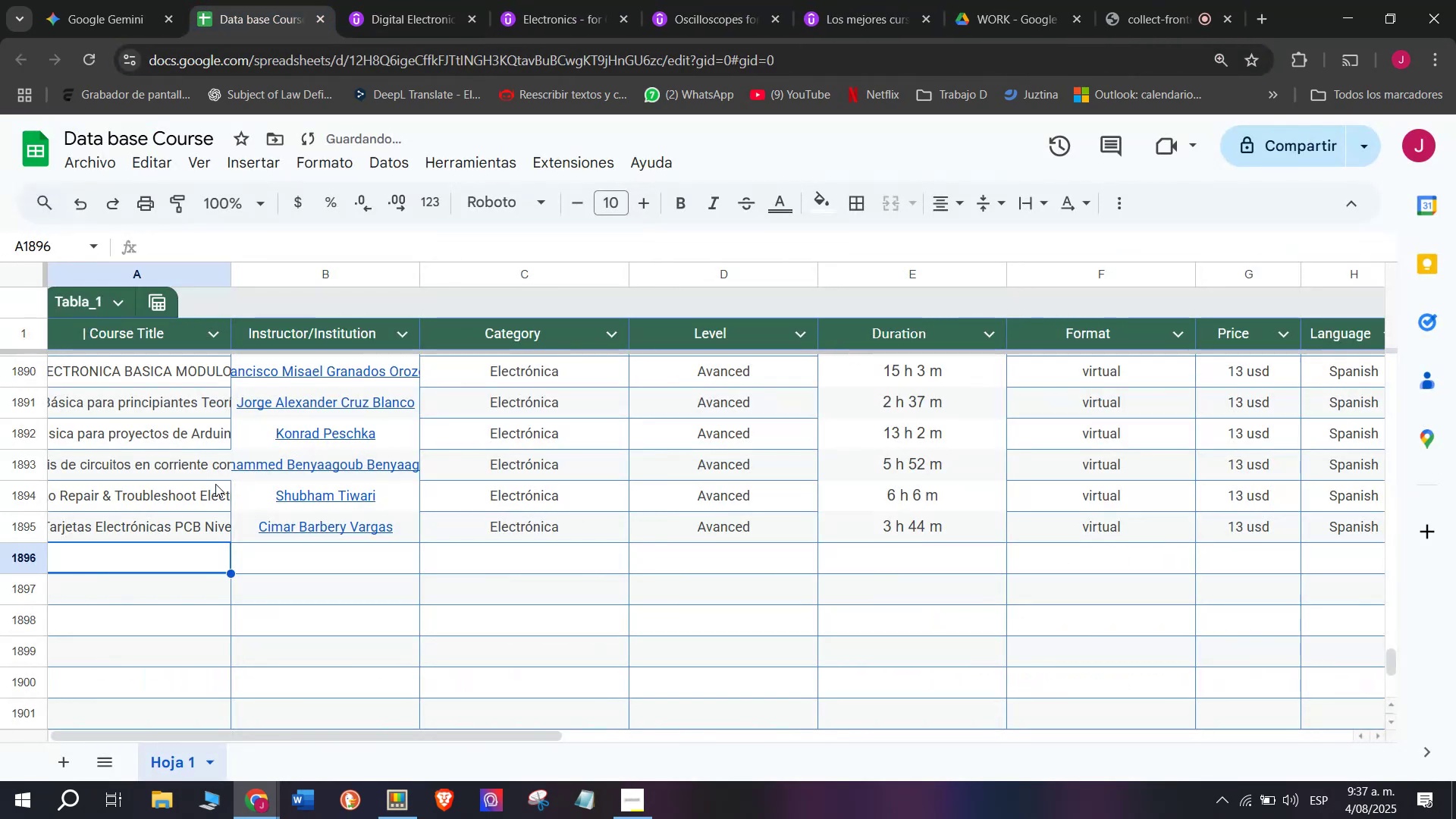 
key(Z)
 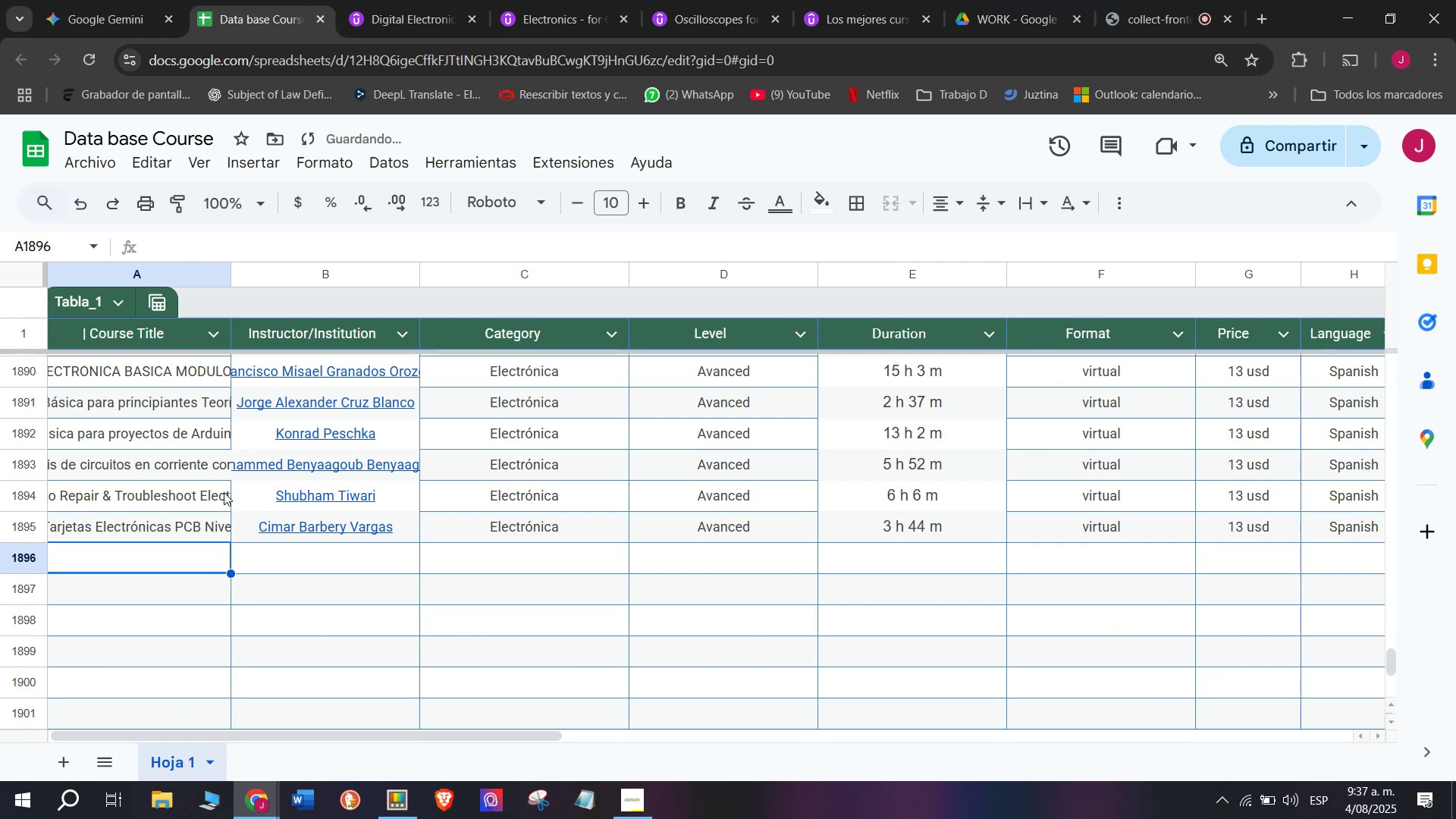 
key(Control+ControlLeft)
 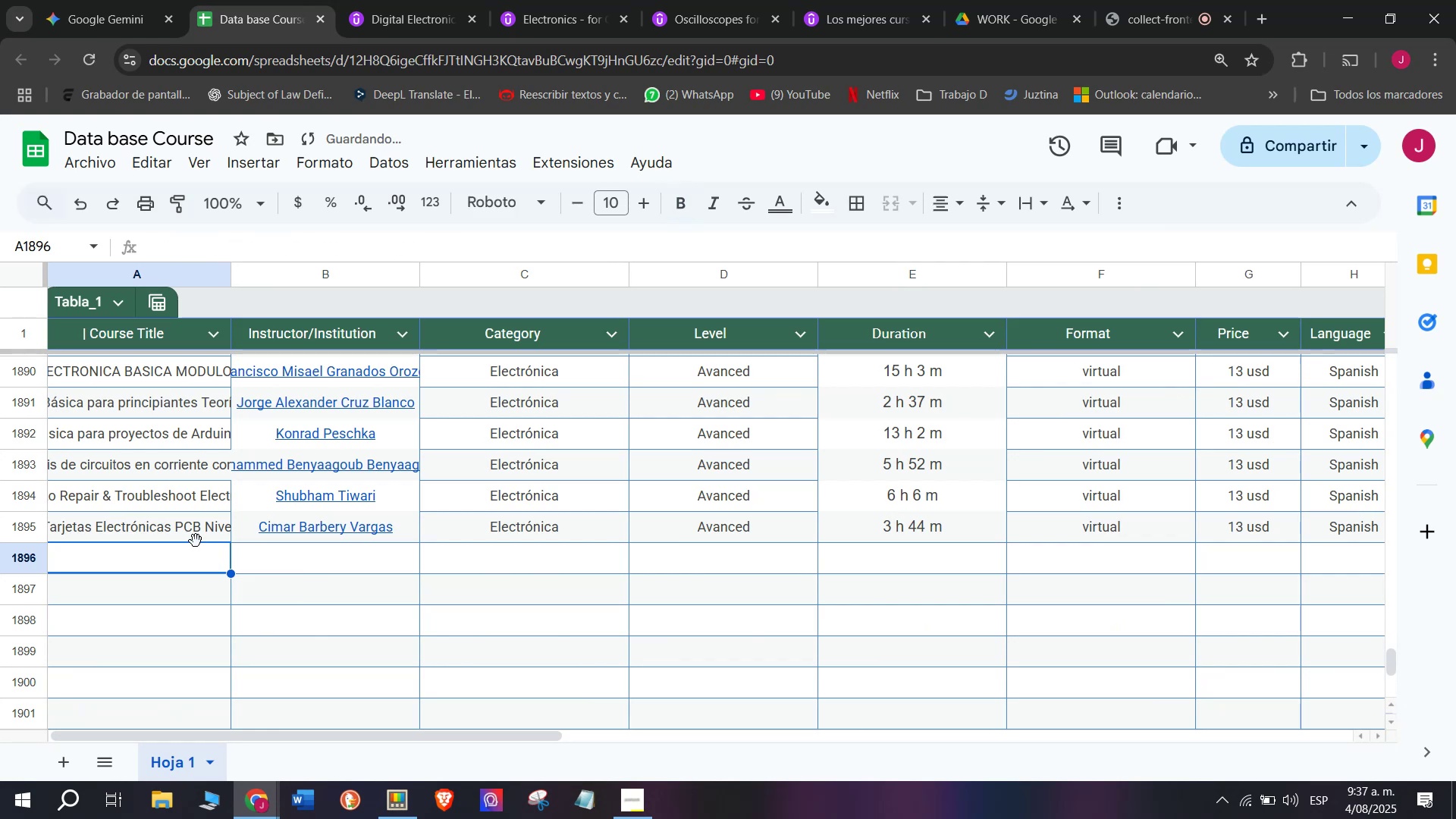 
key(Control+V)
 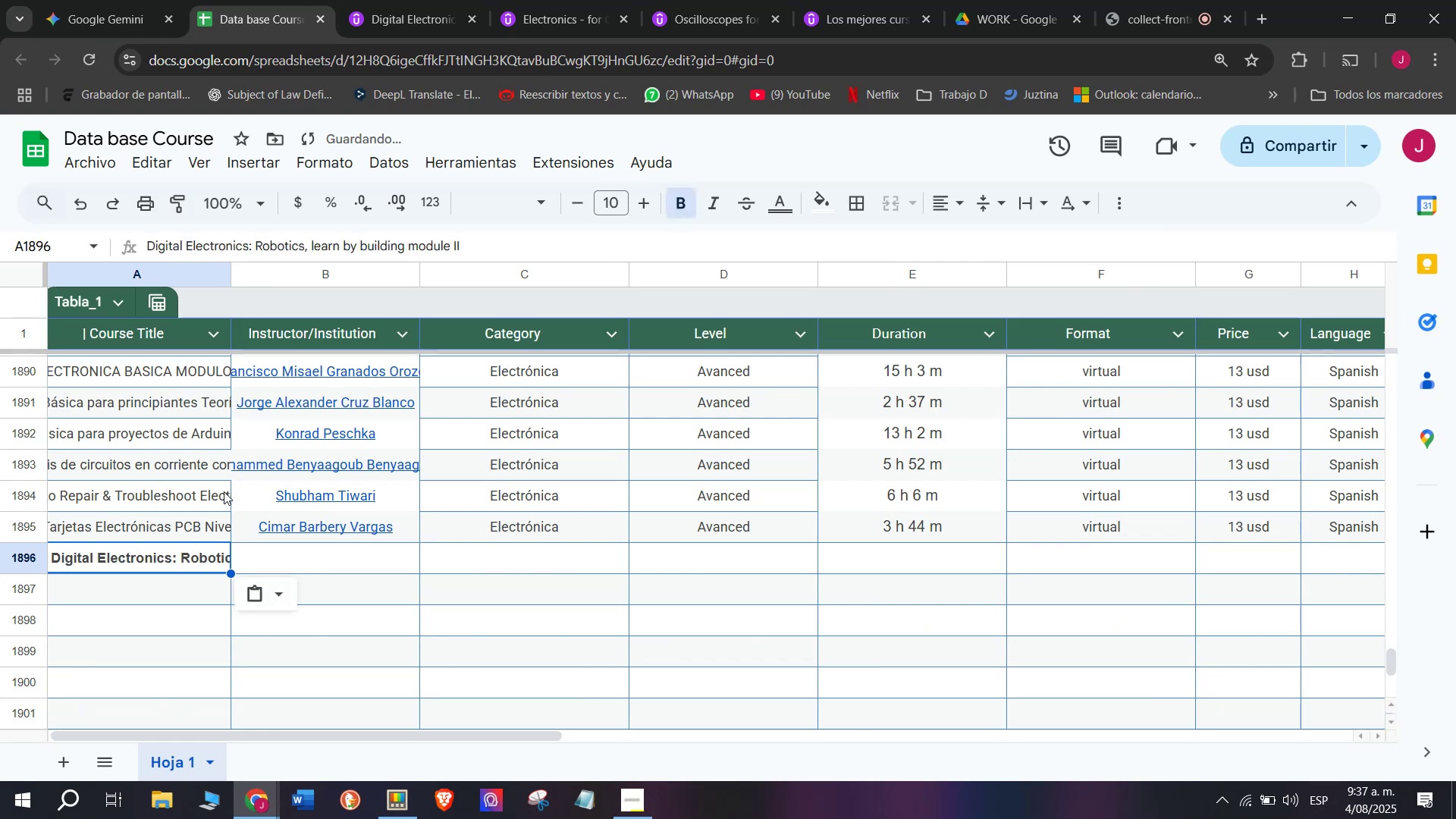 
key(Control+Shift+ControlLeft)
 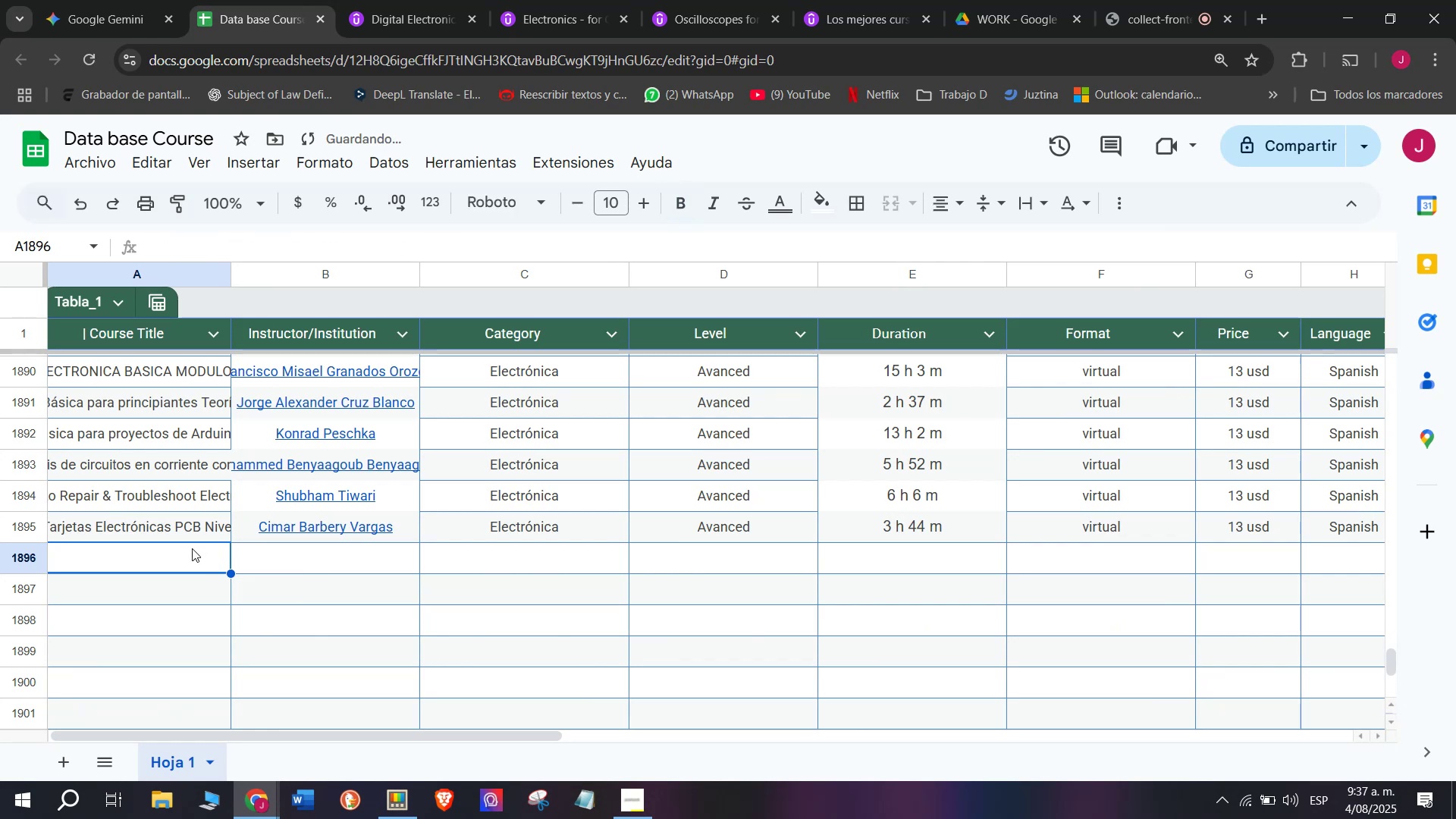 
key(Control+Shift+Z)
 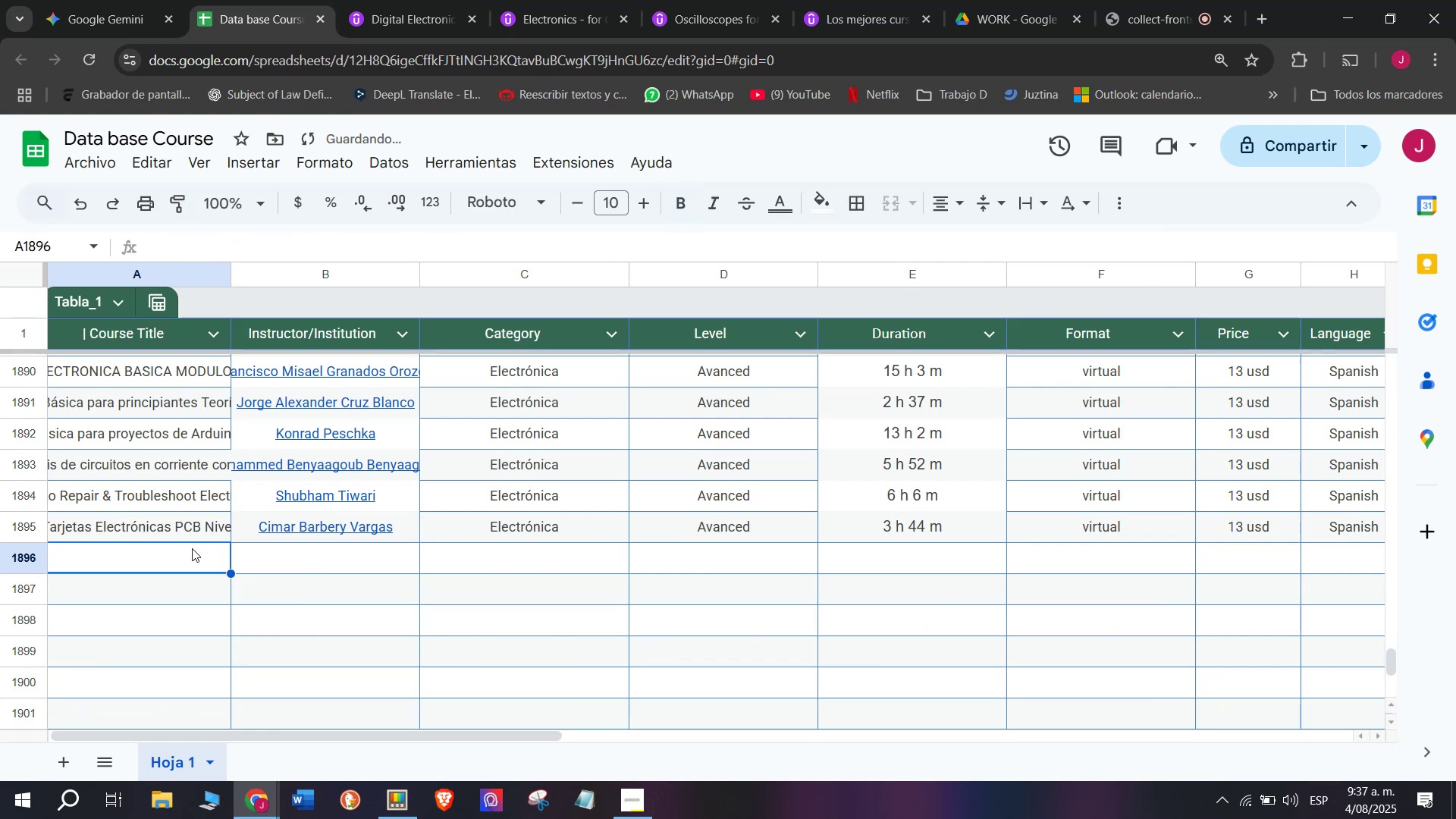 
key(Shift+ShiftLeft)
 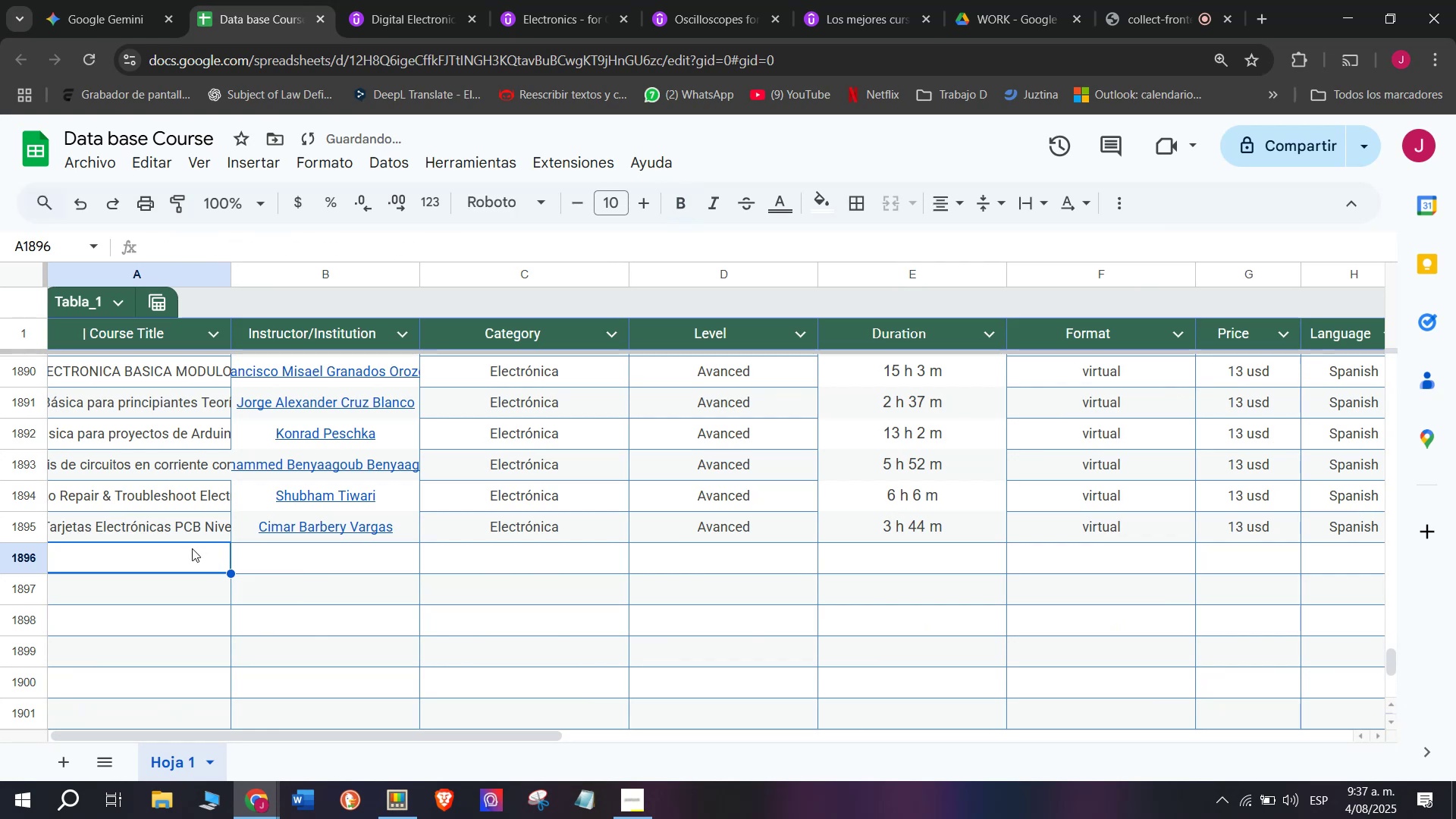 
double_click([192, 548])
 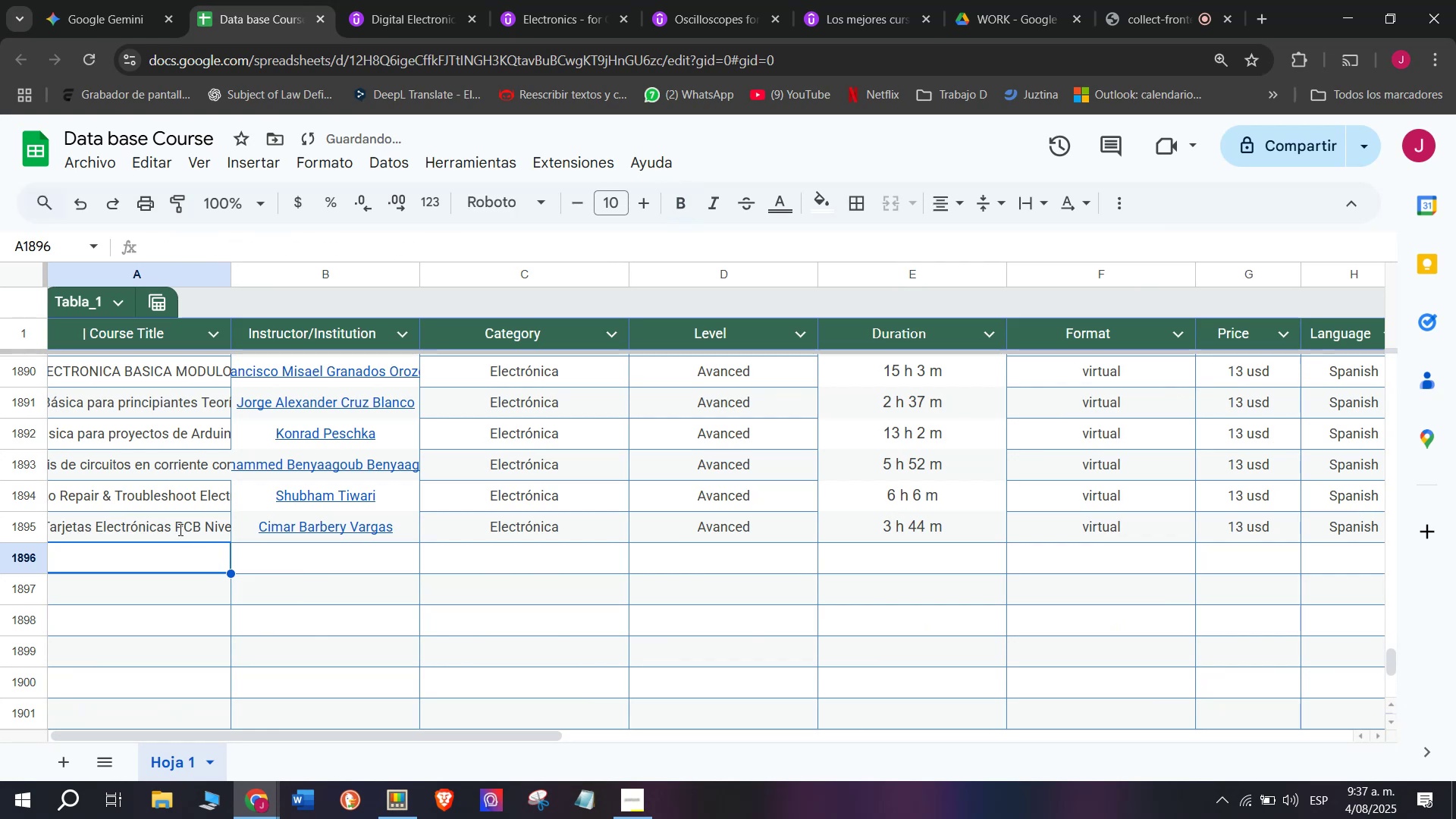 
key(Control+ControlLeft)
 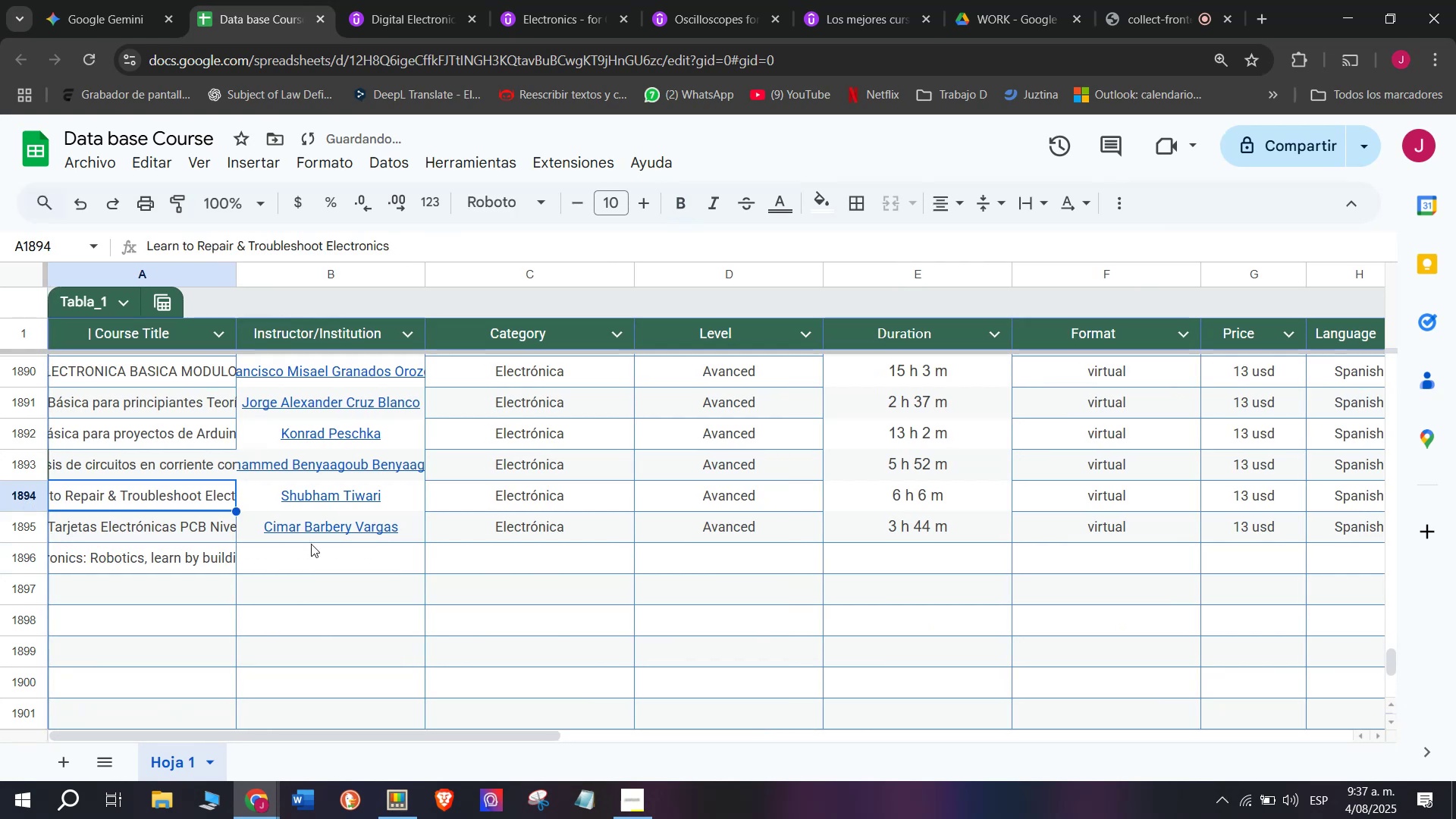 
key(Z)
 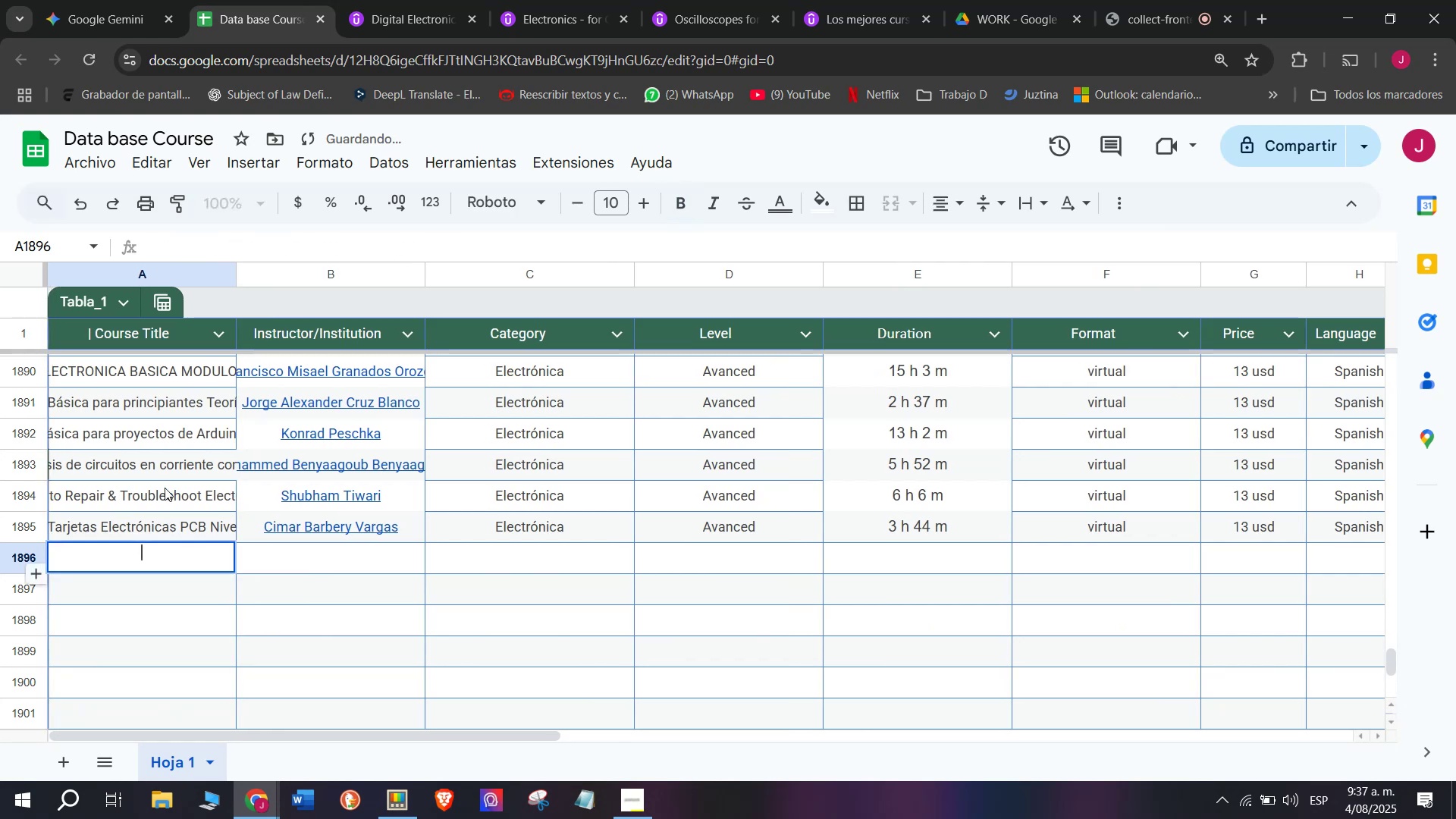 
key(Control+V)
 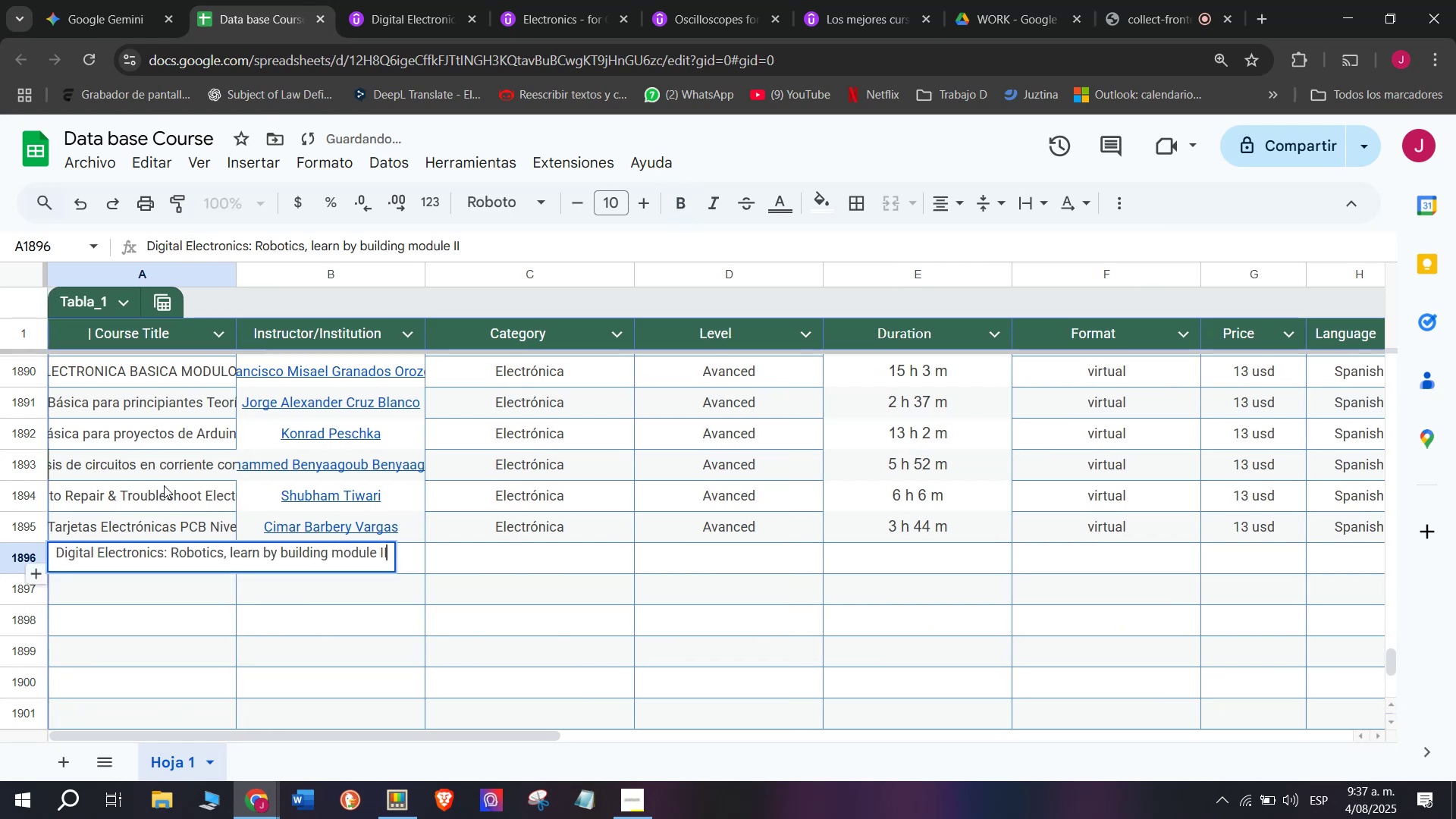 
triple_click([164, 485])
 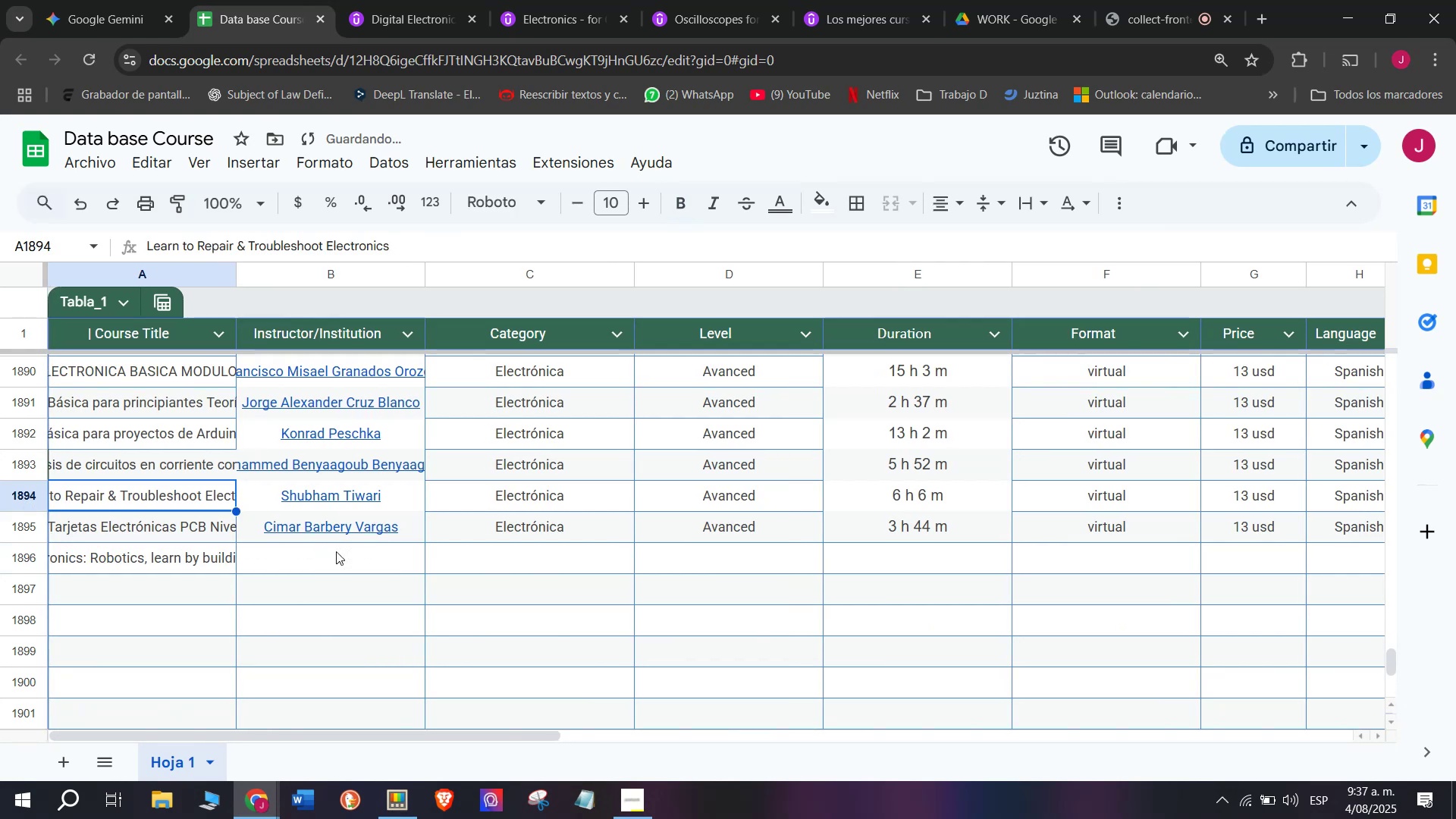 
triple_click([336, 551])
 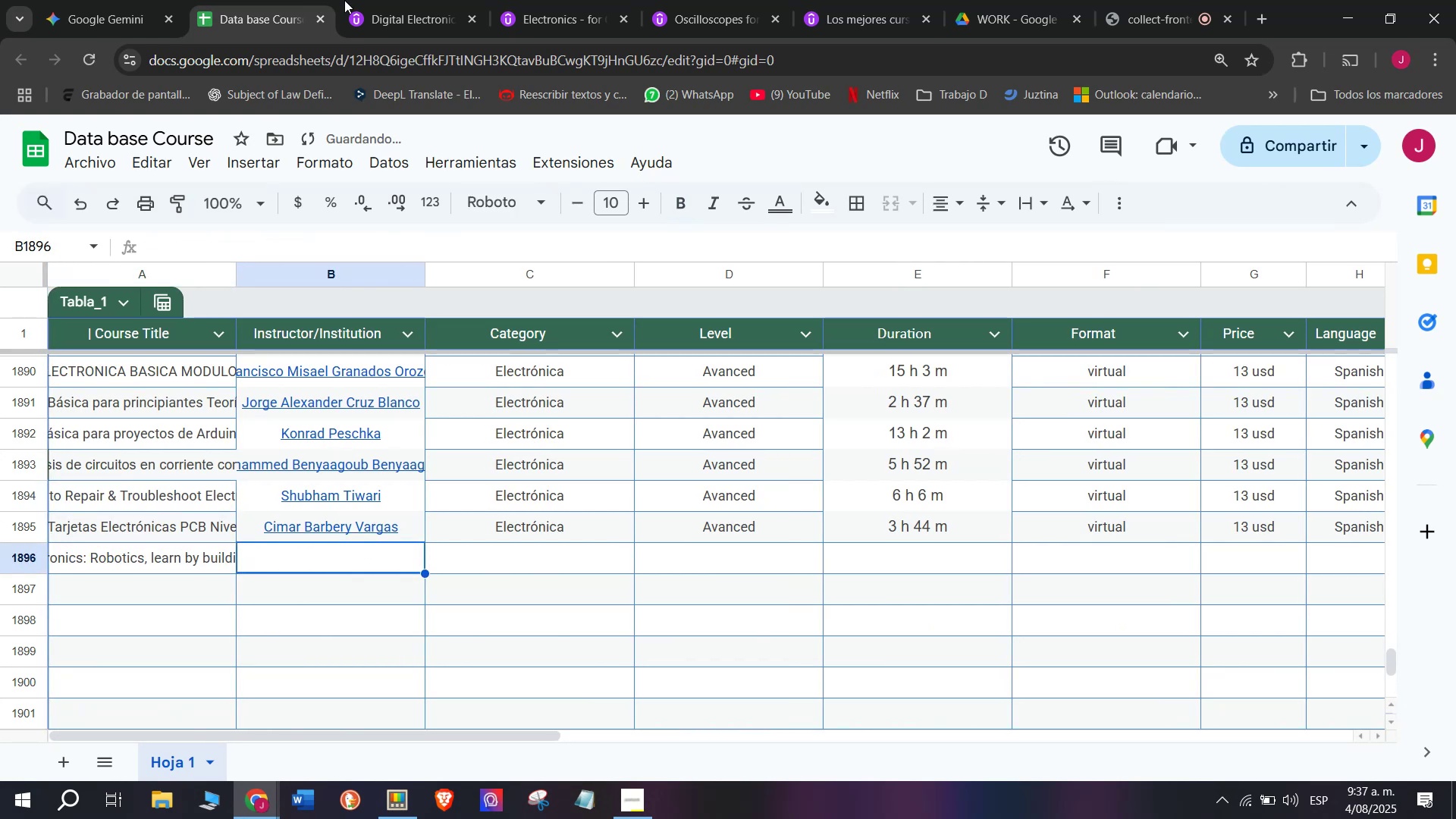 
left_click([408, 0])
 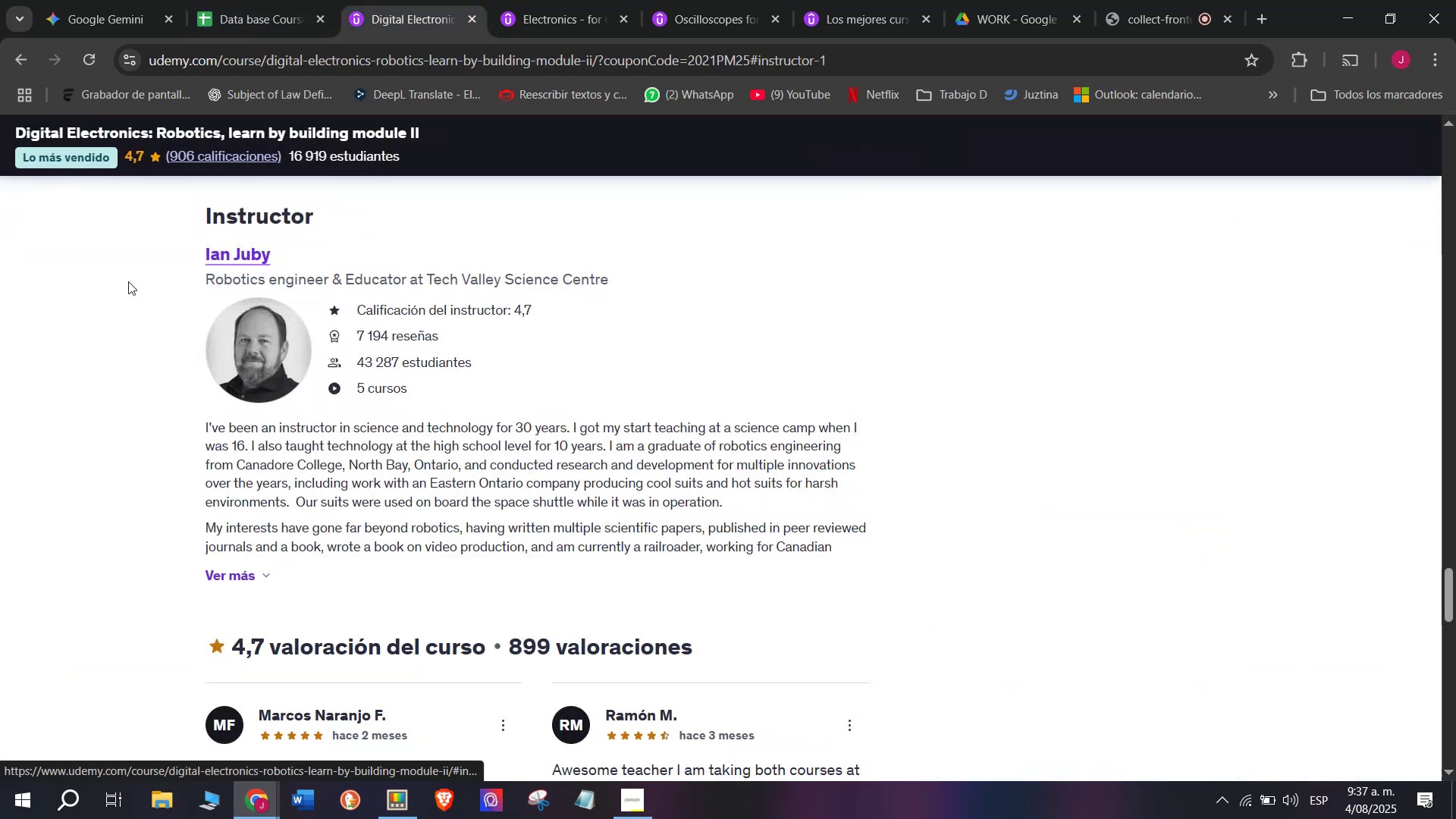 
left_click_drag(start_coordinate=[178, 258], to_coordinate=[340, 249])
 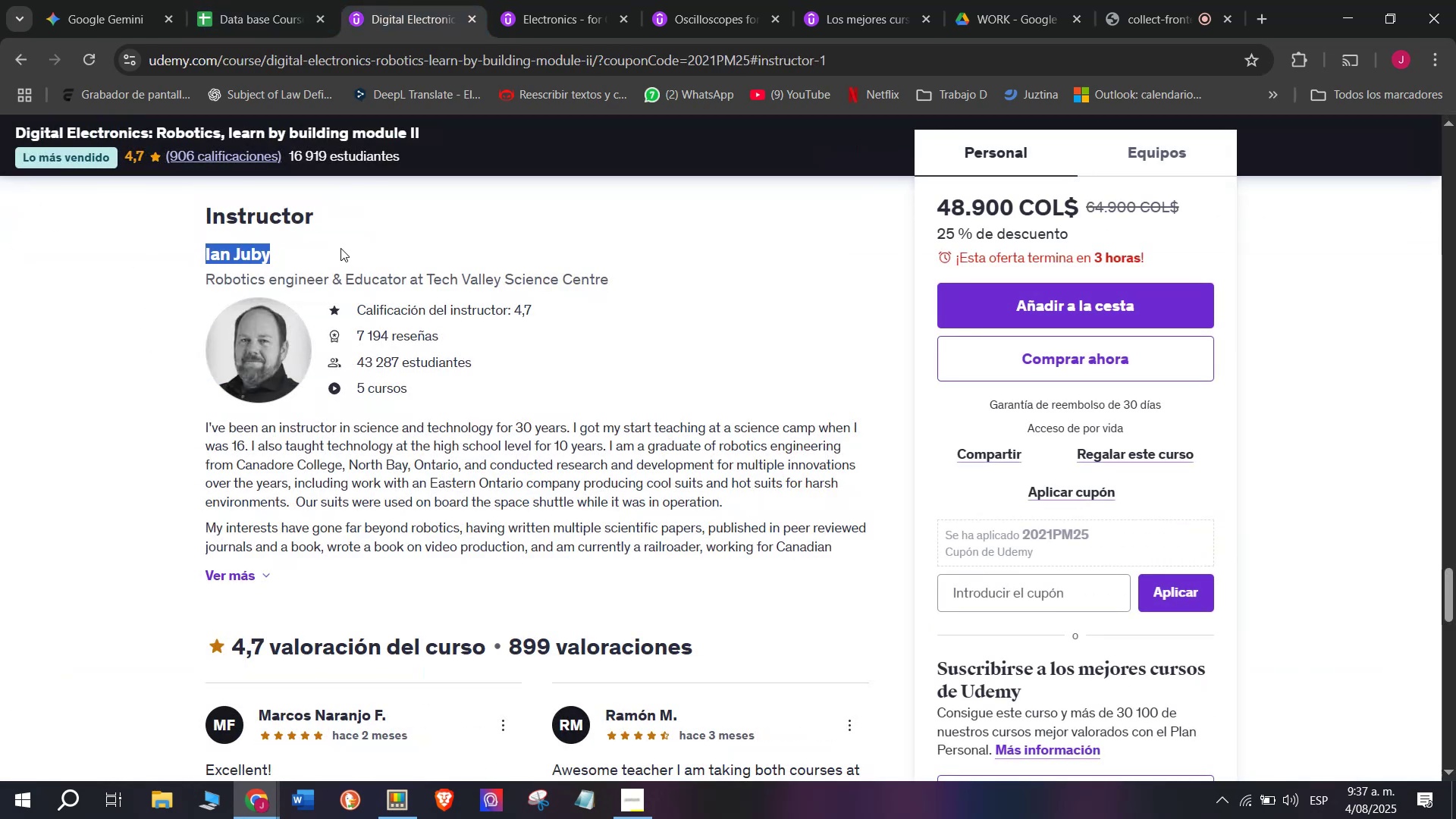 
key(Break)
 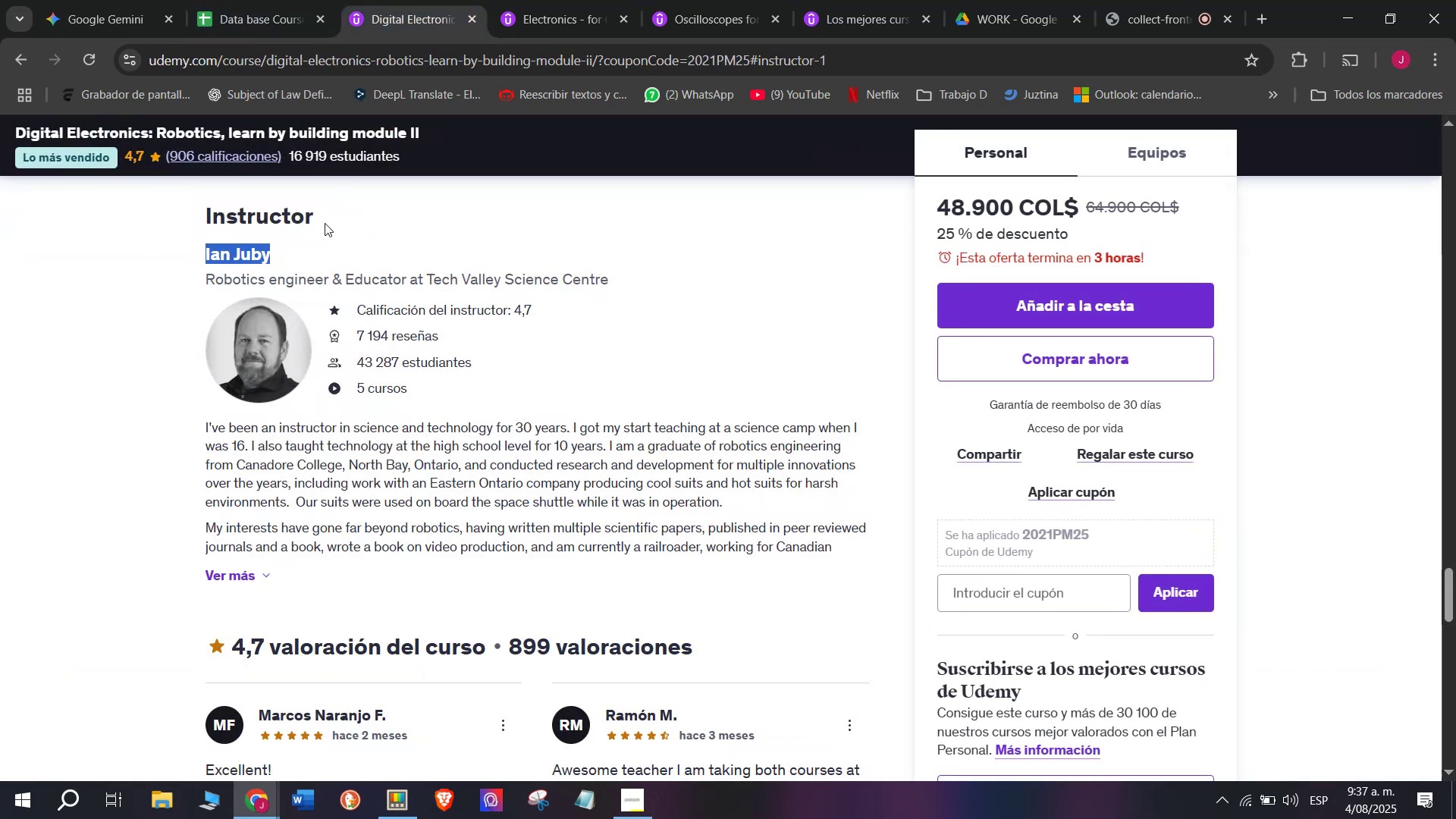 
key(Control+ControlLeft)
 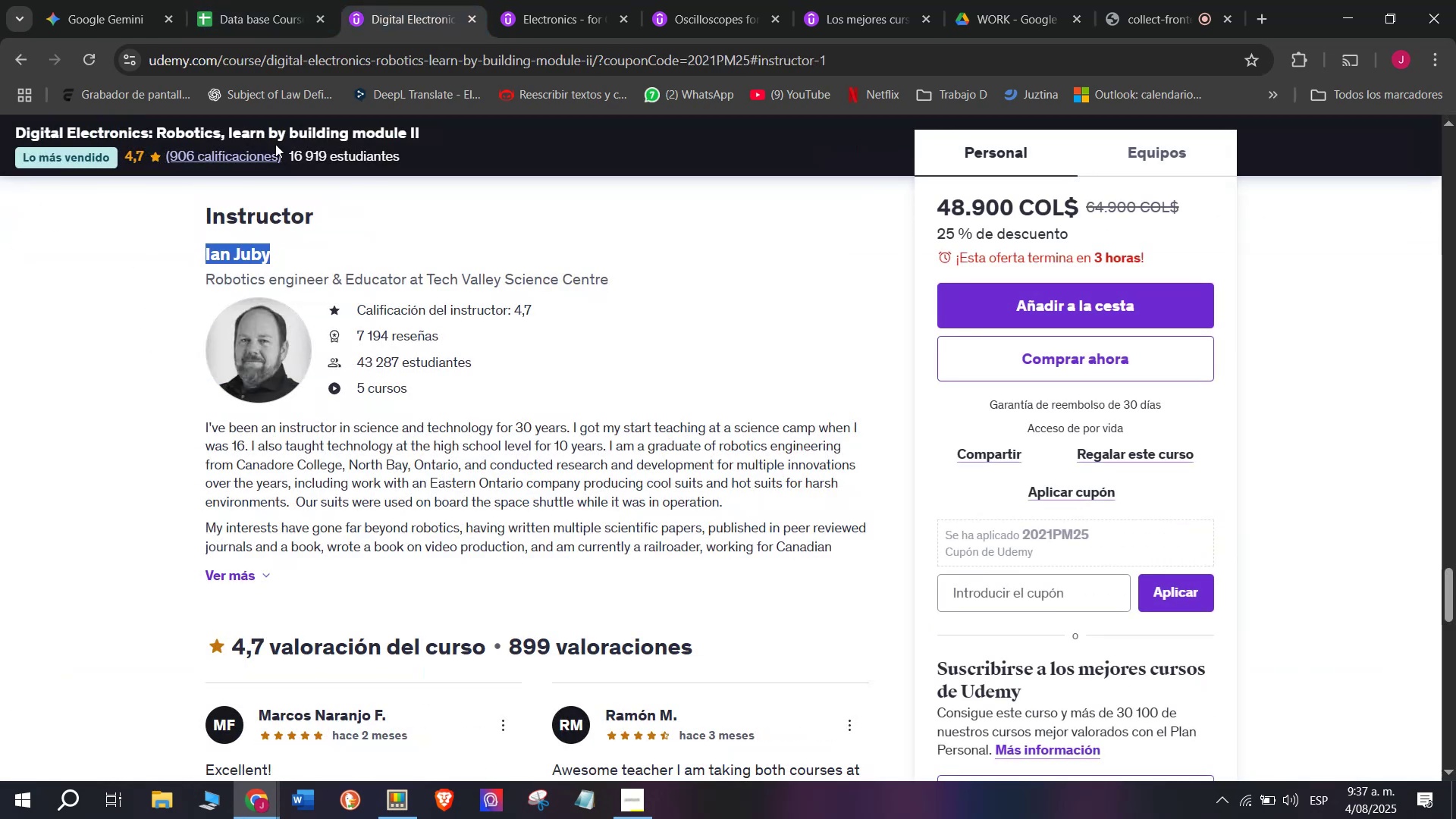 
key(Control+C)
 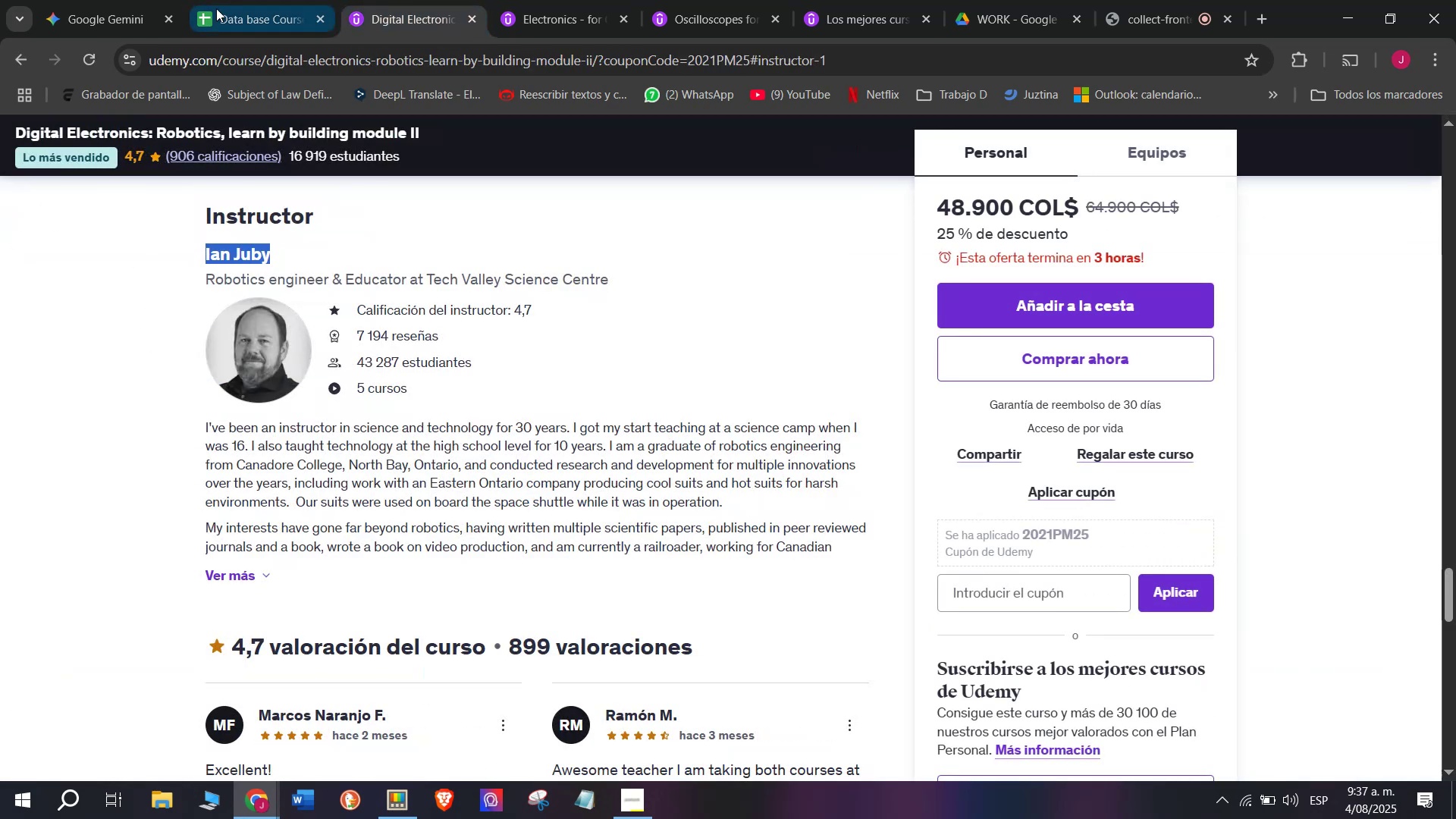 
left_click([216, 8])
 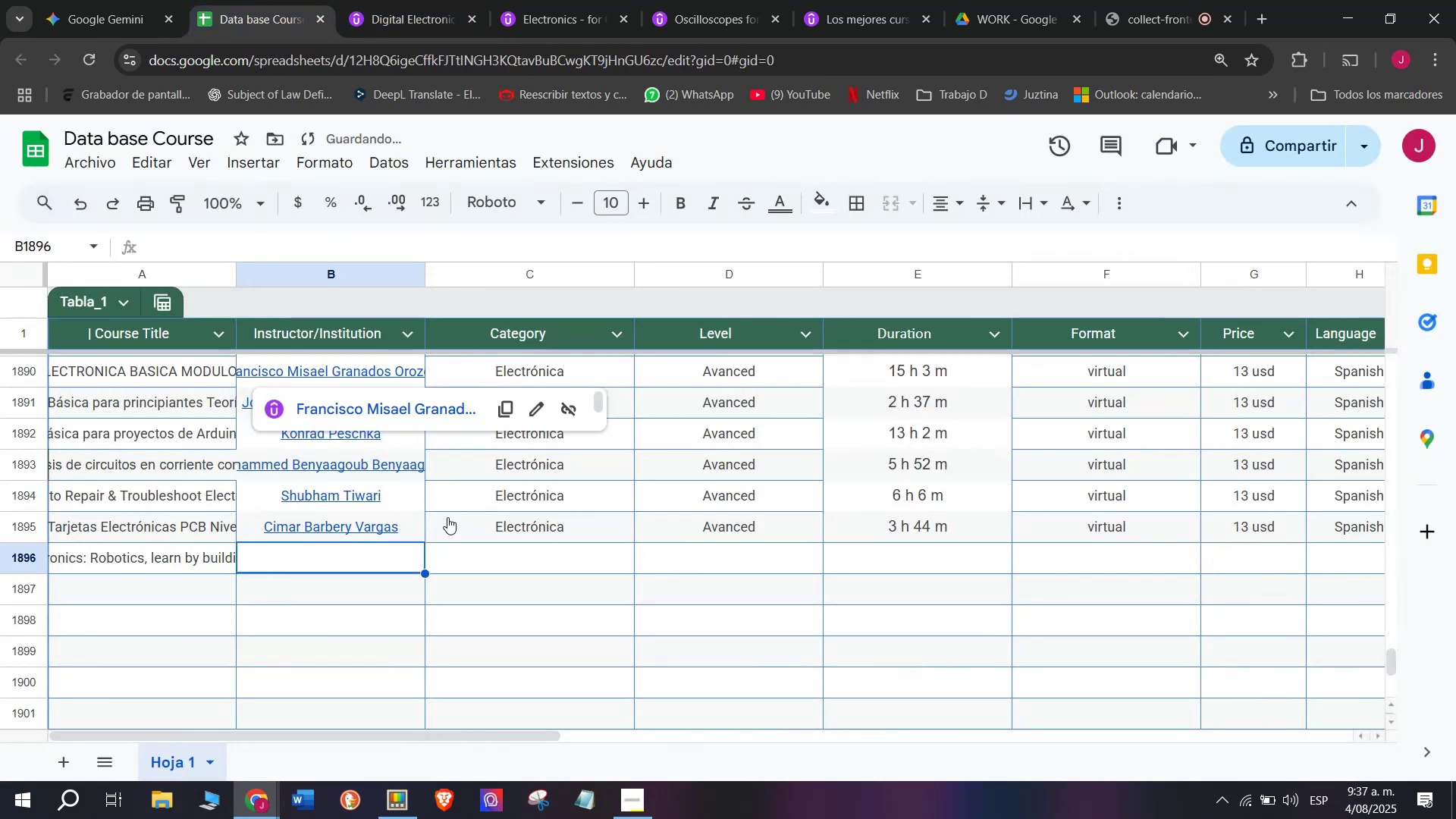 
key(Control+ControlLeft)
 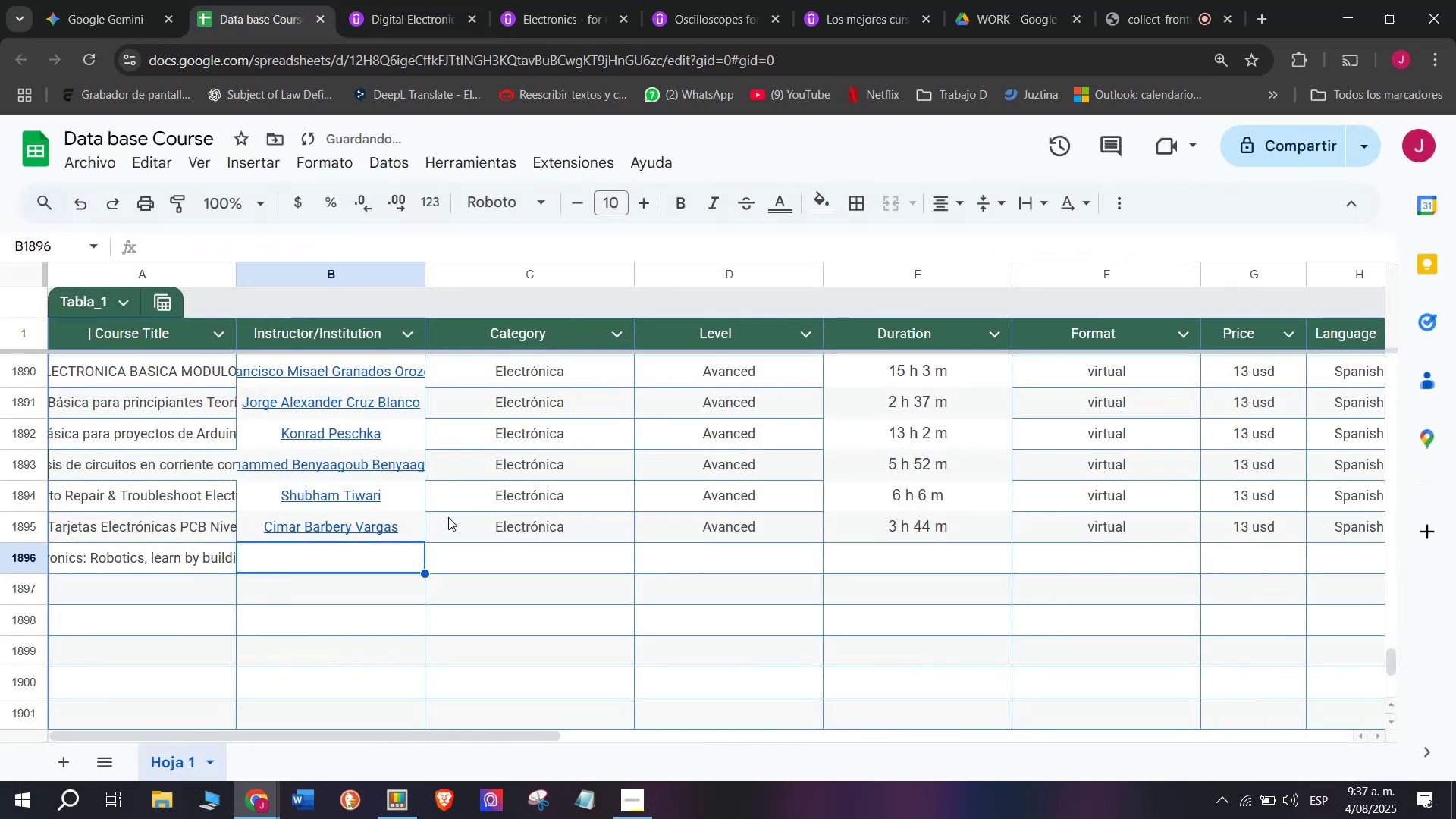 
key(Z)
 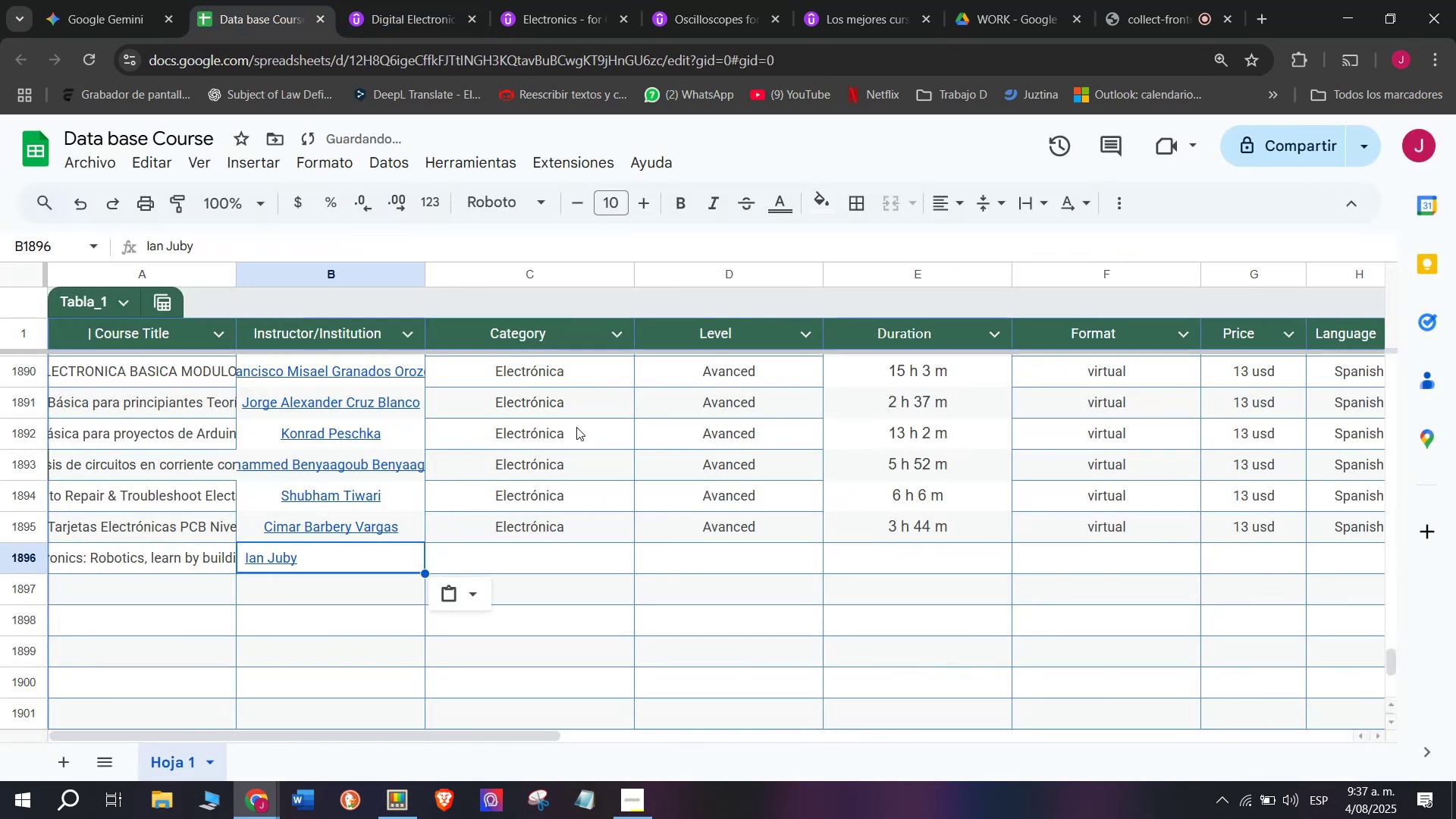 
key(Control+V)
 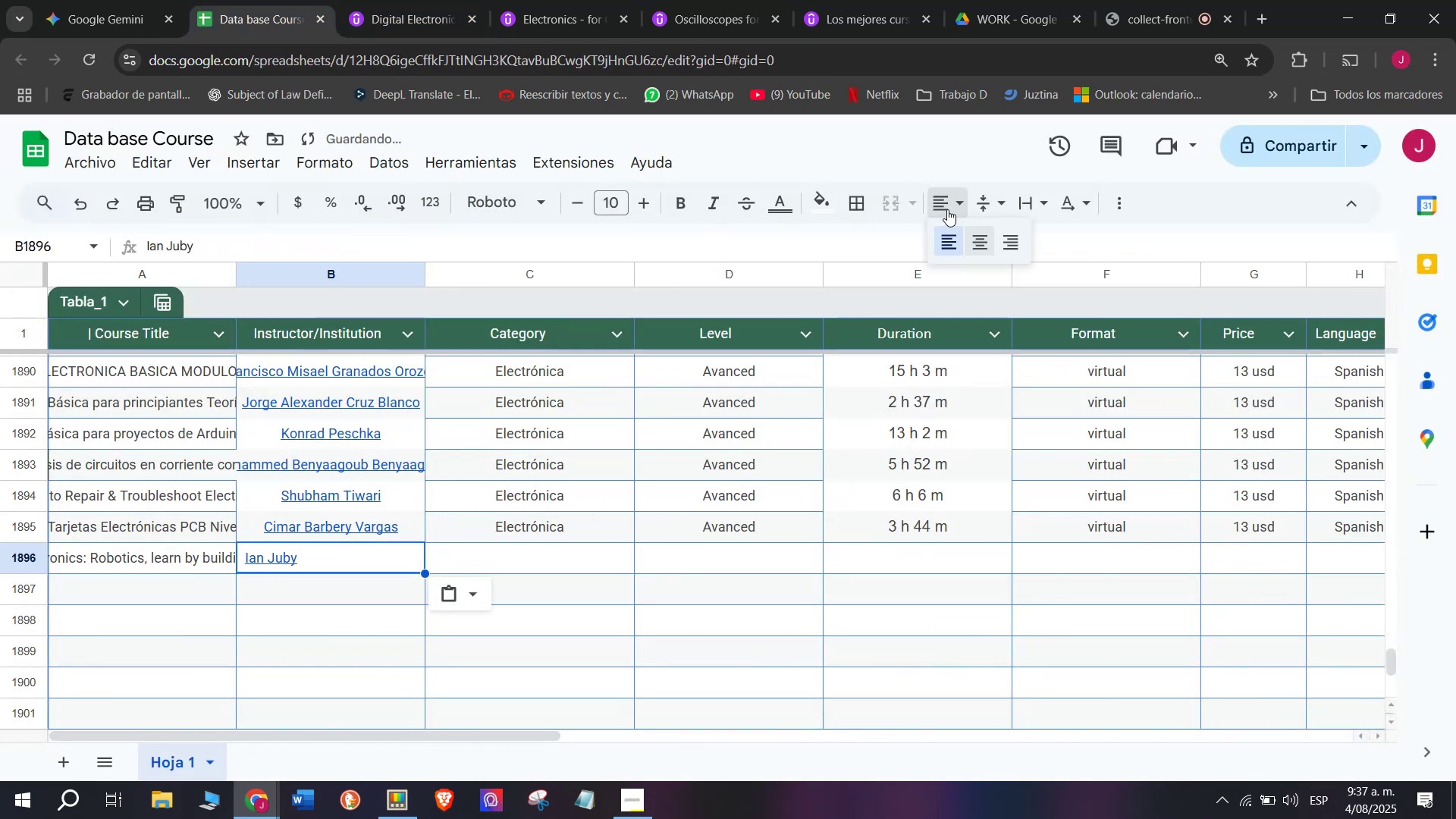 
double_click([977, 235])
 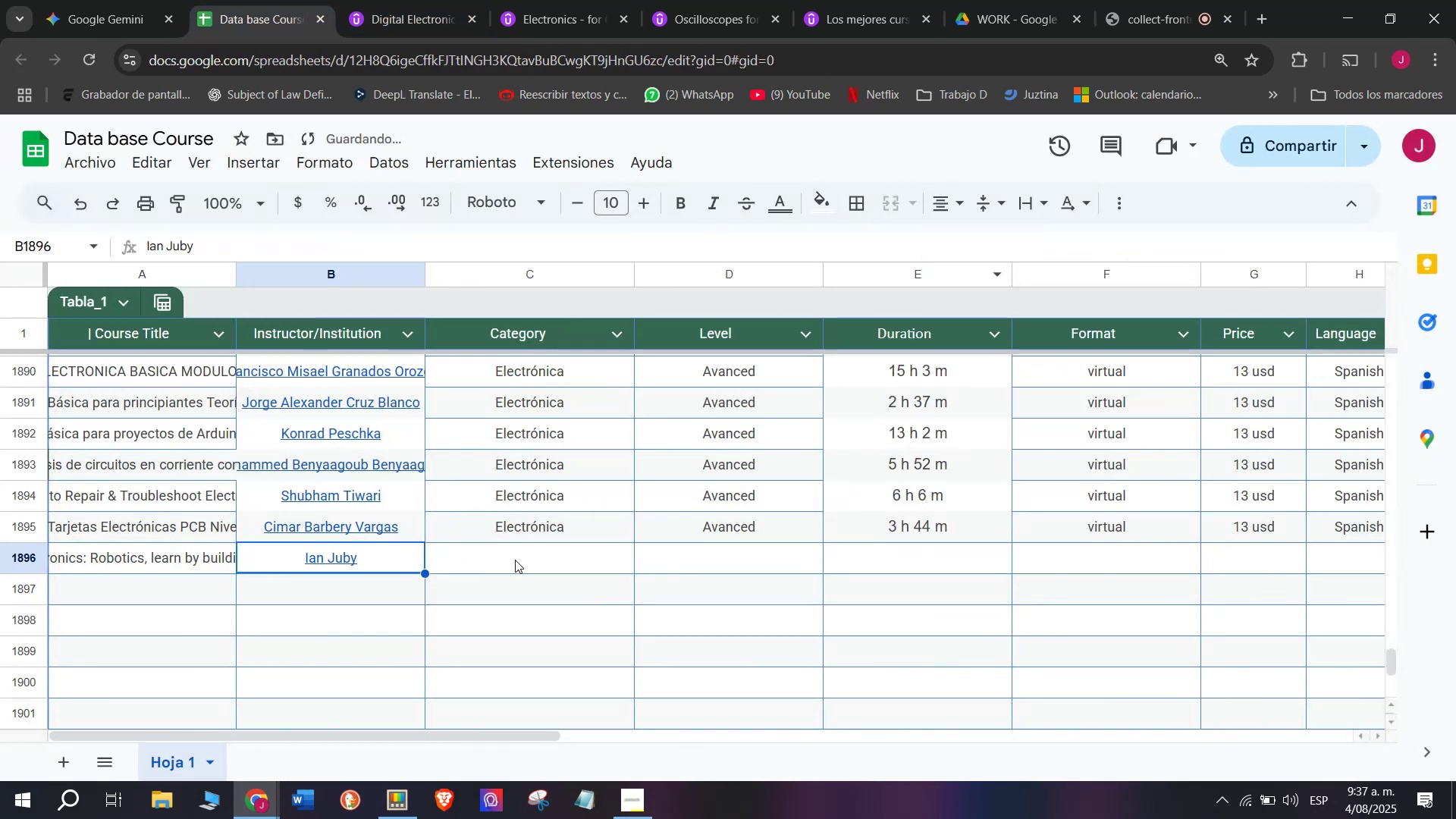 
left_click([532, 523])
 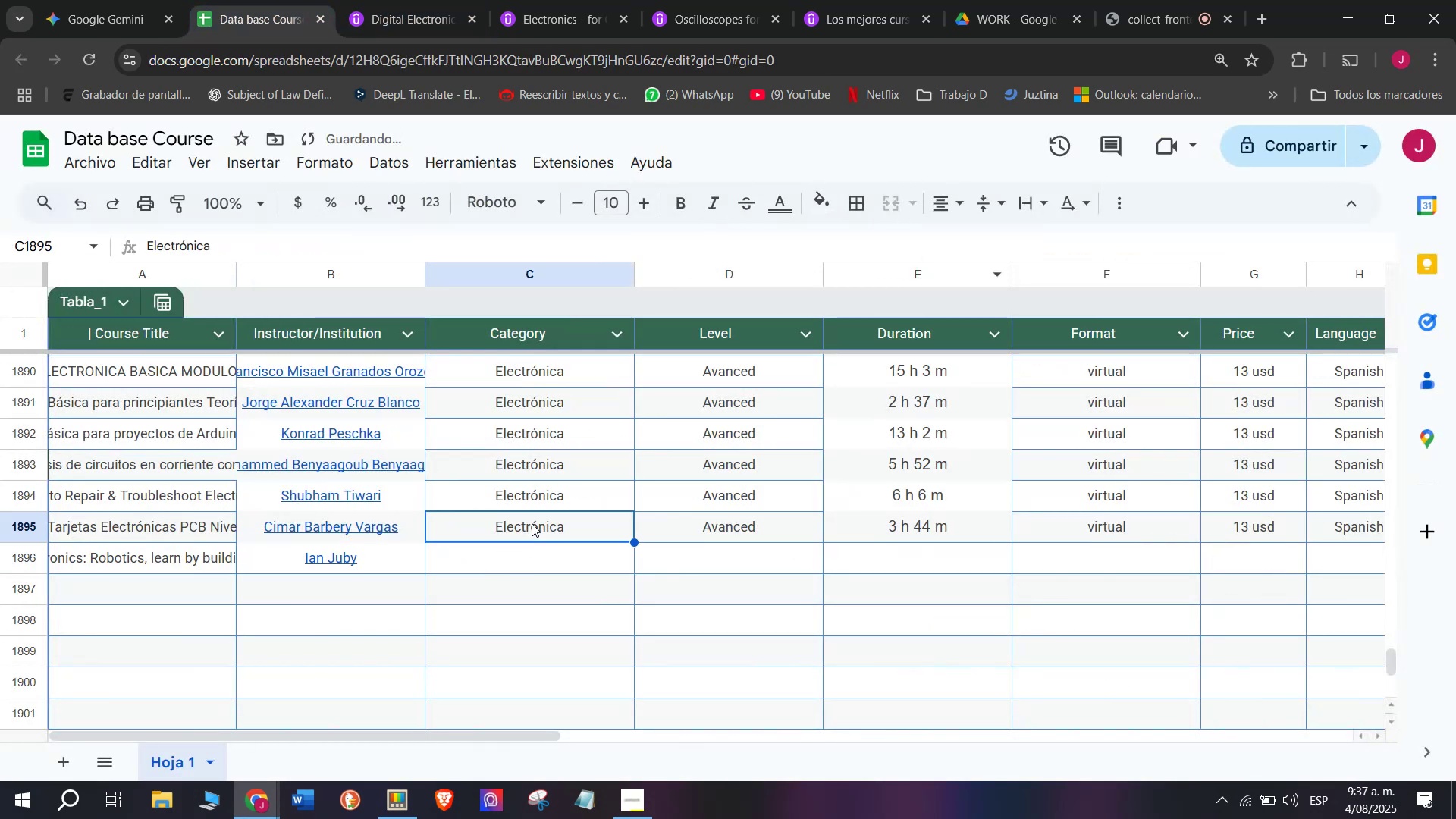 
key(Break)
 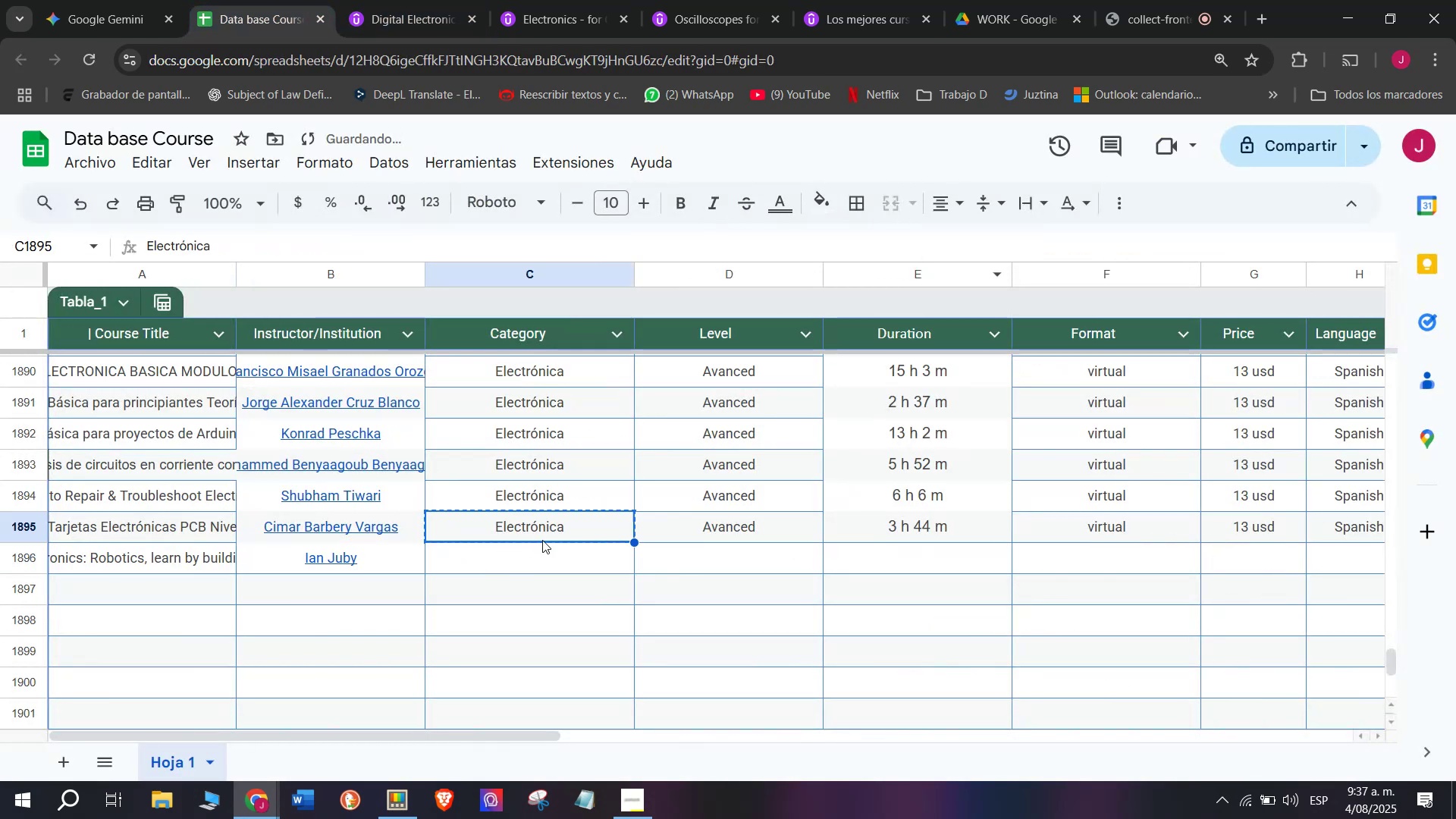 
key(Control+ControlLeft)
 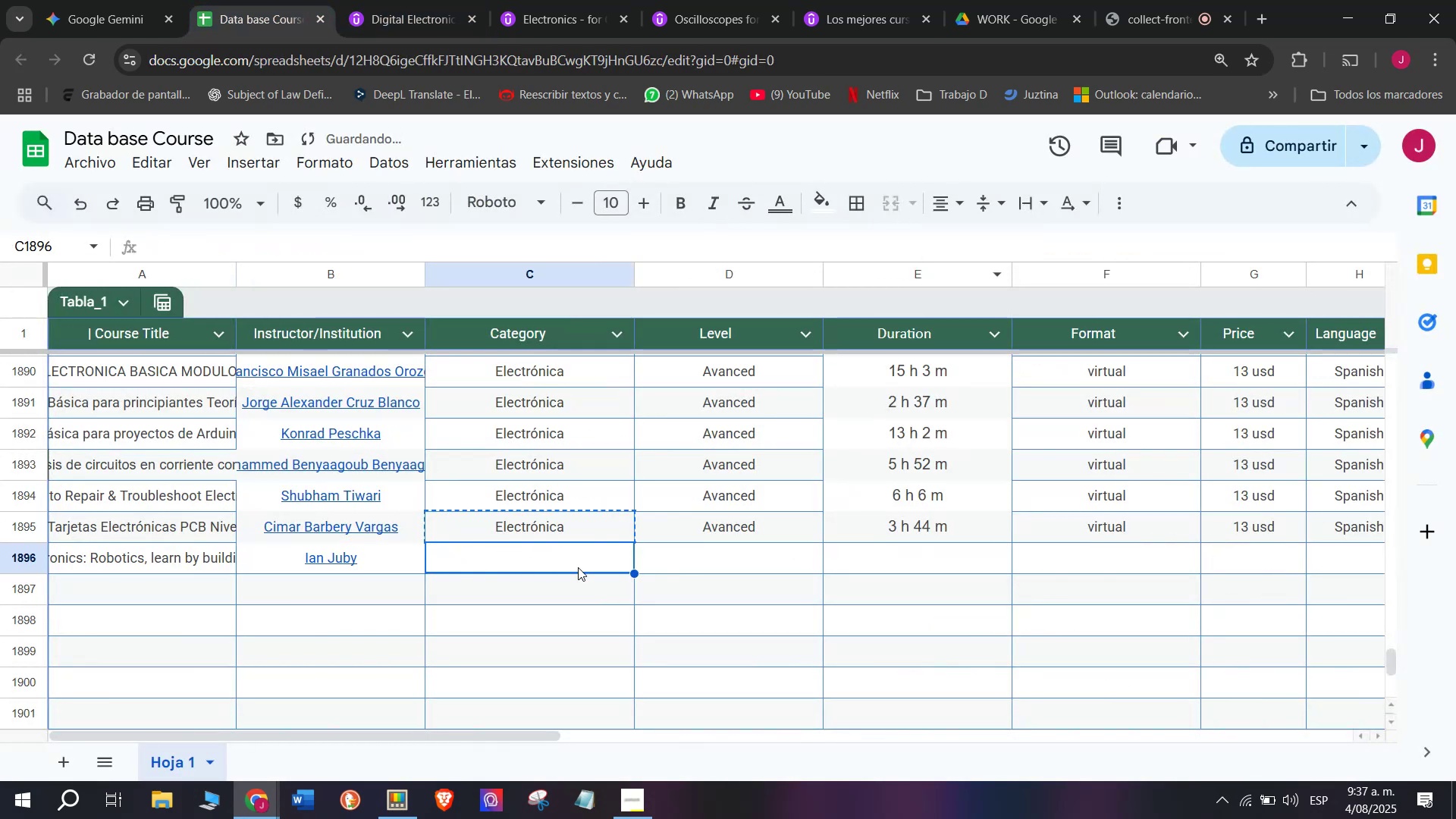 
key(Control+C)
 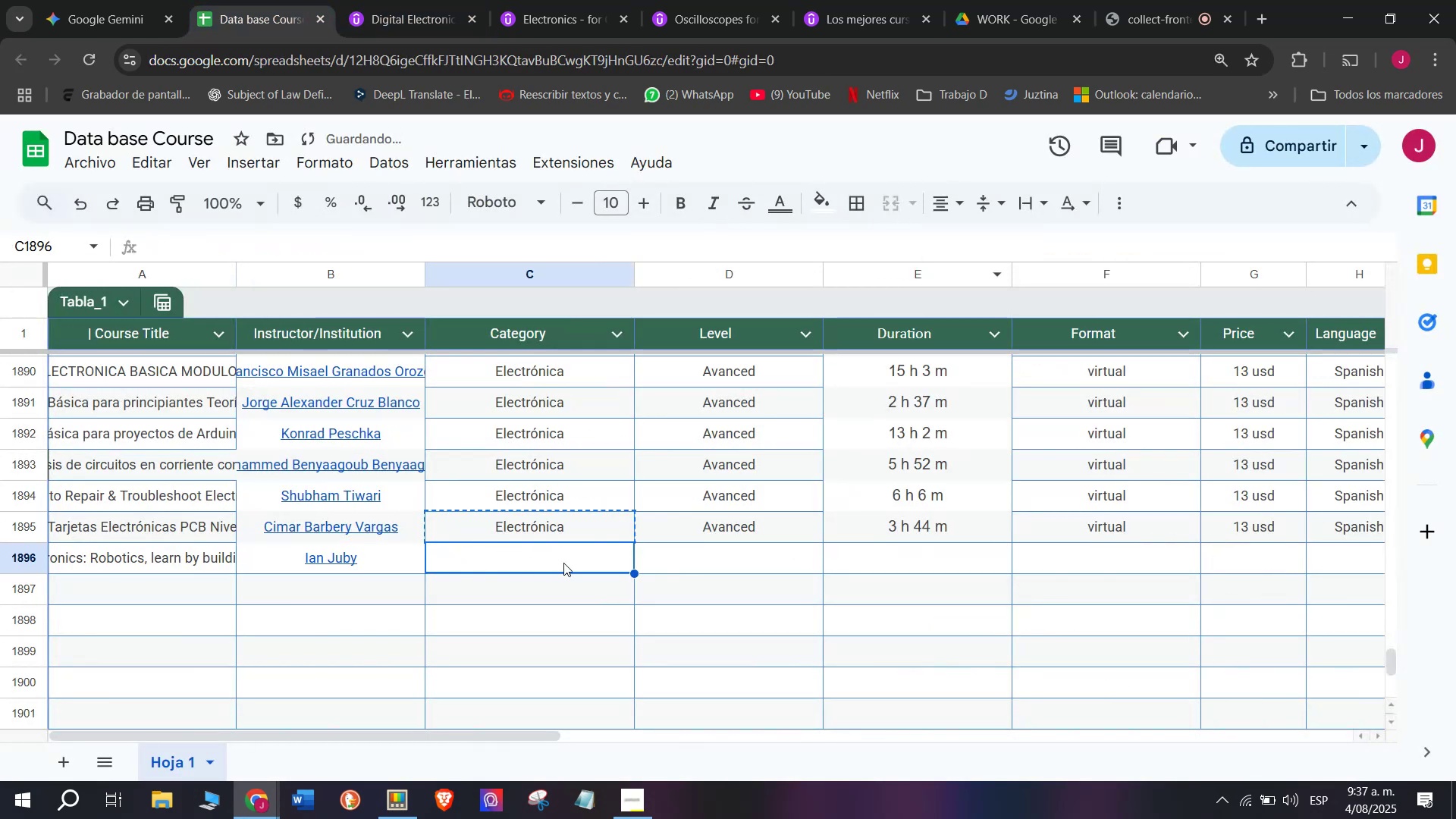 
key(Z)
 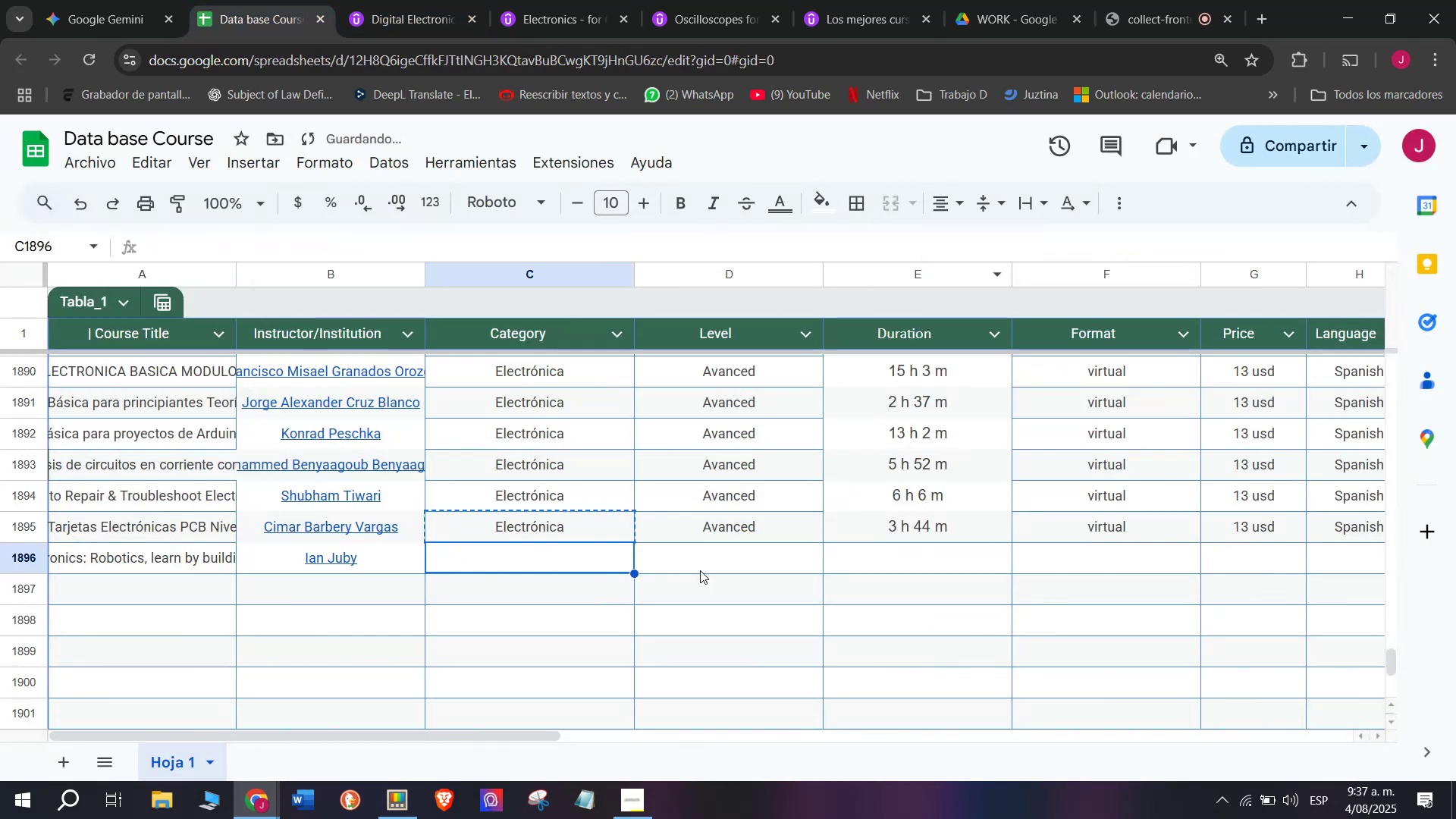 
key(Control+ControlLeft)
 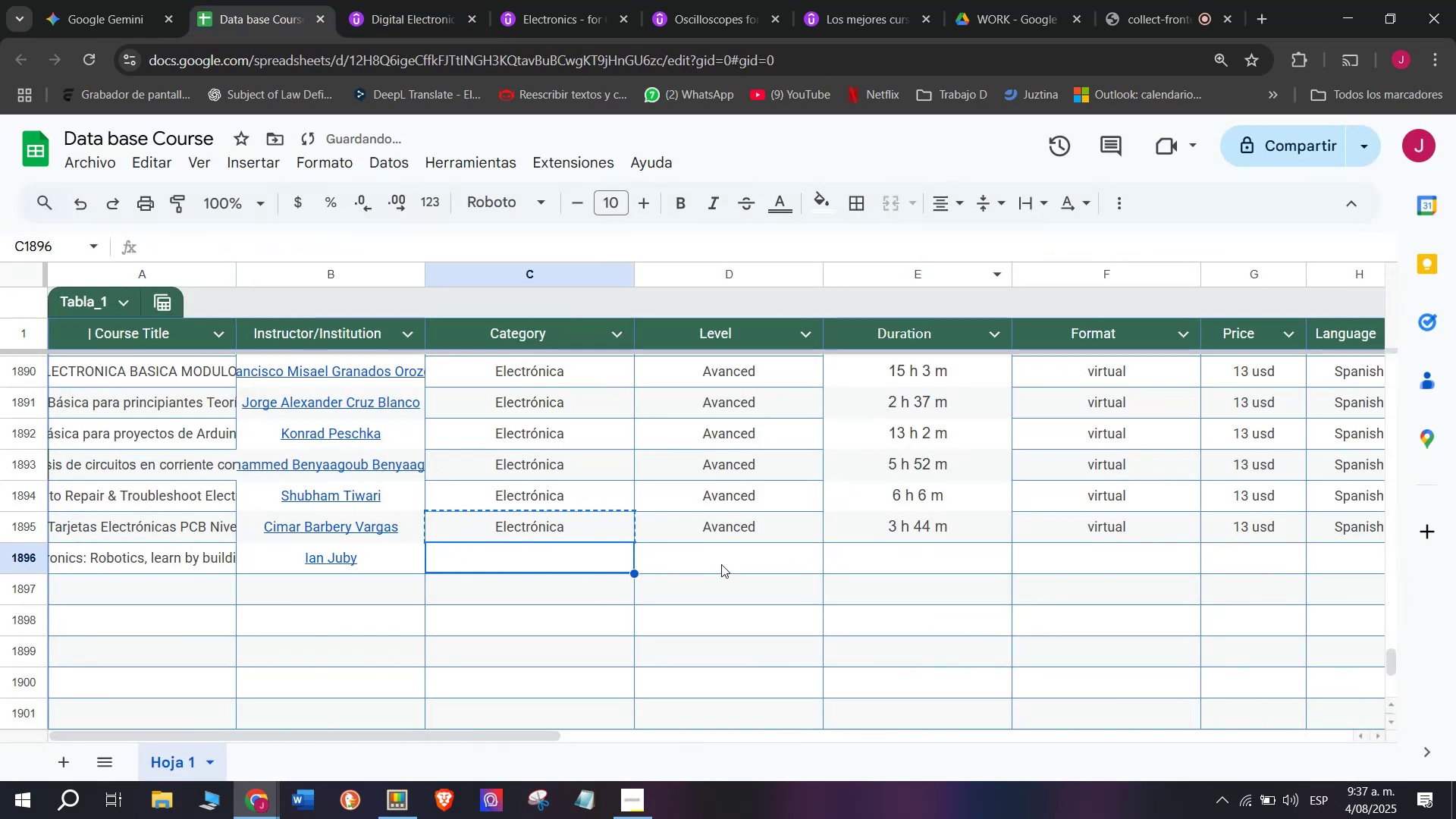 
key(Control+V)
 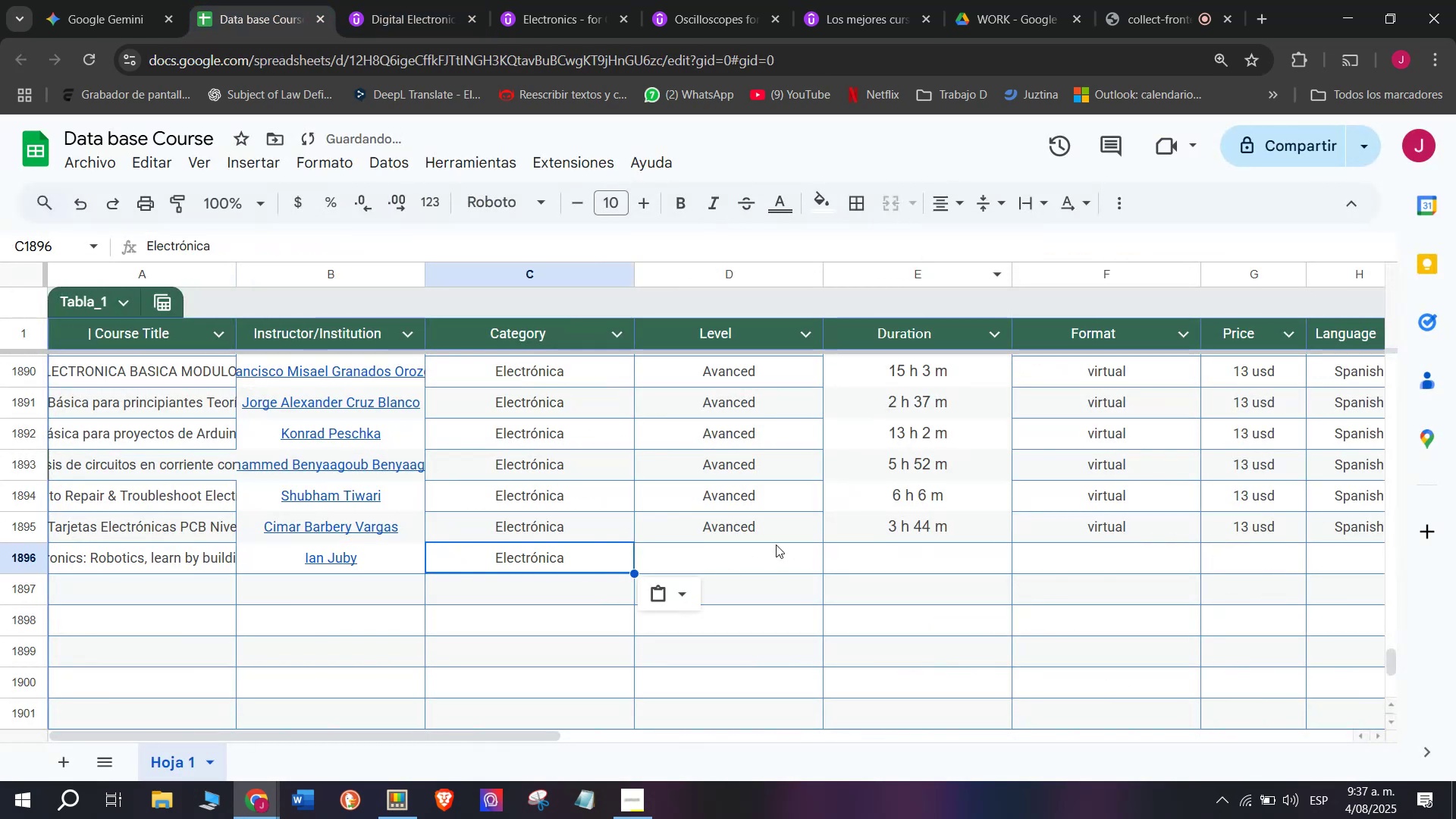 
left_click([776, 544])
 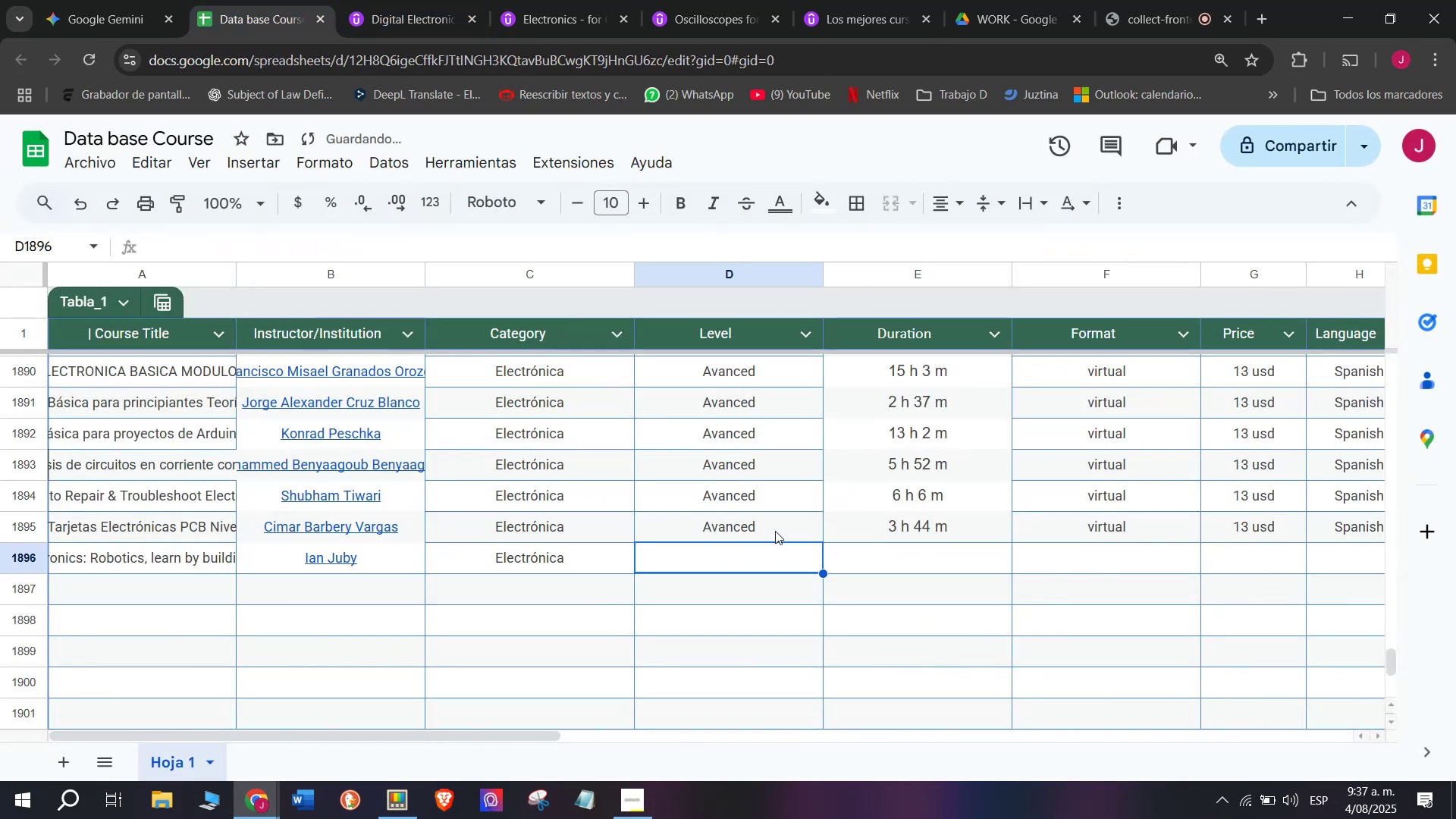 
left_click([775, 531])
 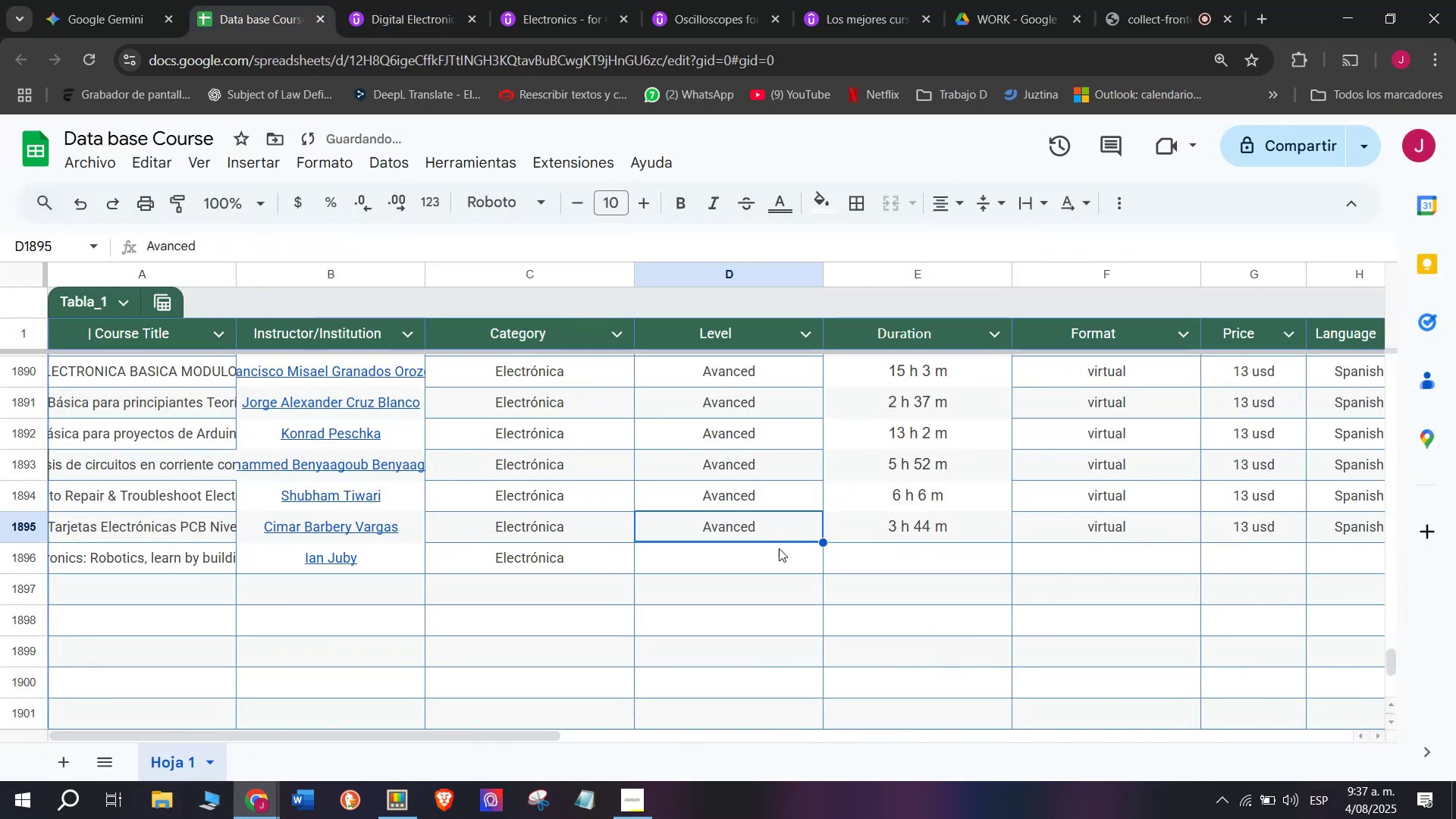 
key(Break)
 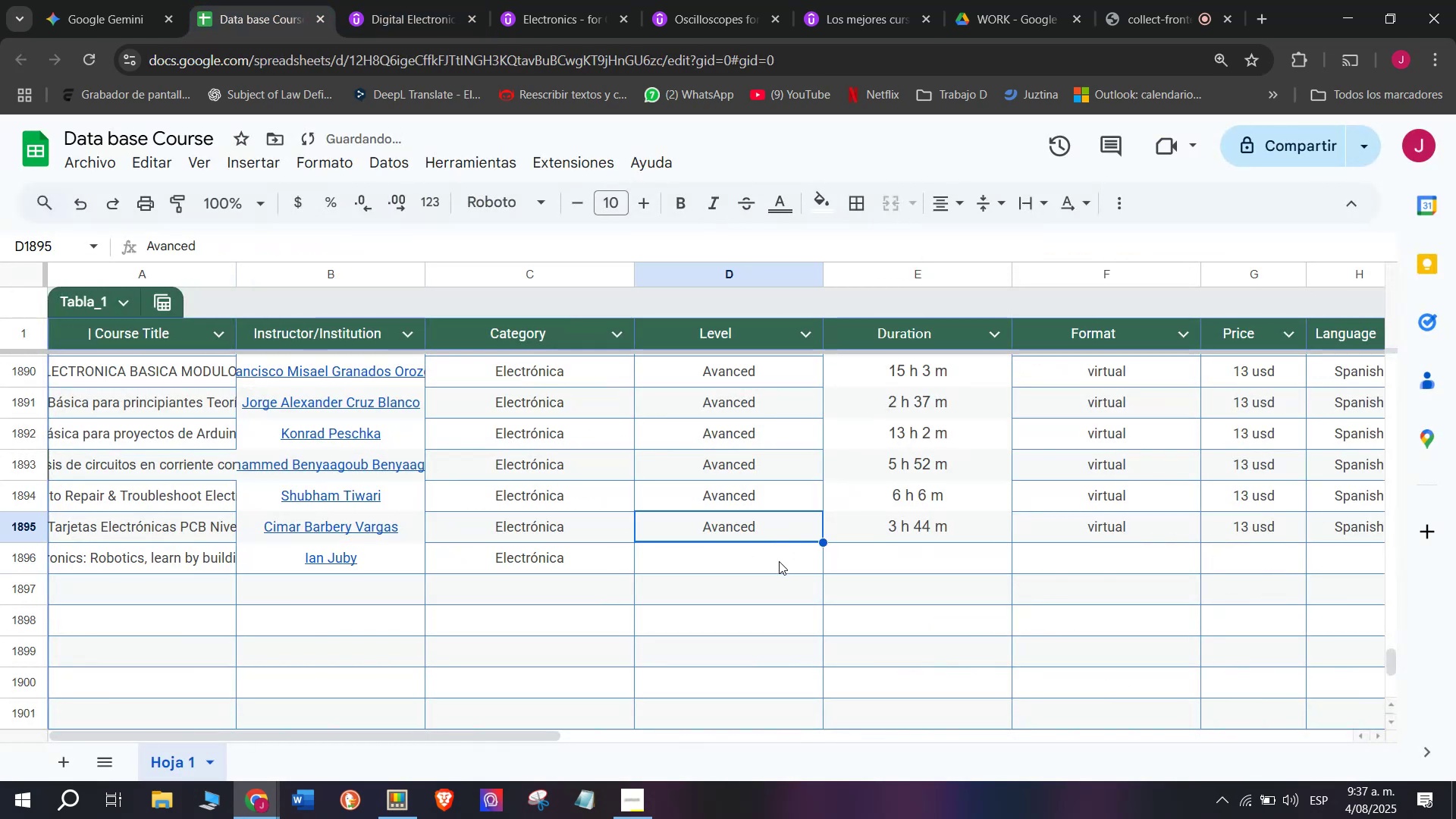 
key(Control+ControlLeft)
 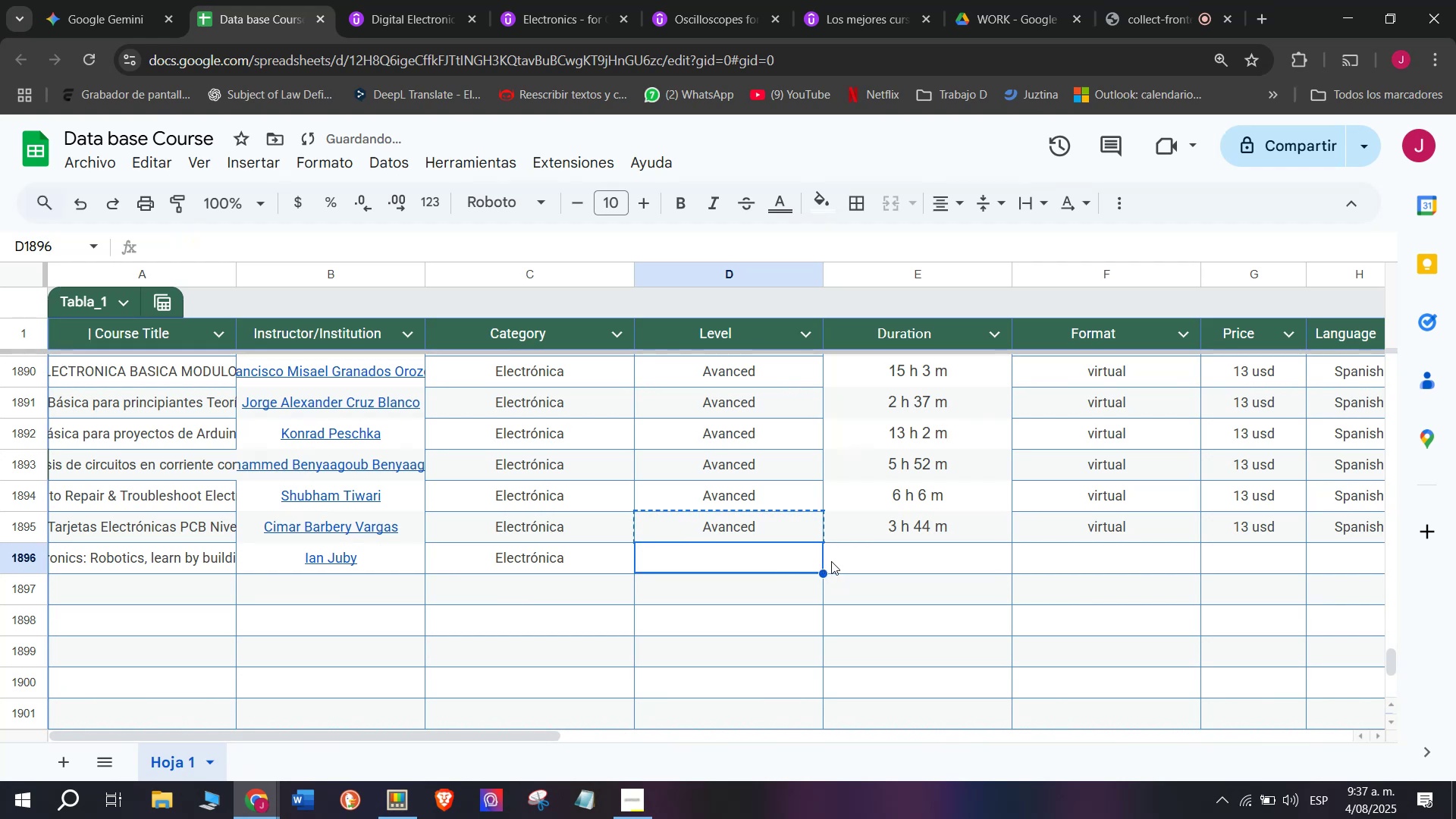 
key(Control+C)
 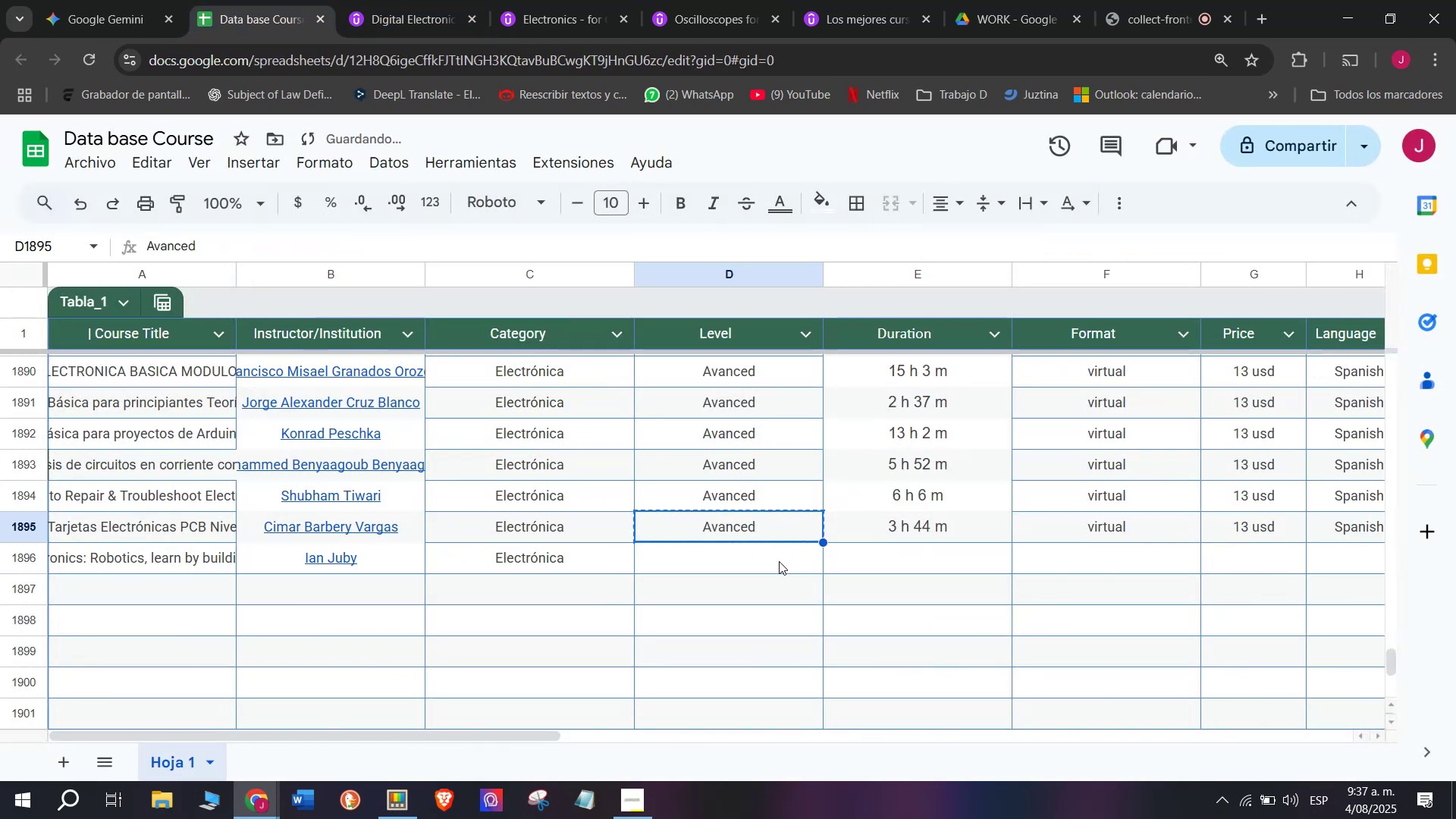 
double_click([779, 561])
 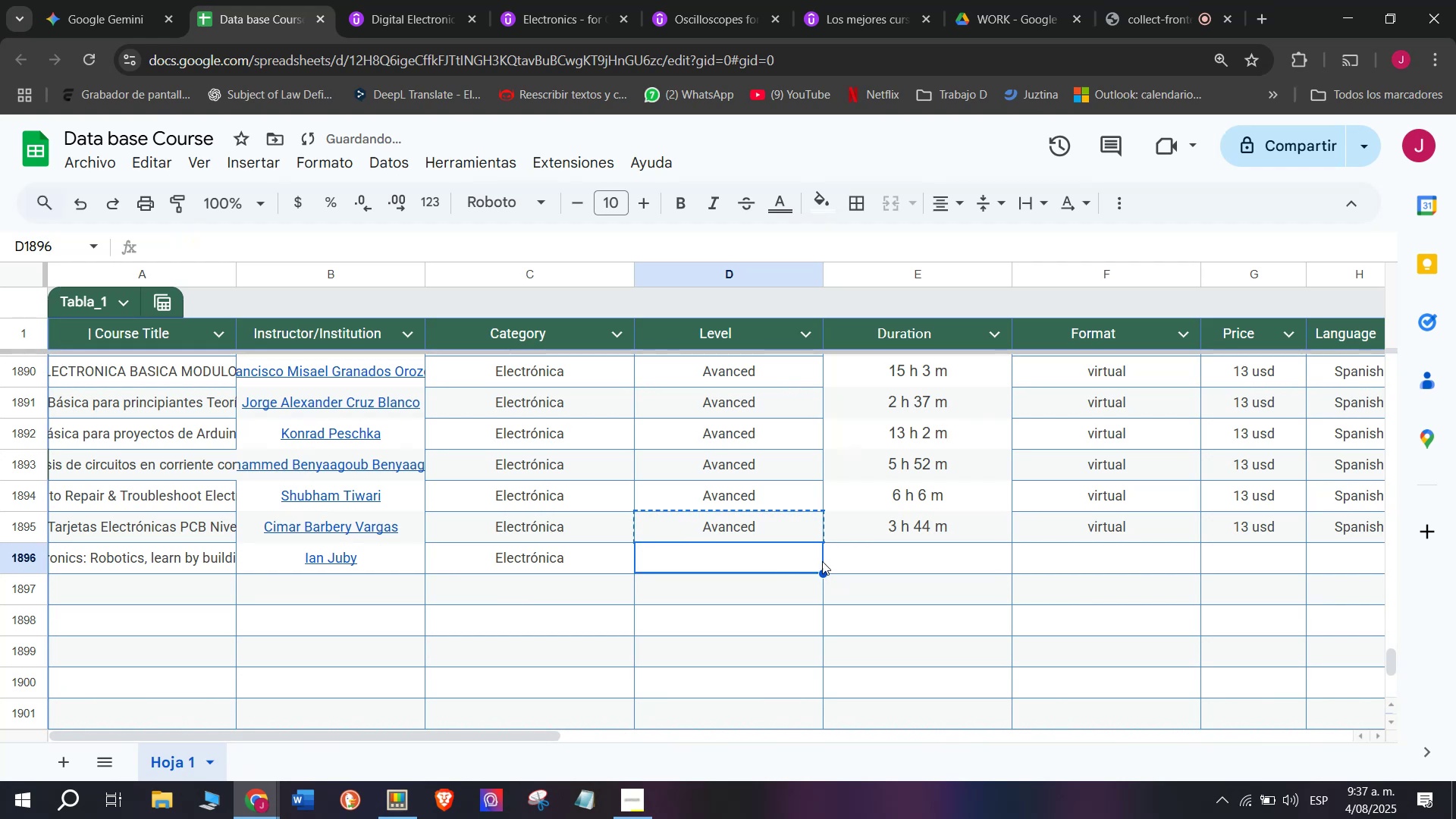 
key(Z)
 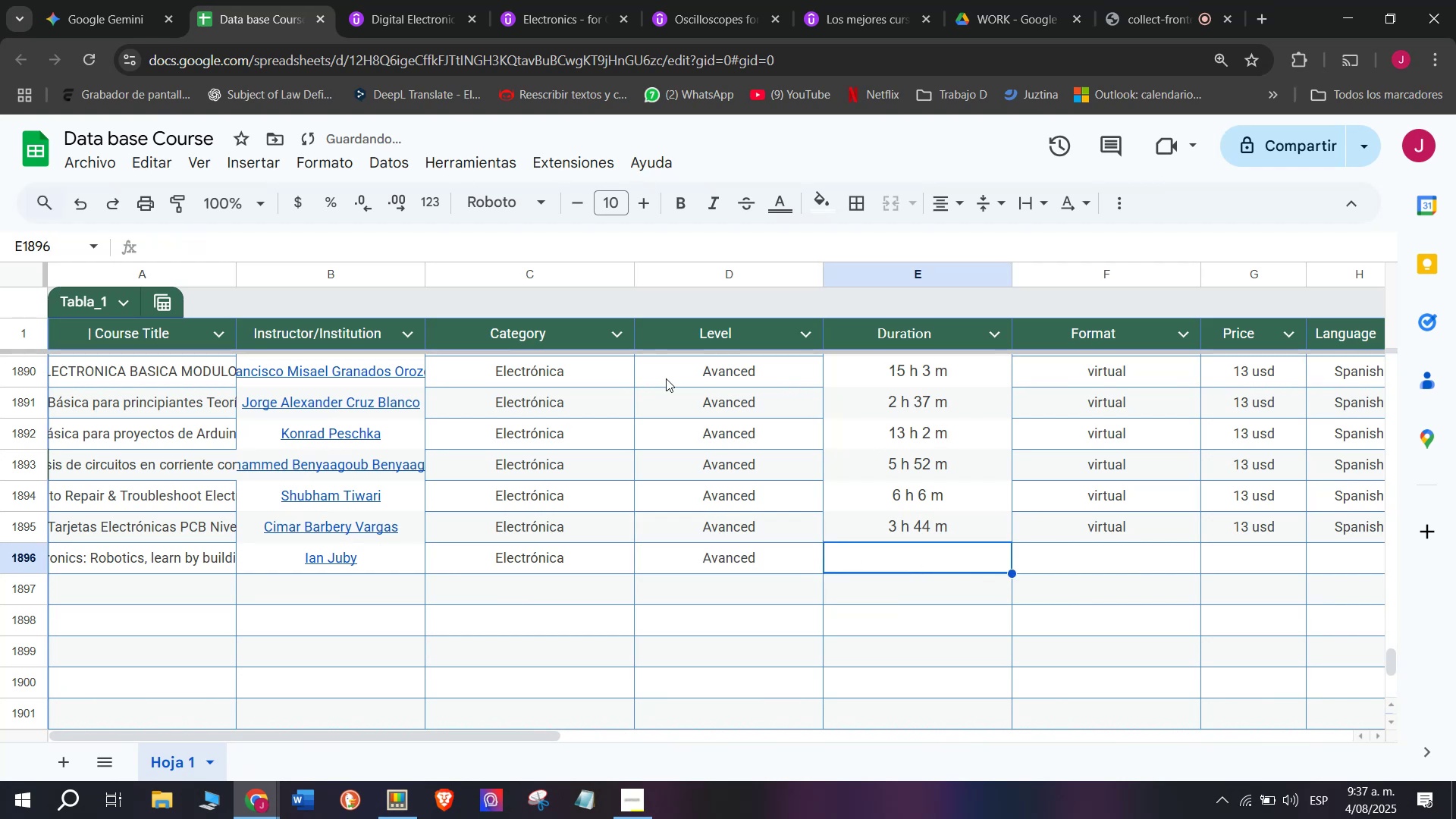 
key(Control+ControlLeft)
 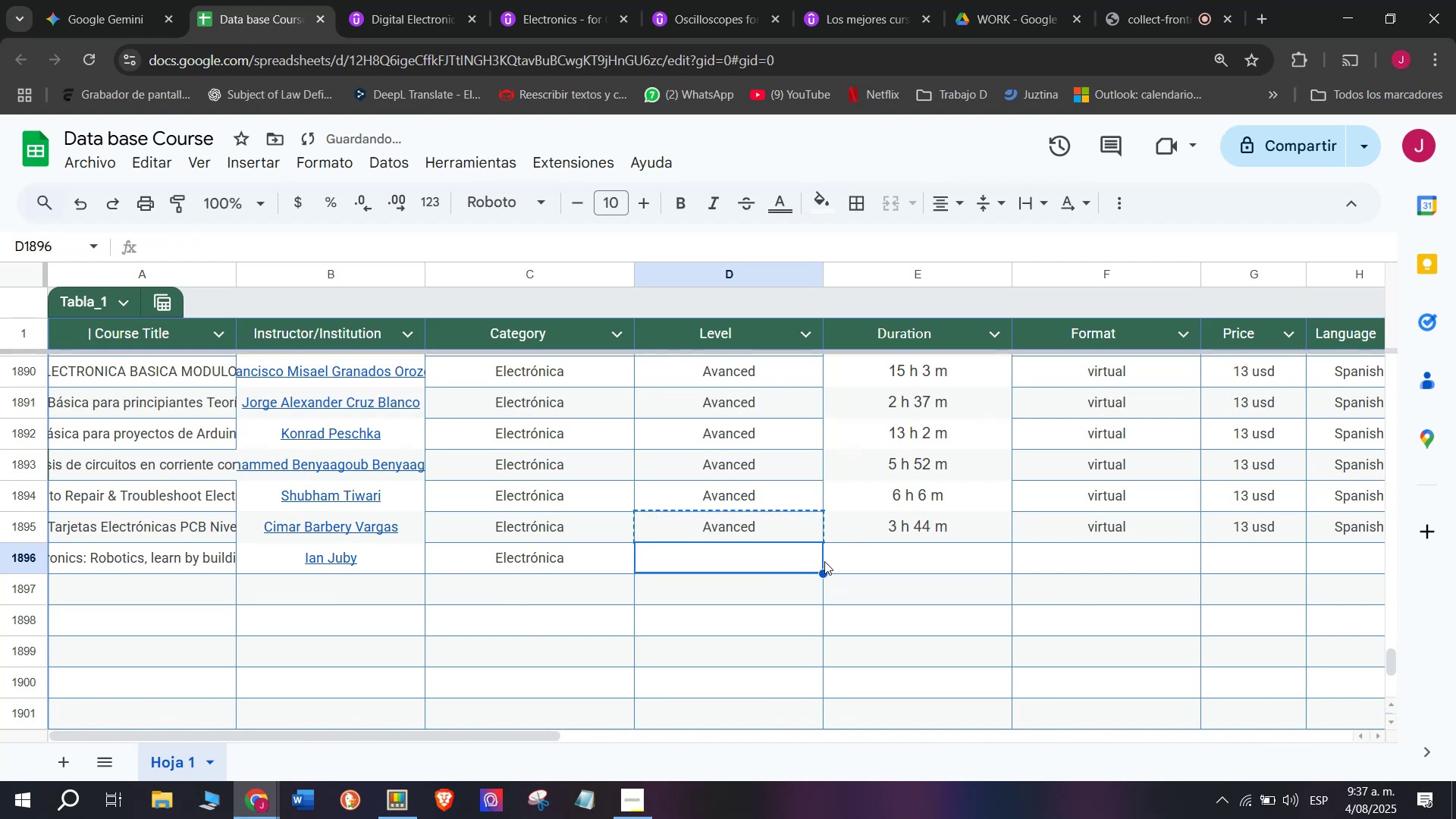 
key(Control+V)
 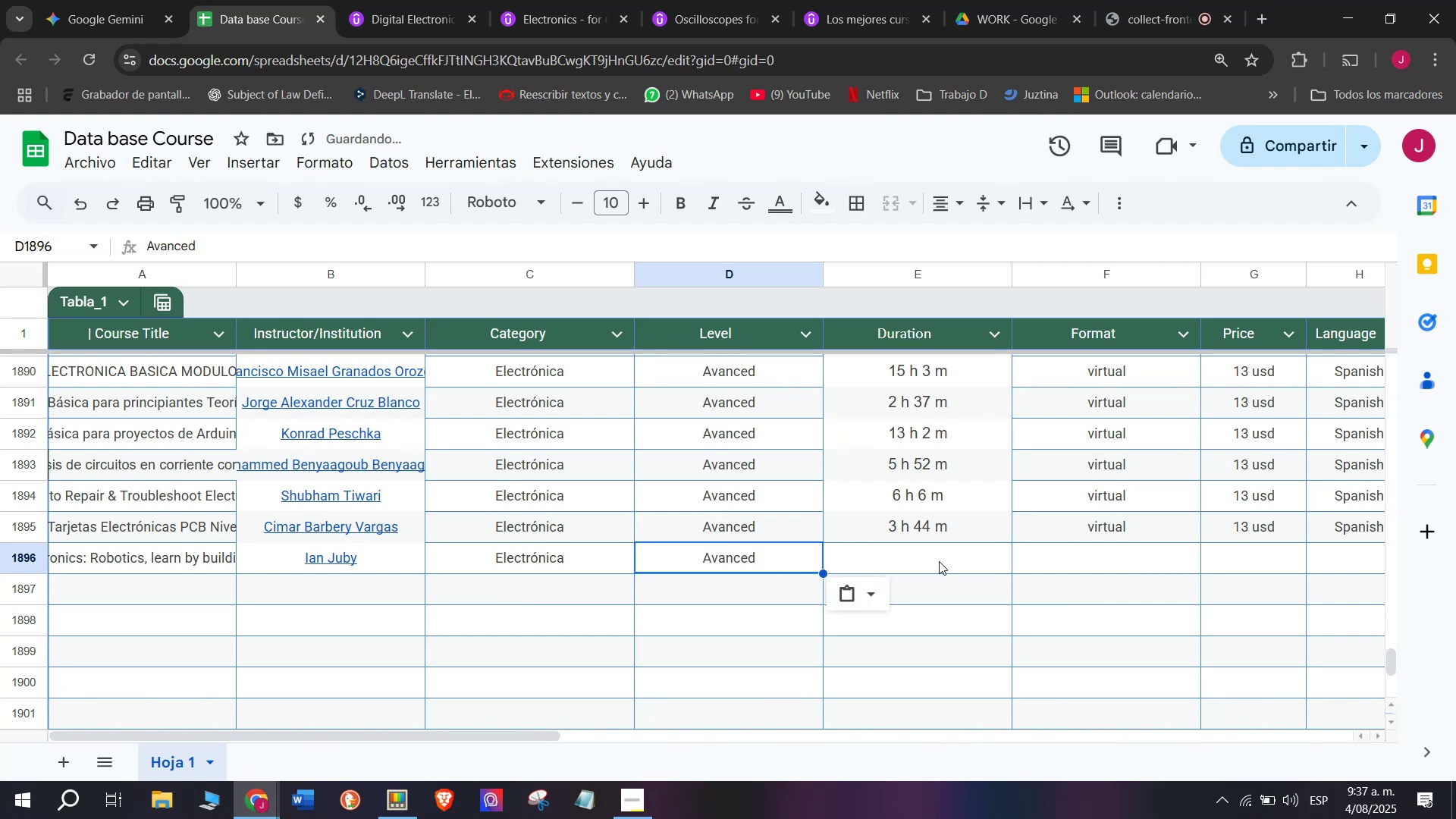 
left_click([939, 561])
 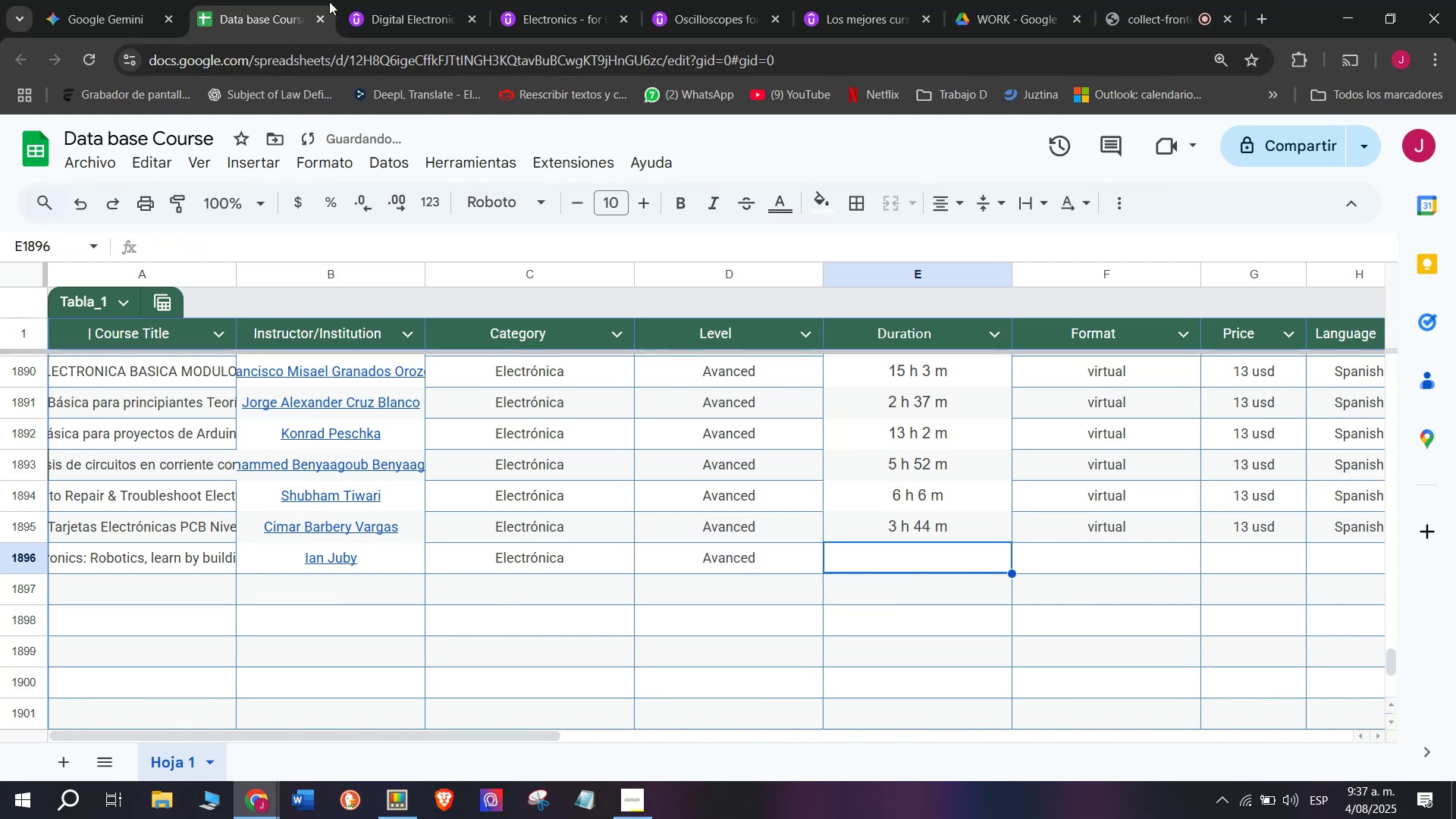 
left_click([479, 0])
 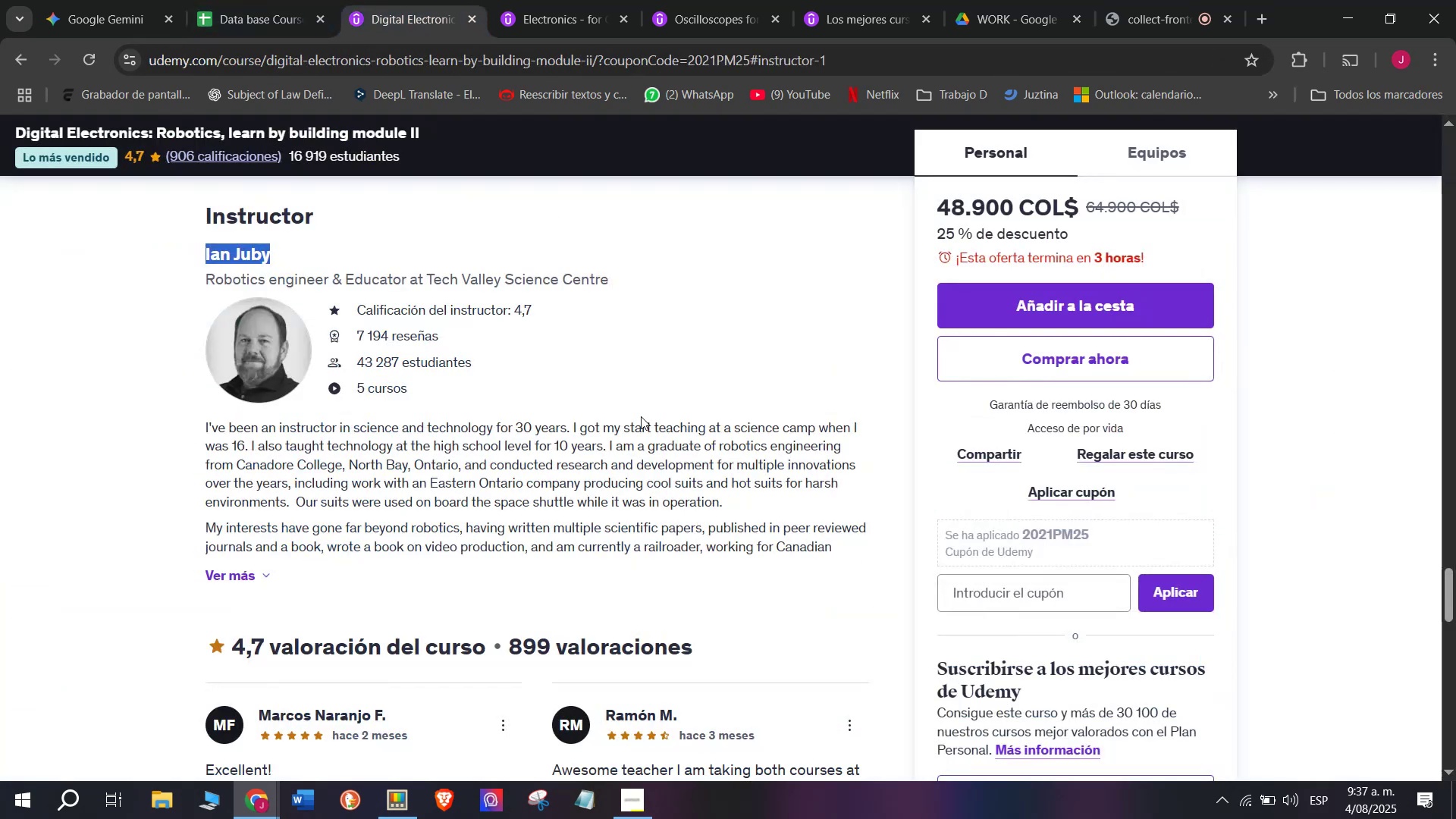 
scroll: coordinate [394, 629], scroll_direction: up, amount: 17.0
 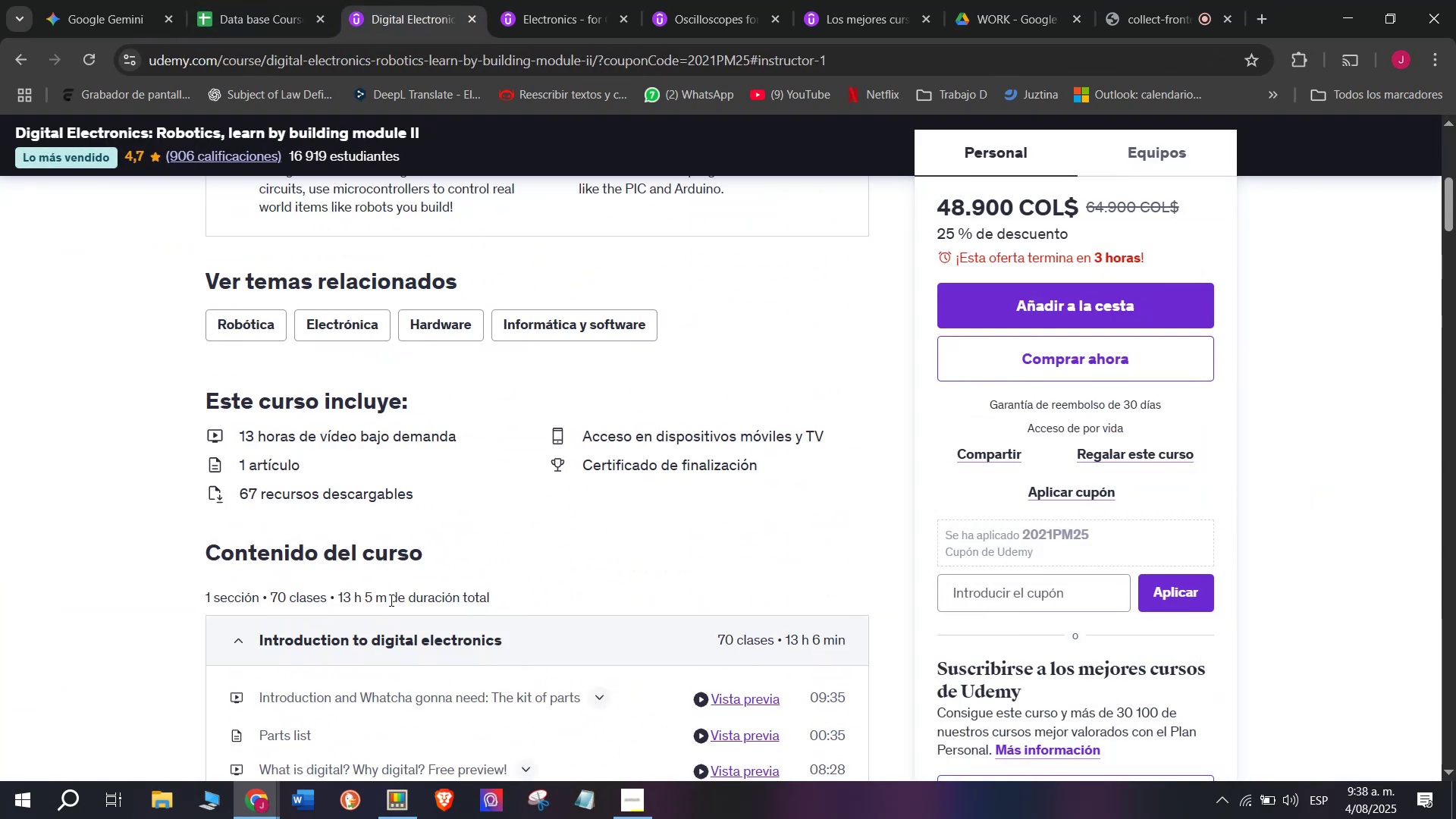 
left_click_drag(start_coordinate=[383, 598], to_coordinate=[337, 600])
 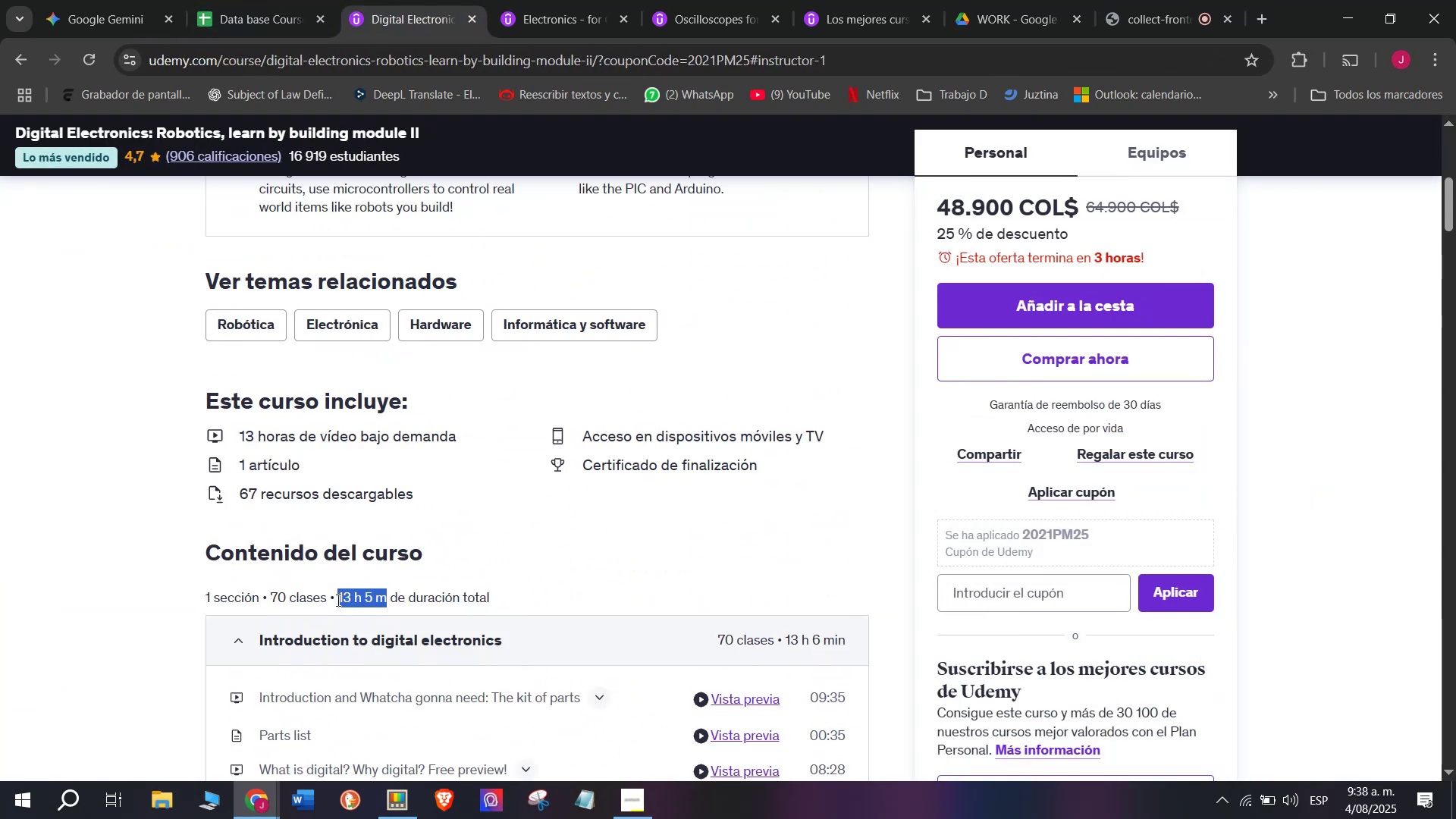 
key(Break)
 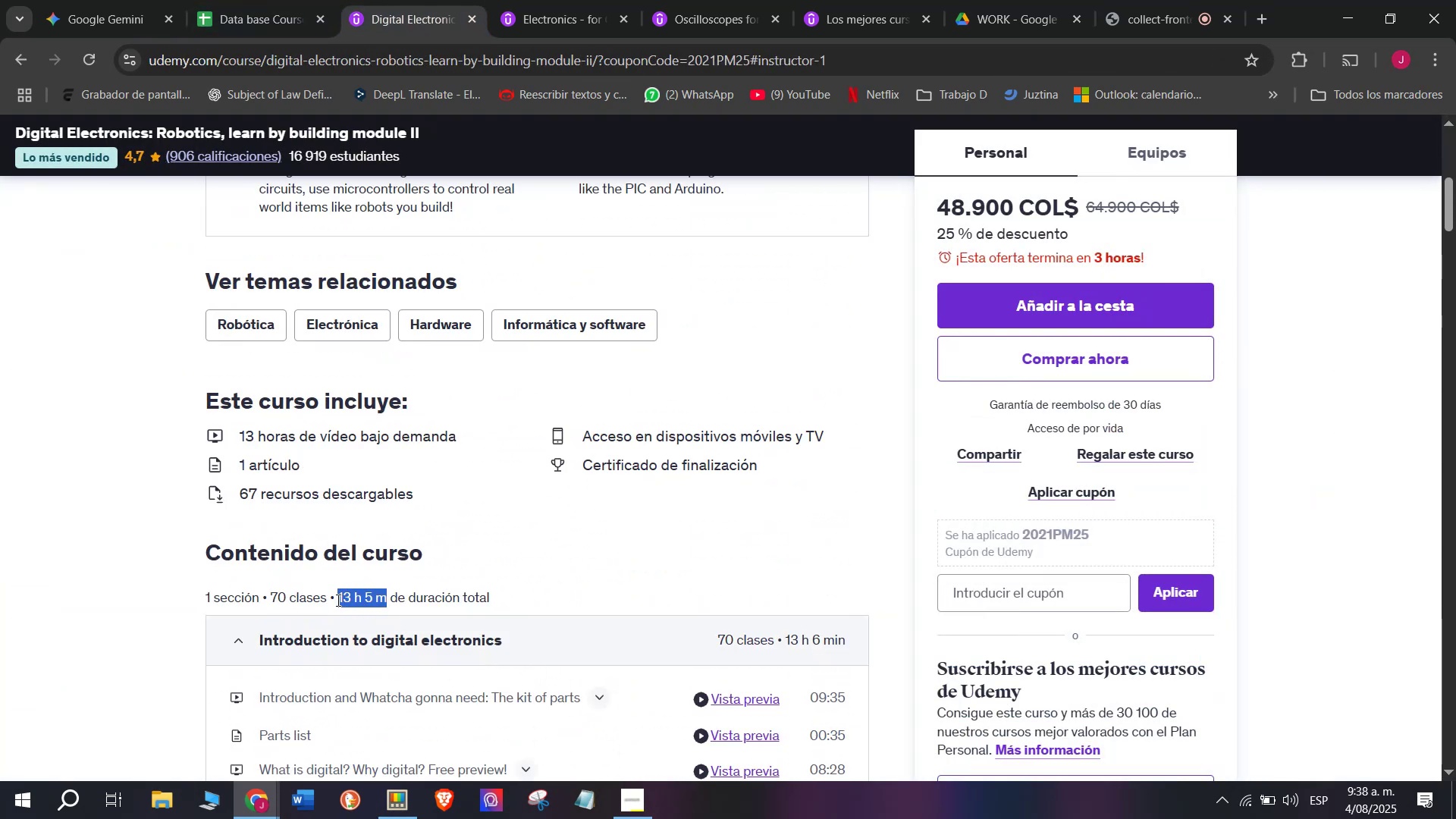 
key(Control+ControlLeft)
 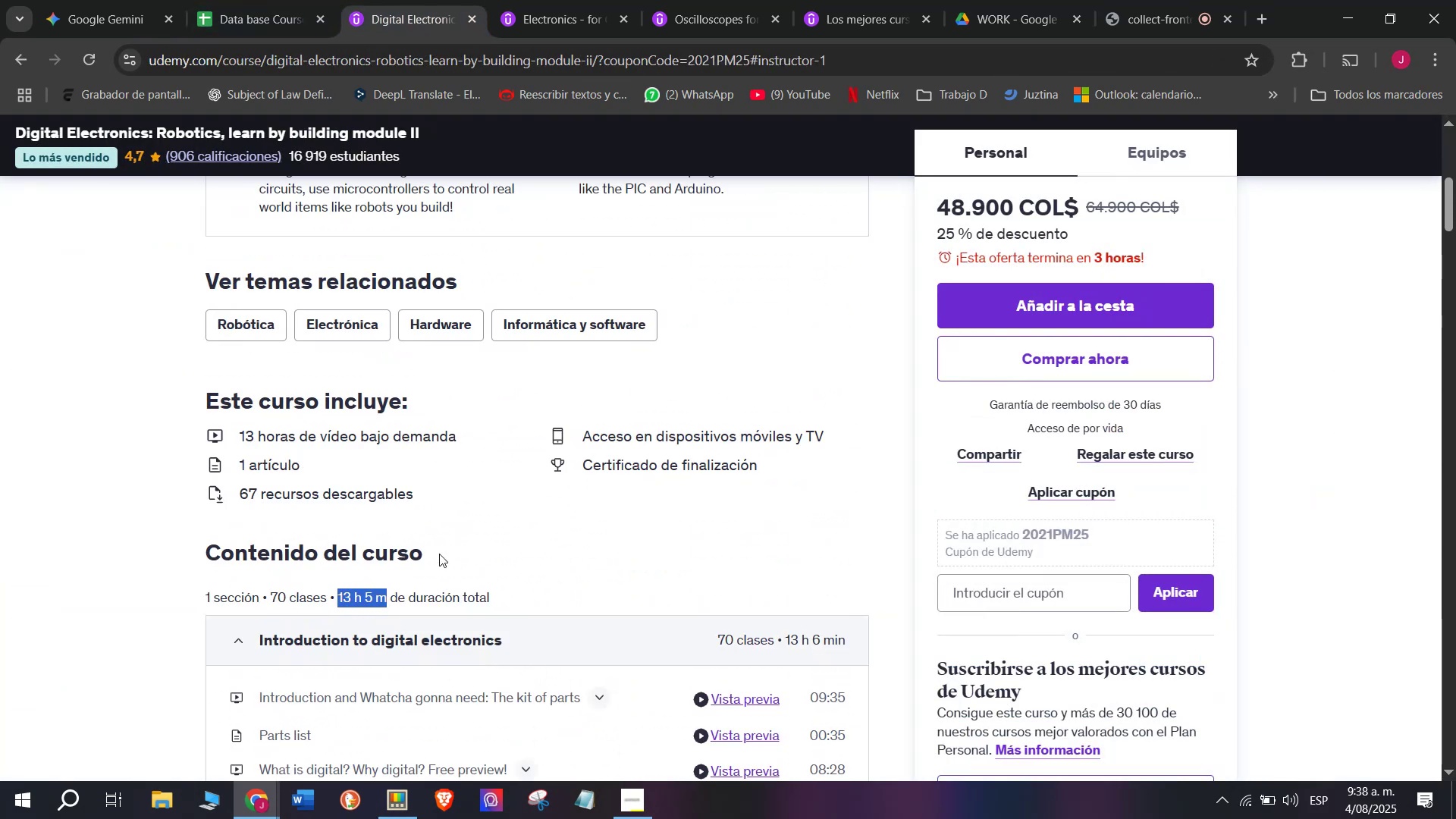 
key(Control+C)
 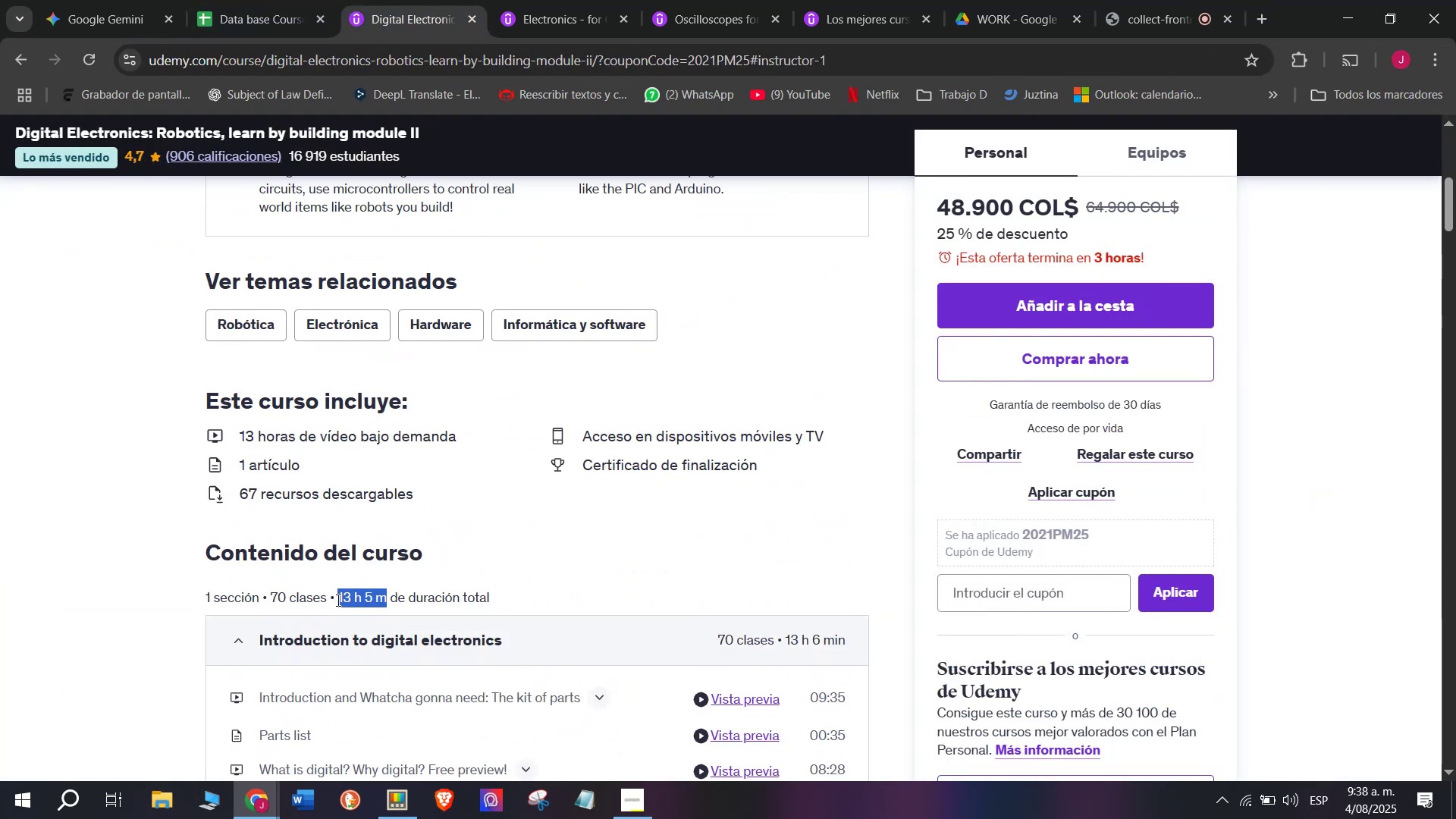 
key(Control+ControlLeft)
 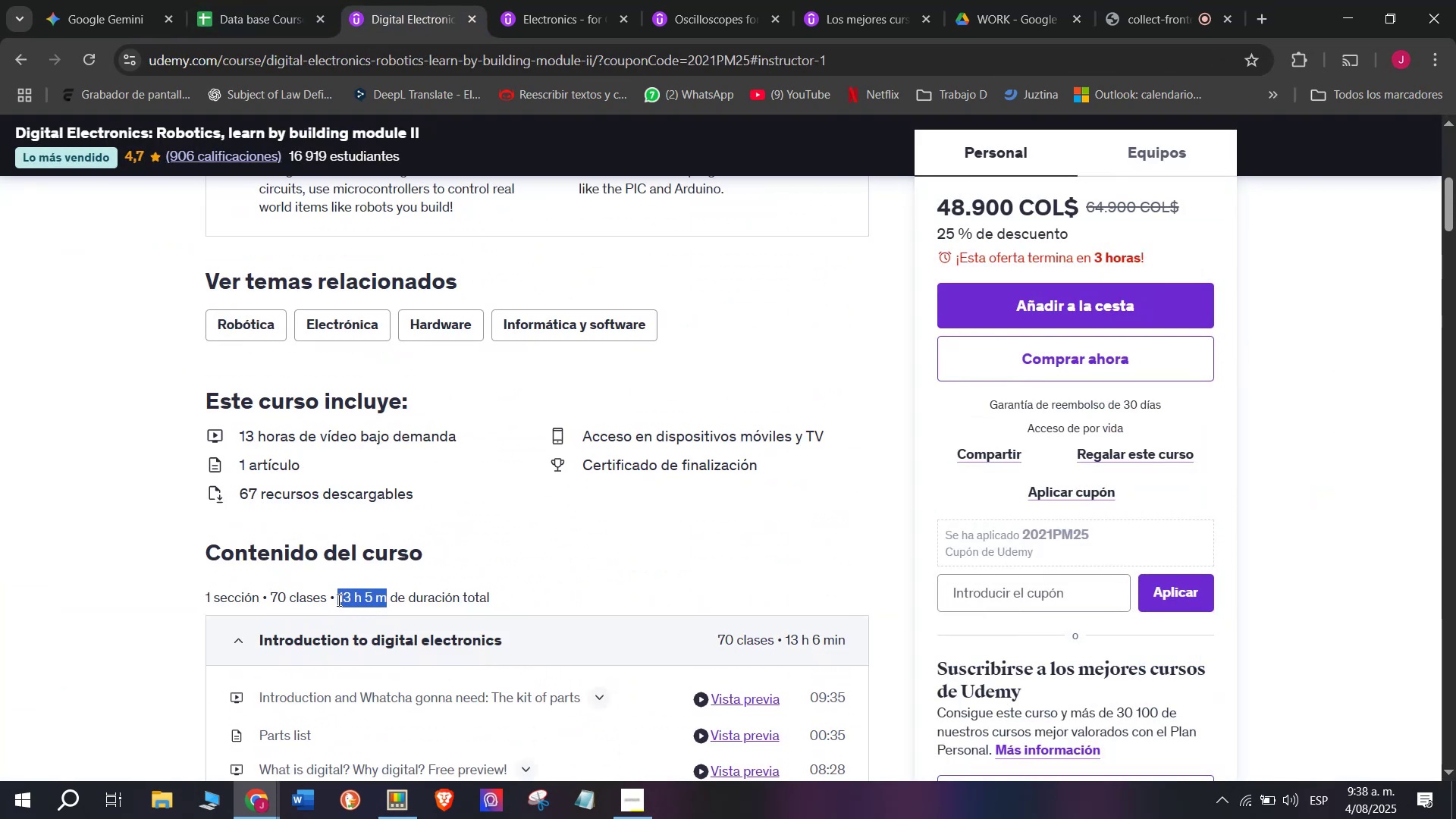 
key(Break)
 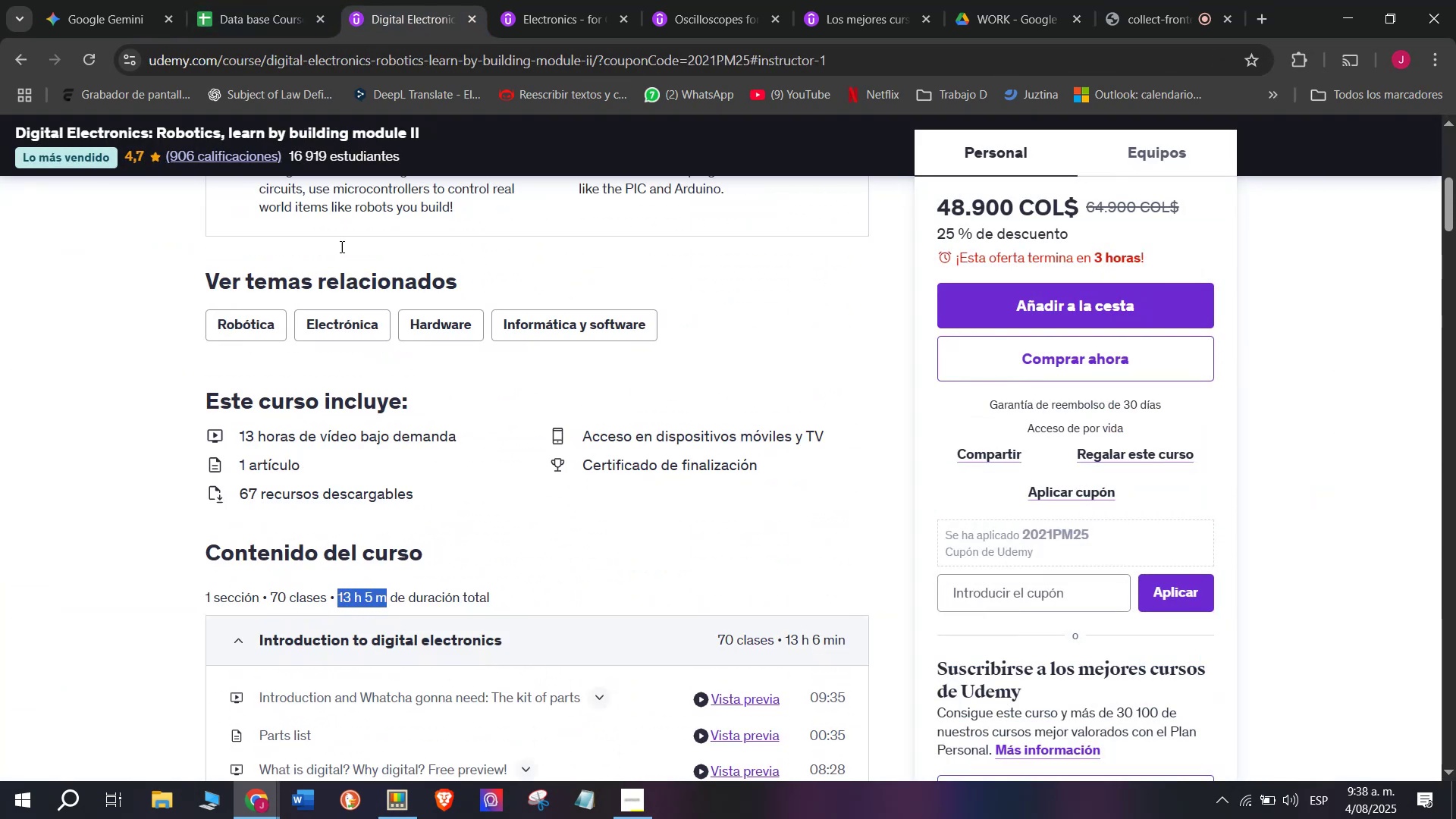 
key(Control+C)
 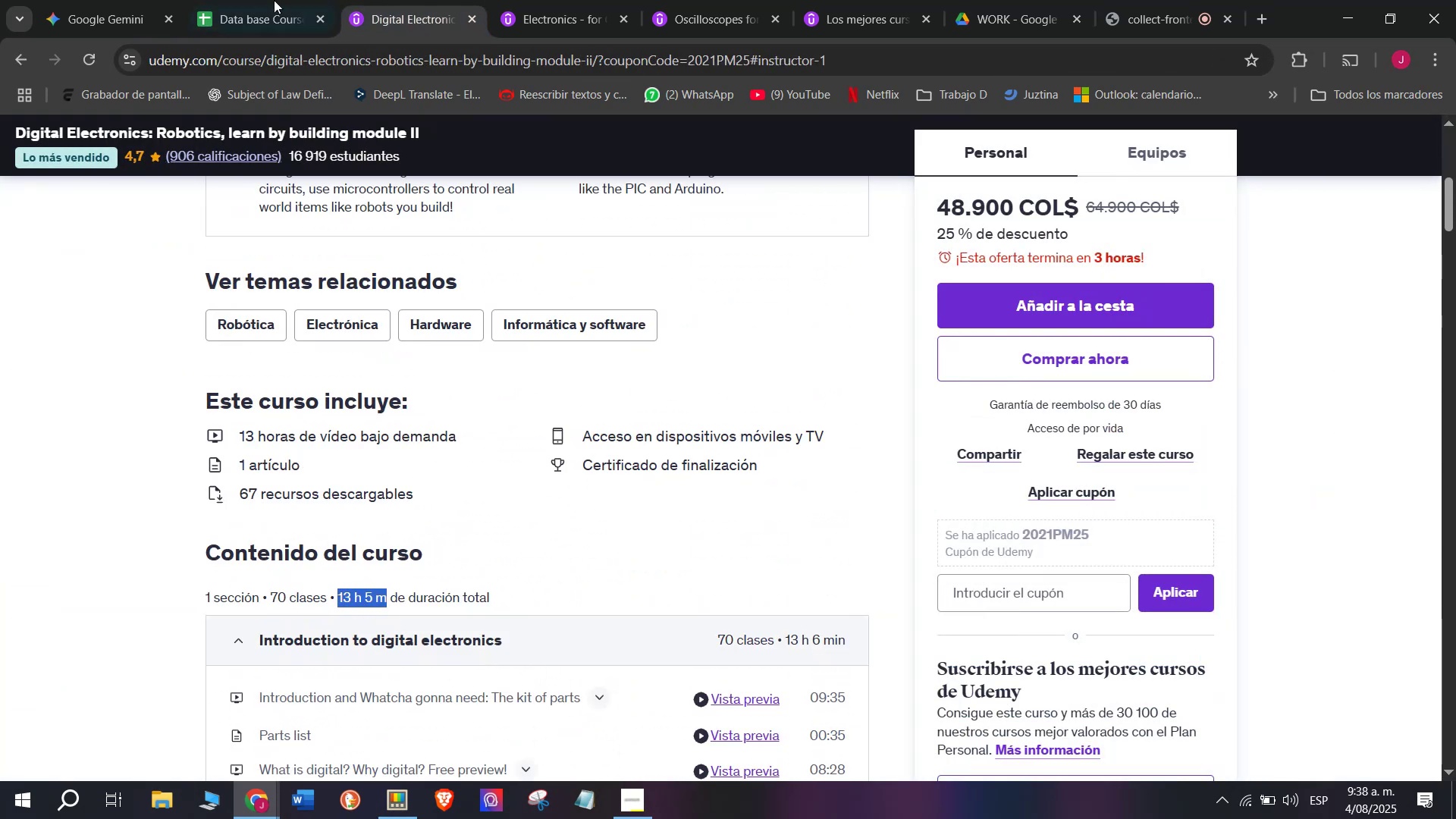 
left_click([251, 0])
 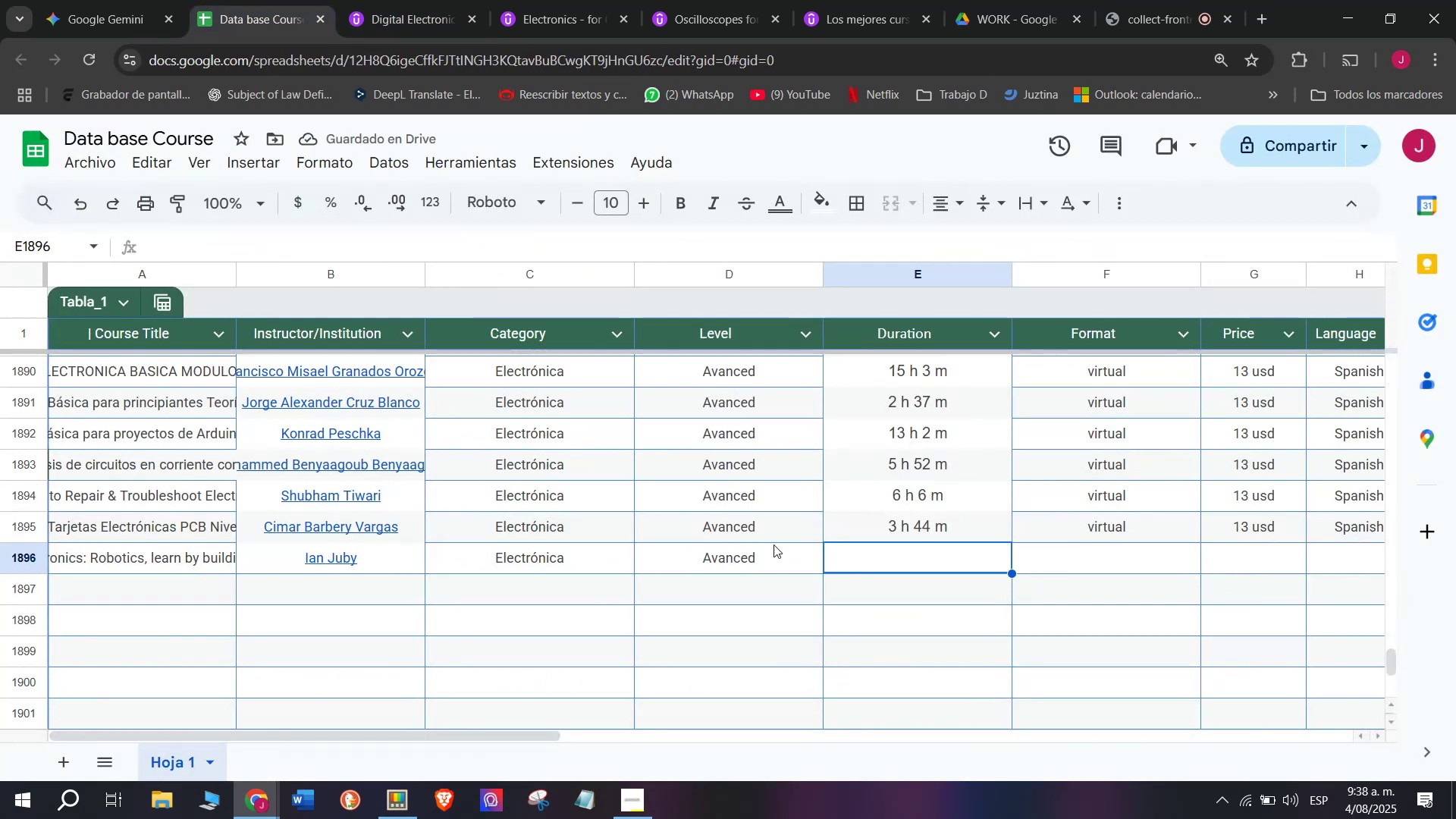 
key(Z)
 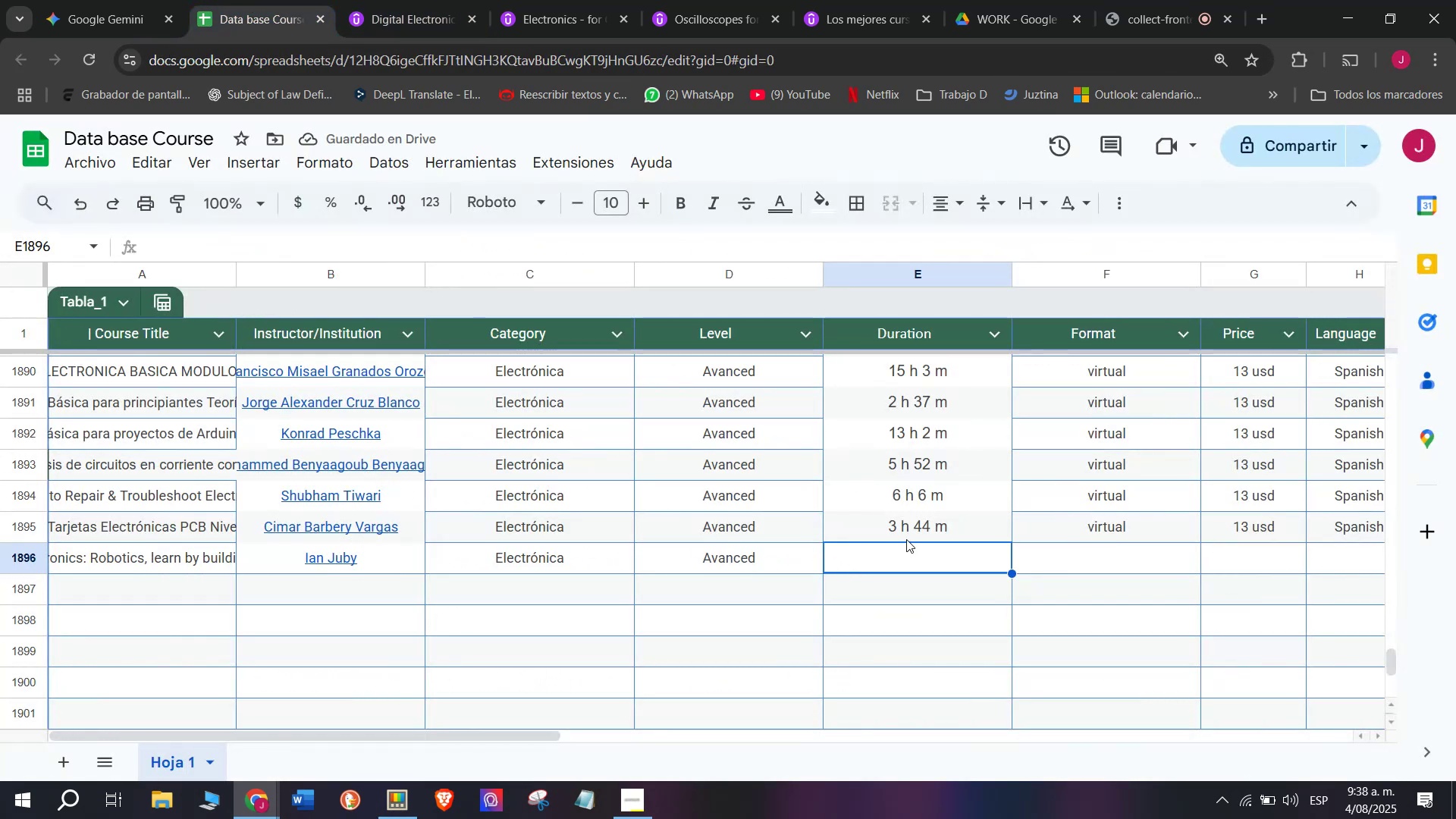 
key(Control+ControlLeft)
 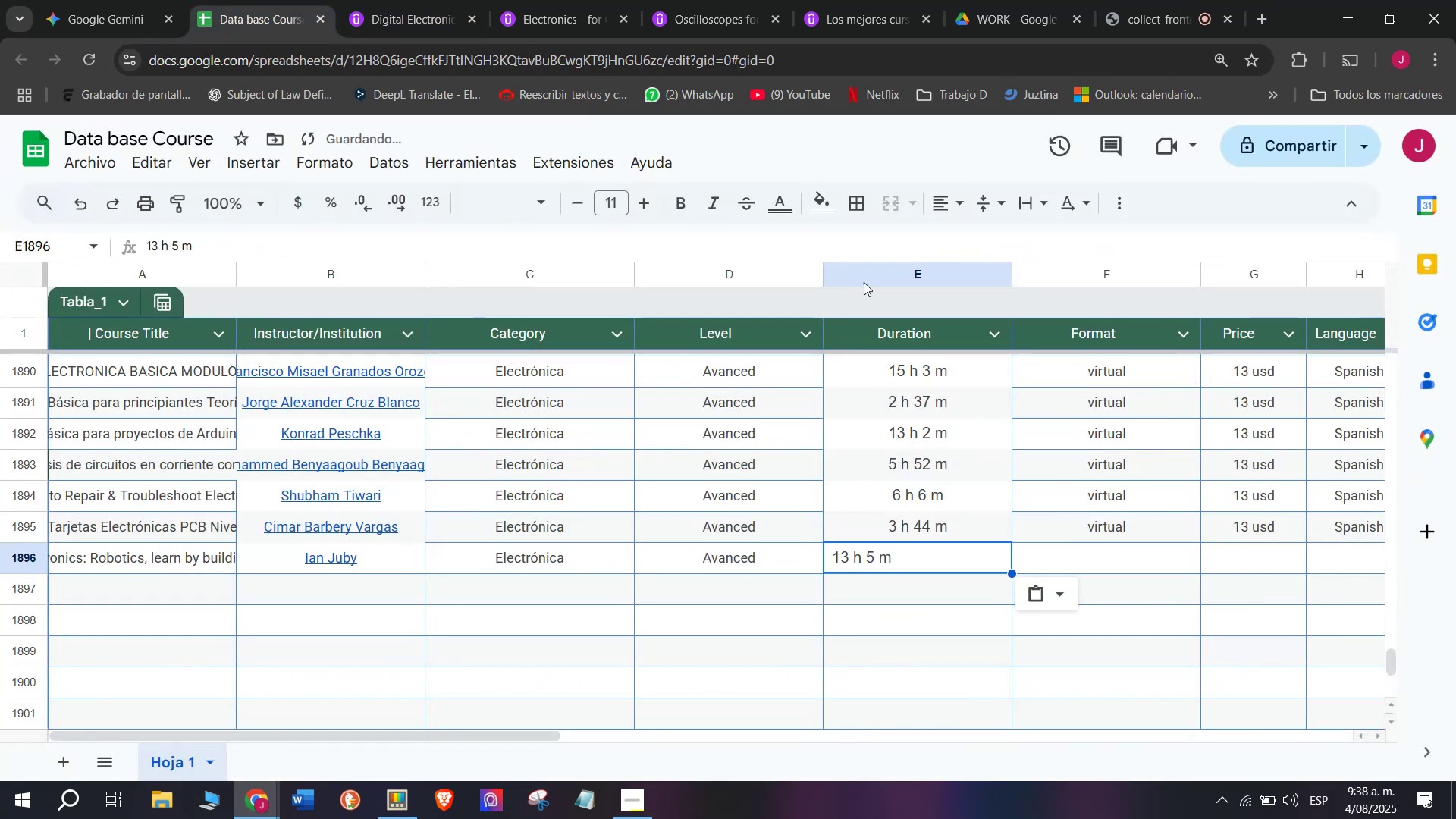 
key(Control+V)
 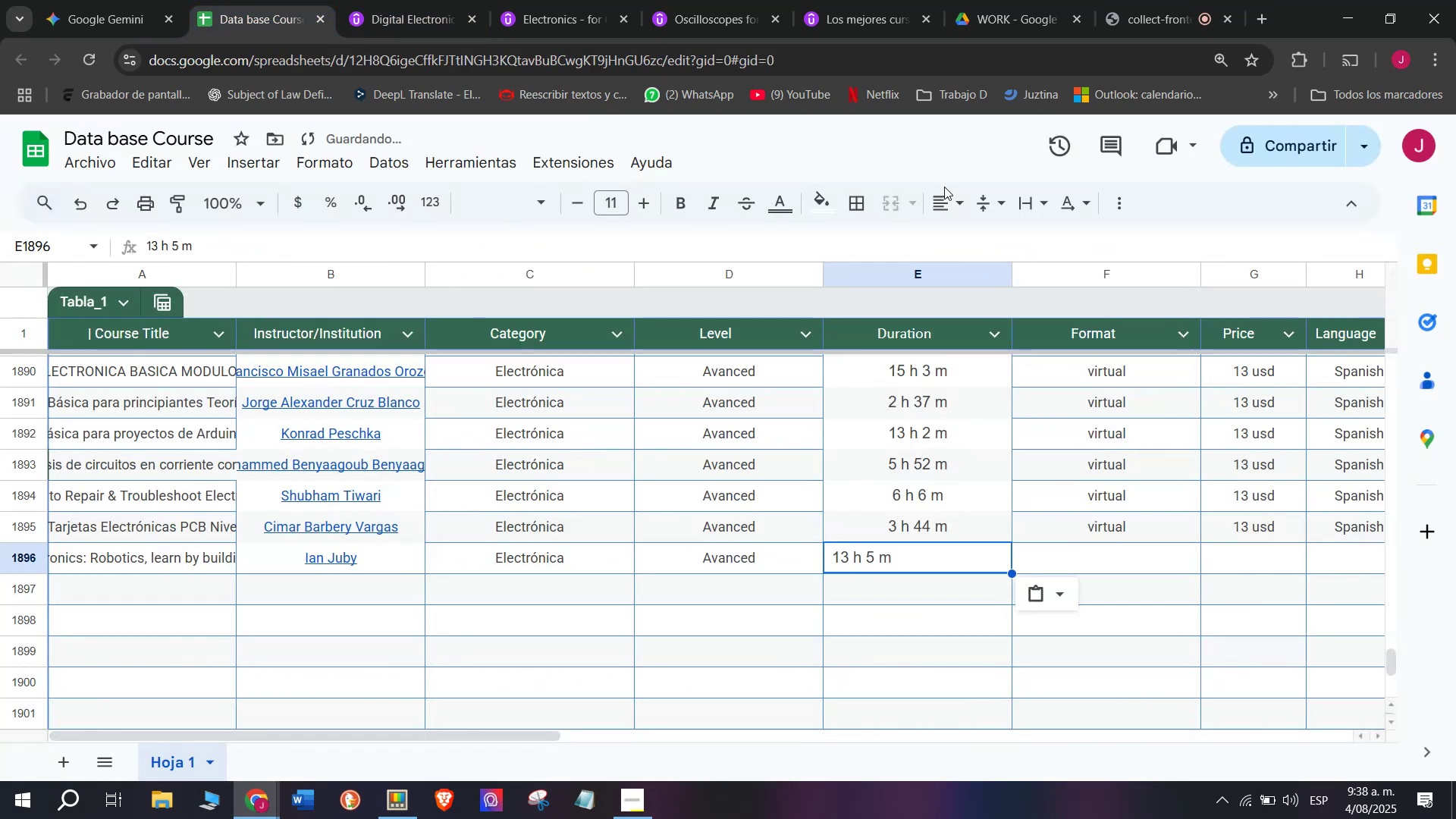 
double_click([946, 193])
 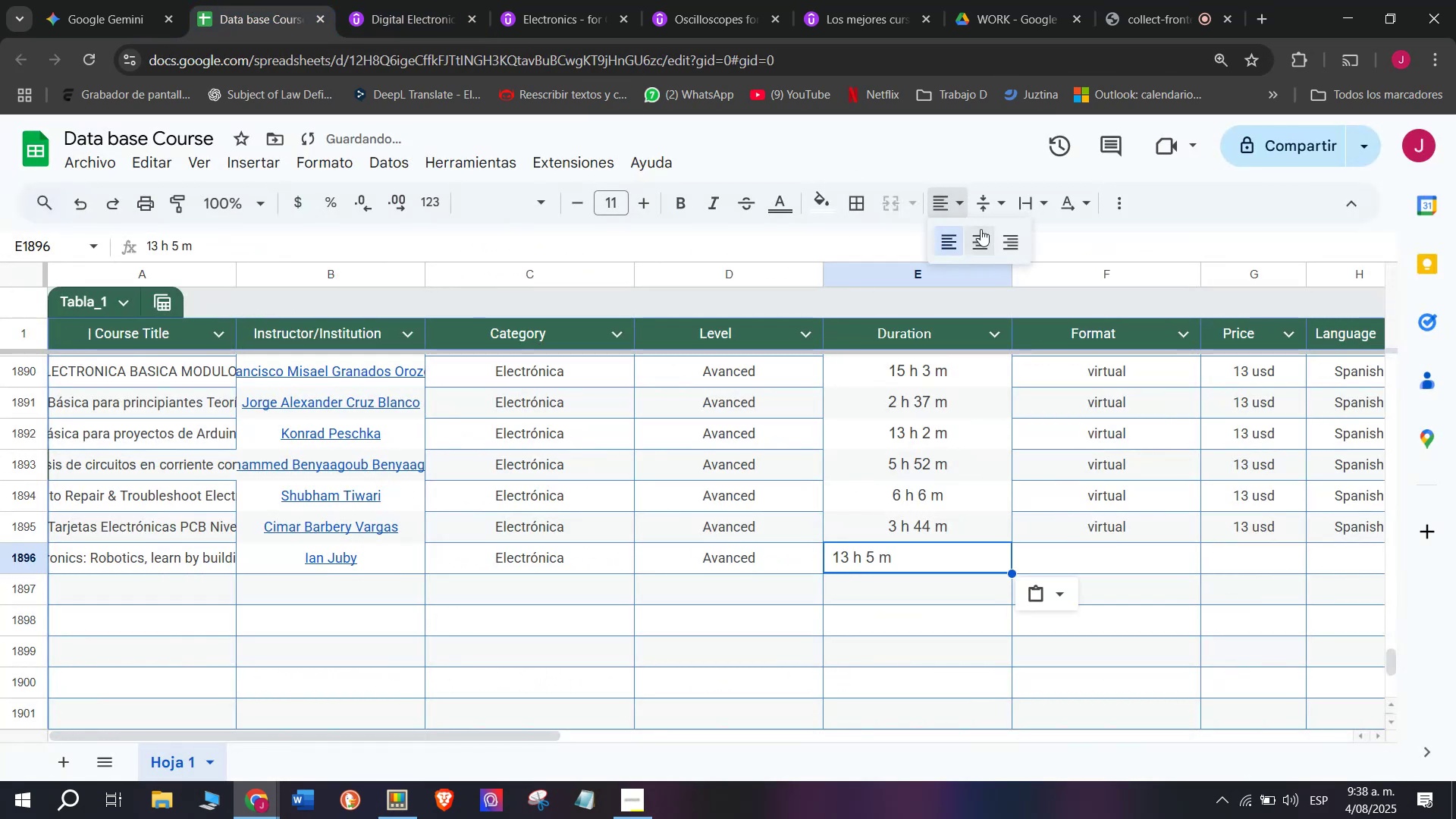 
left_click([982, 231])
 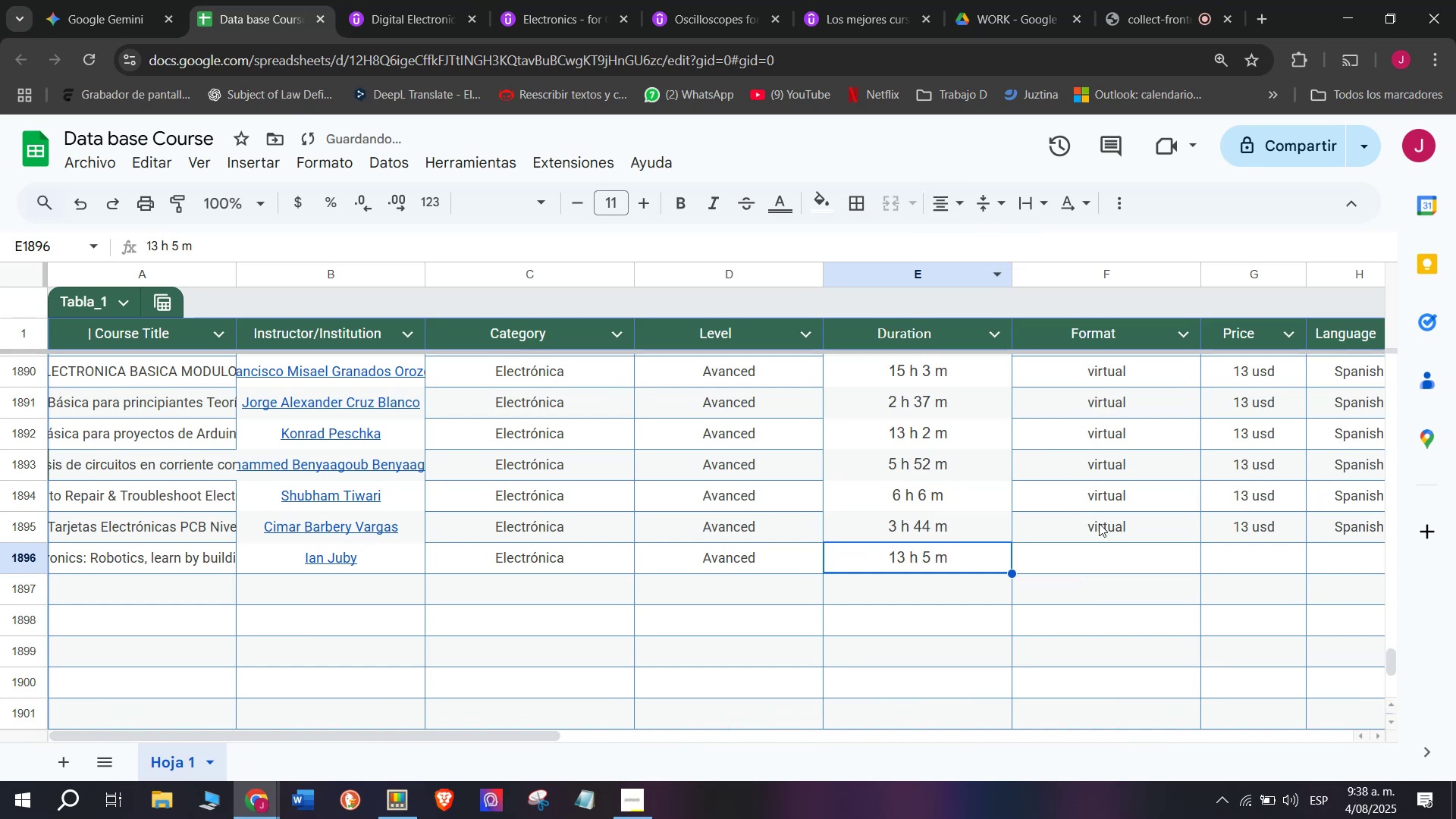 
key(Break)
 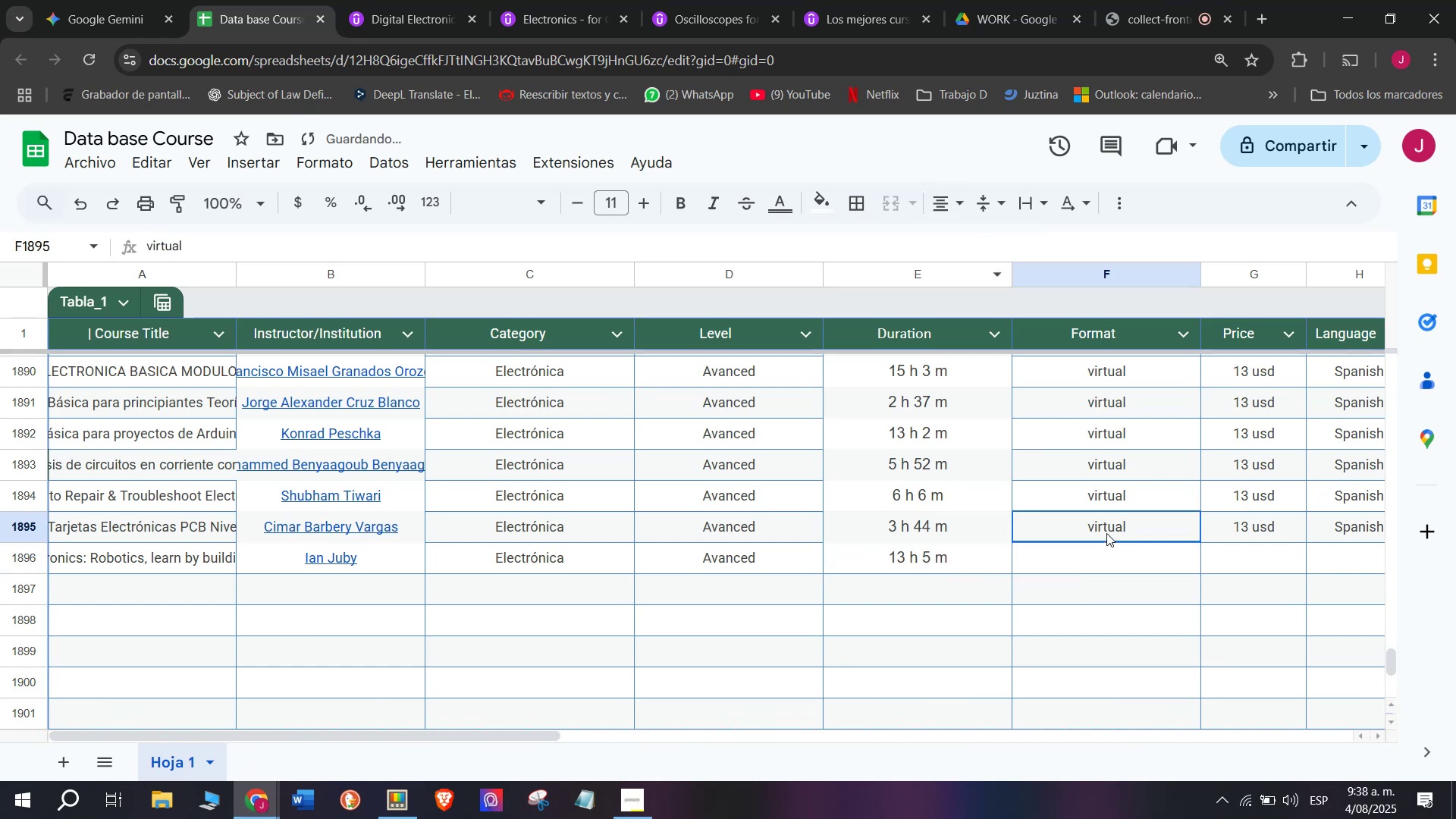 
key(Control+ControlLeft)
 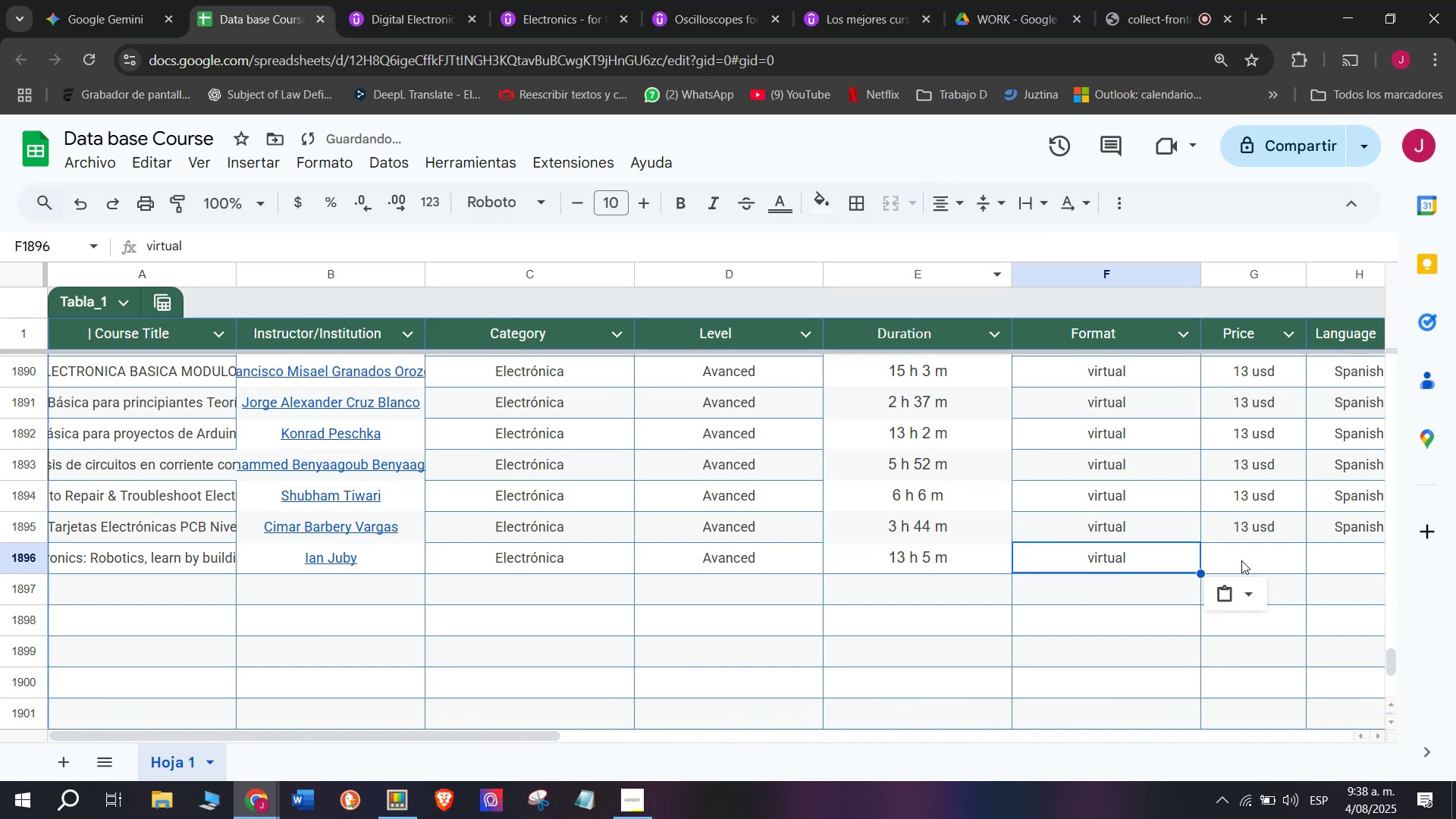 
key(Control+C)
 